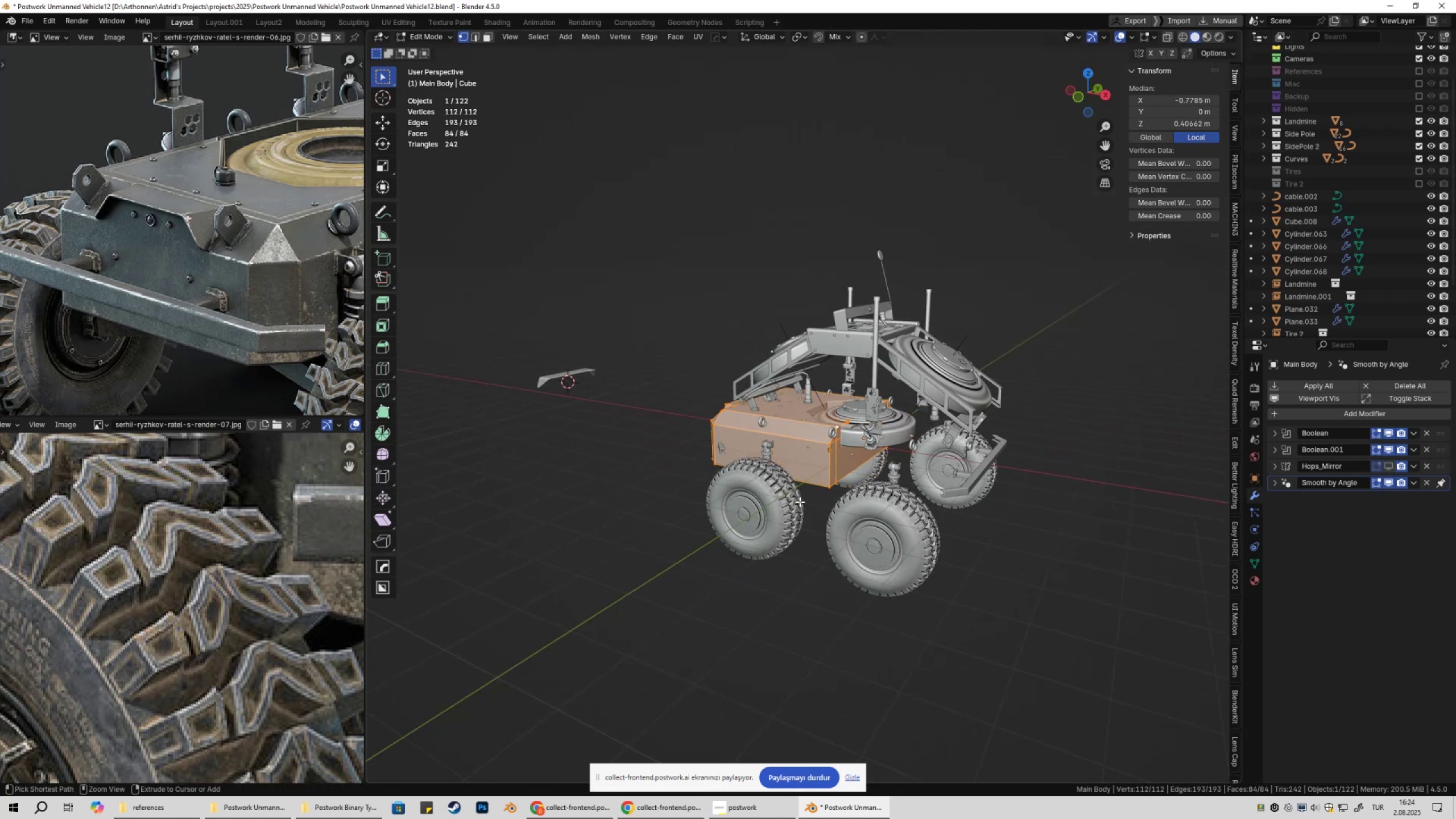 
key(Control+Z)
 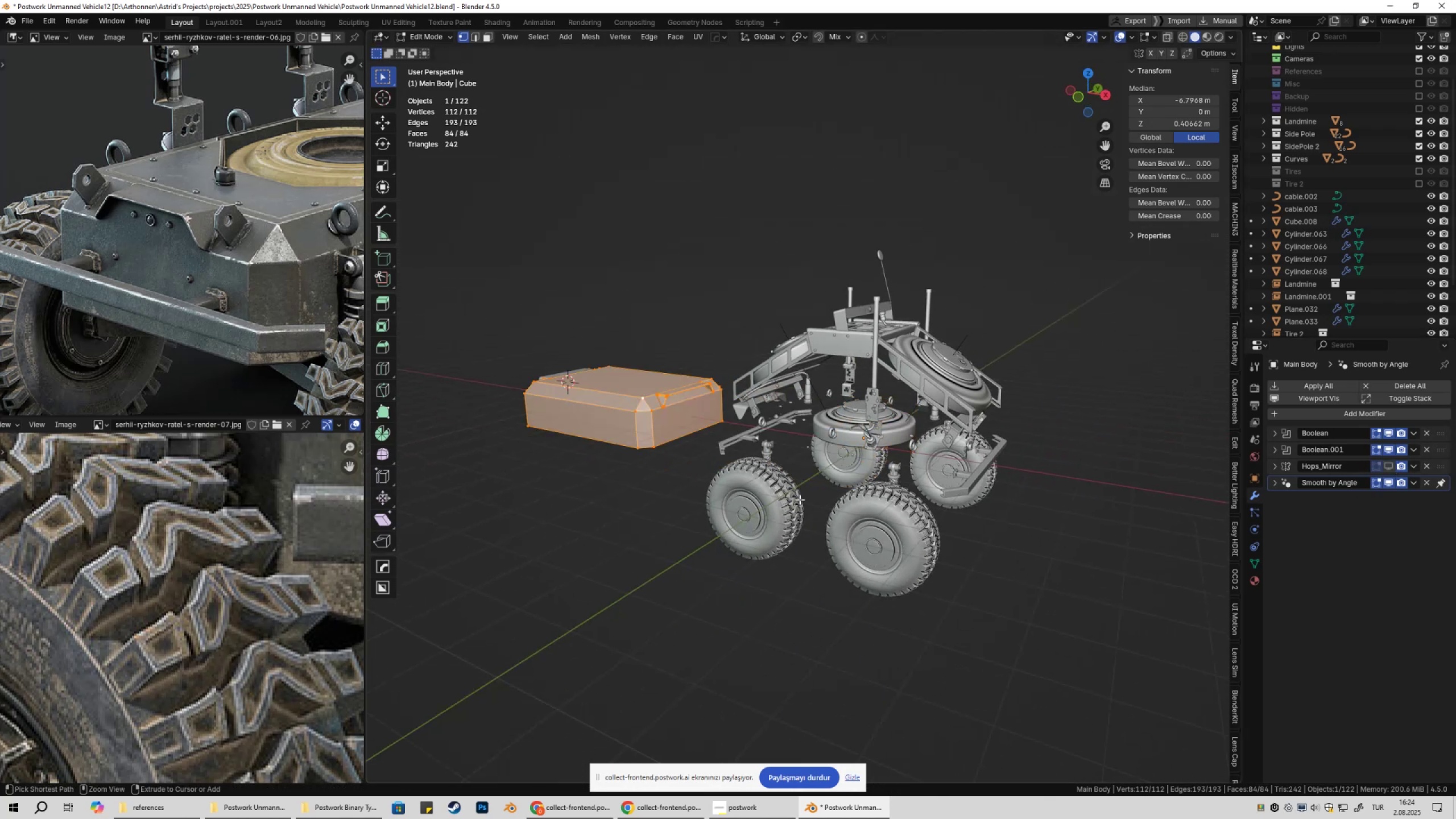 
key(Control+Z)
 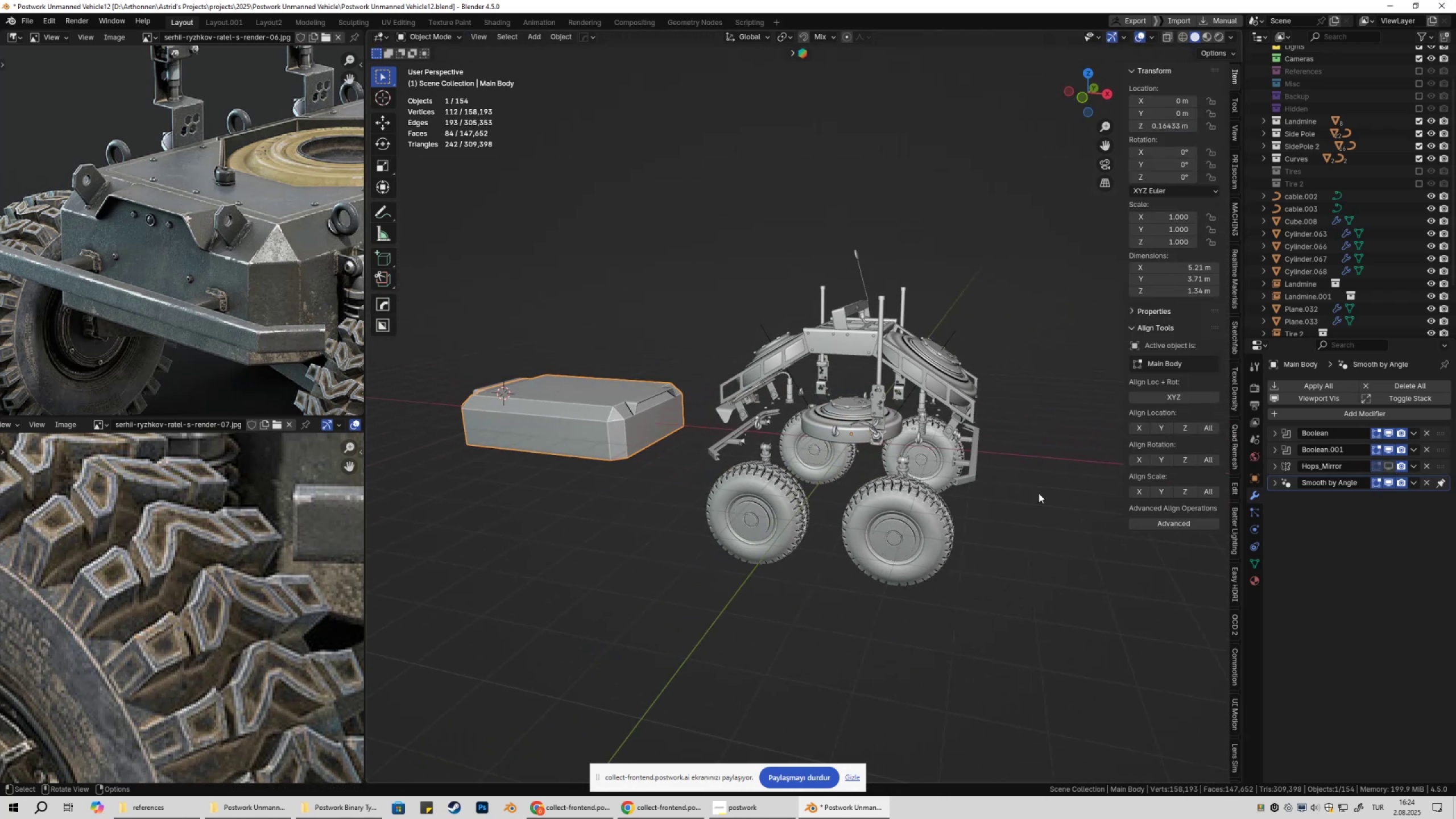 
key(Tab)
type(gx)
 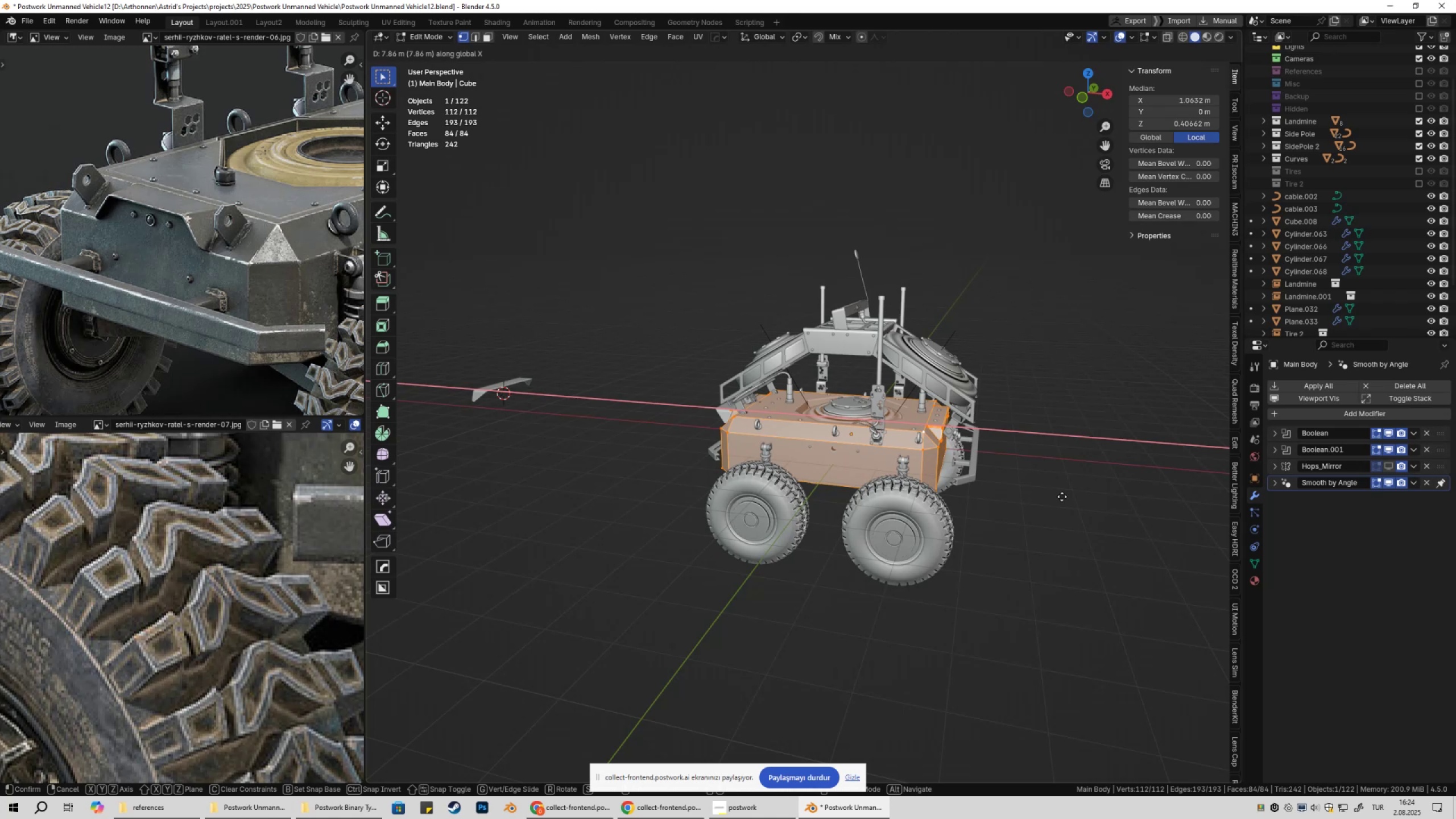 
left_click([1061, 497])
 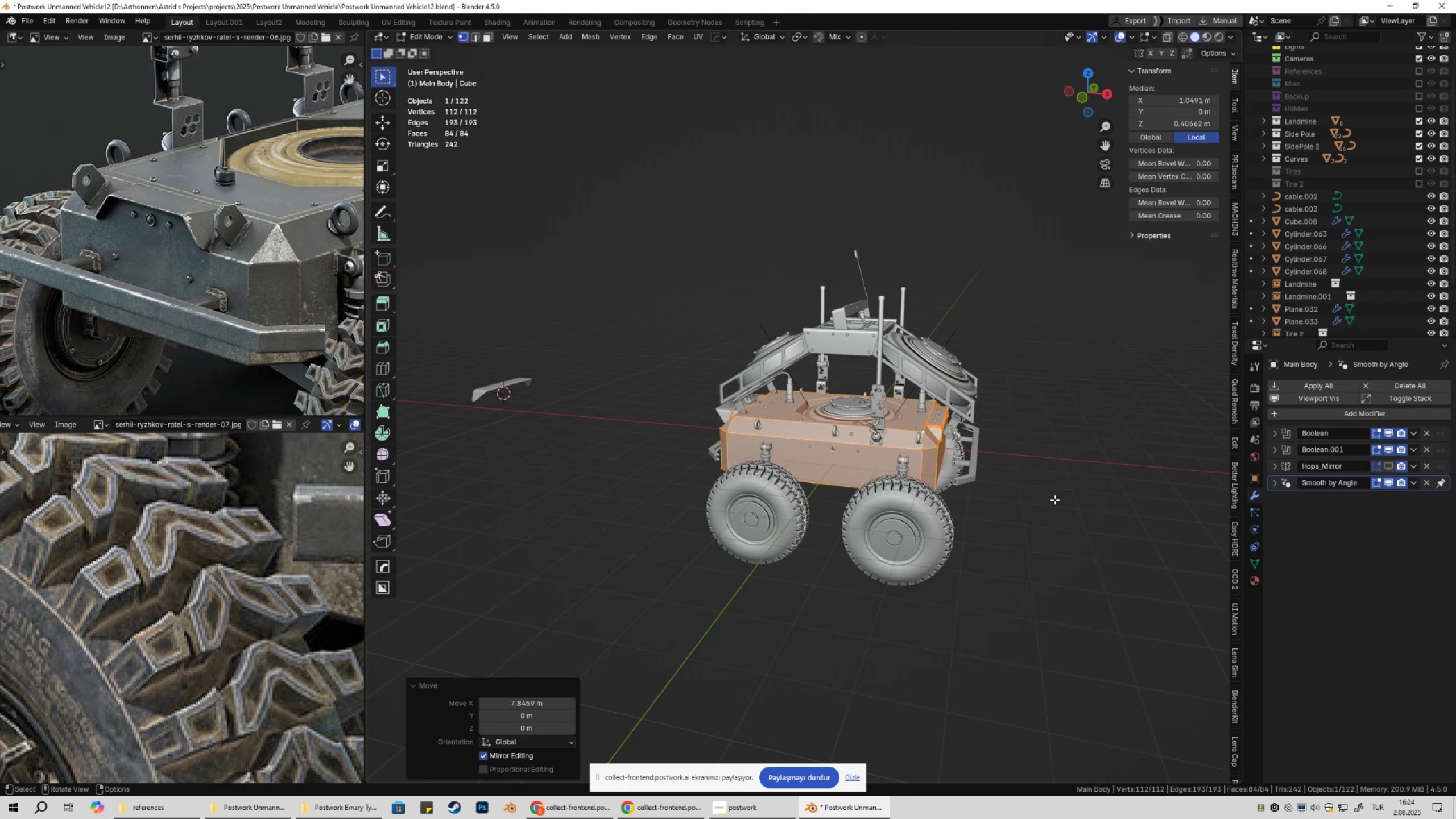 
key(Numpad1)
 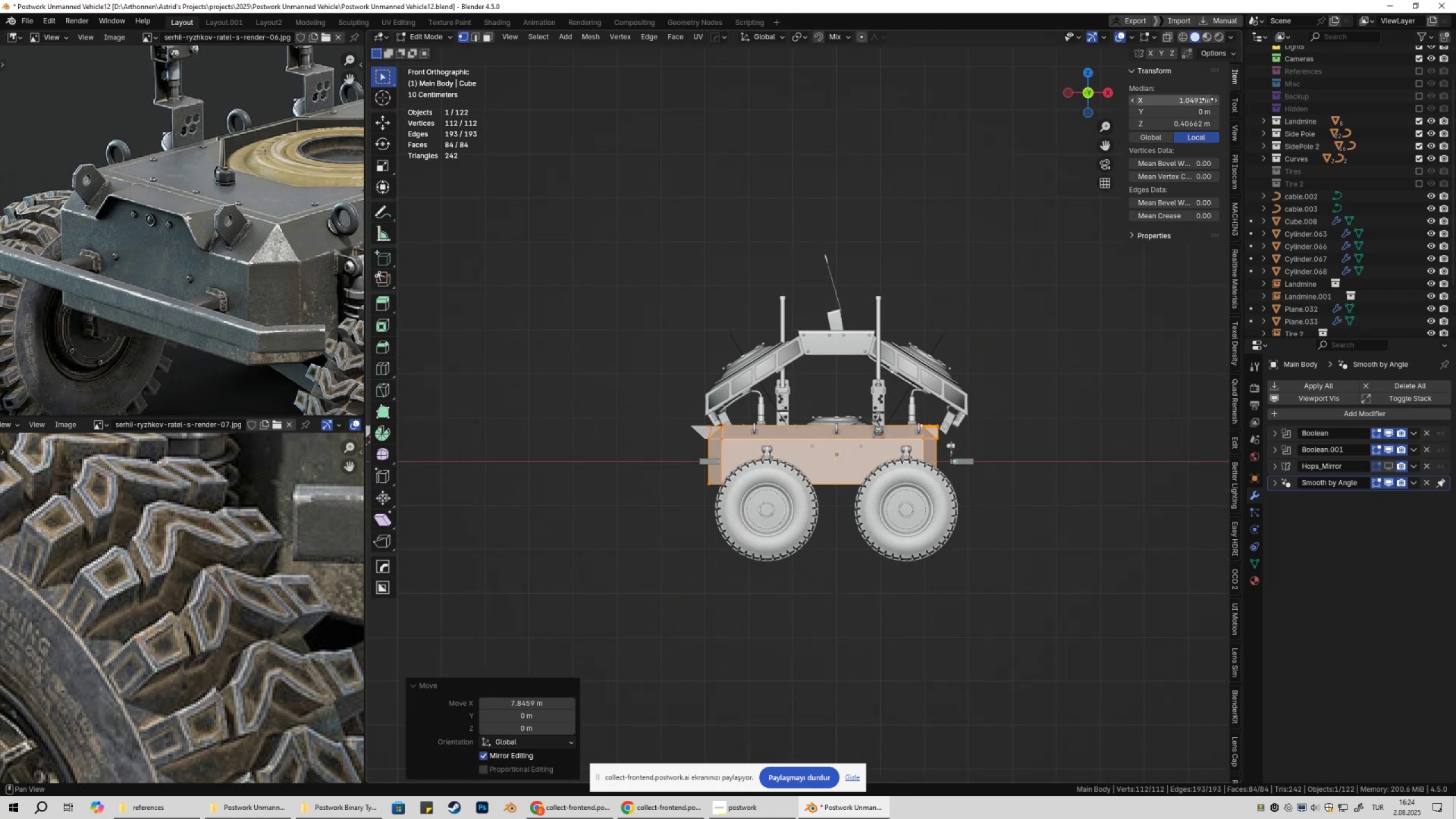 
left_click([1185, 99])
 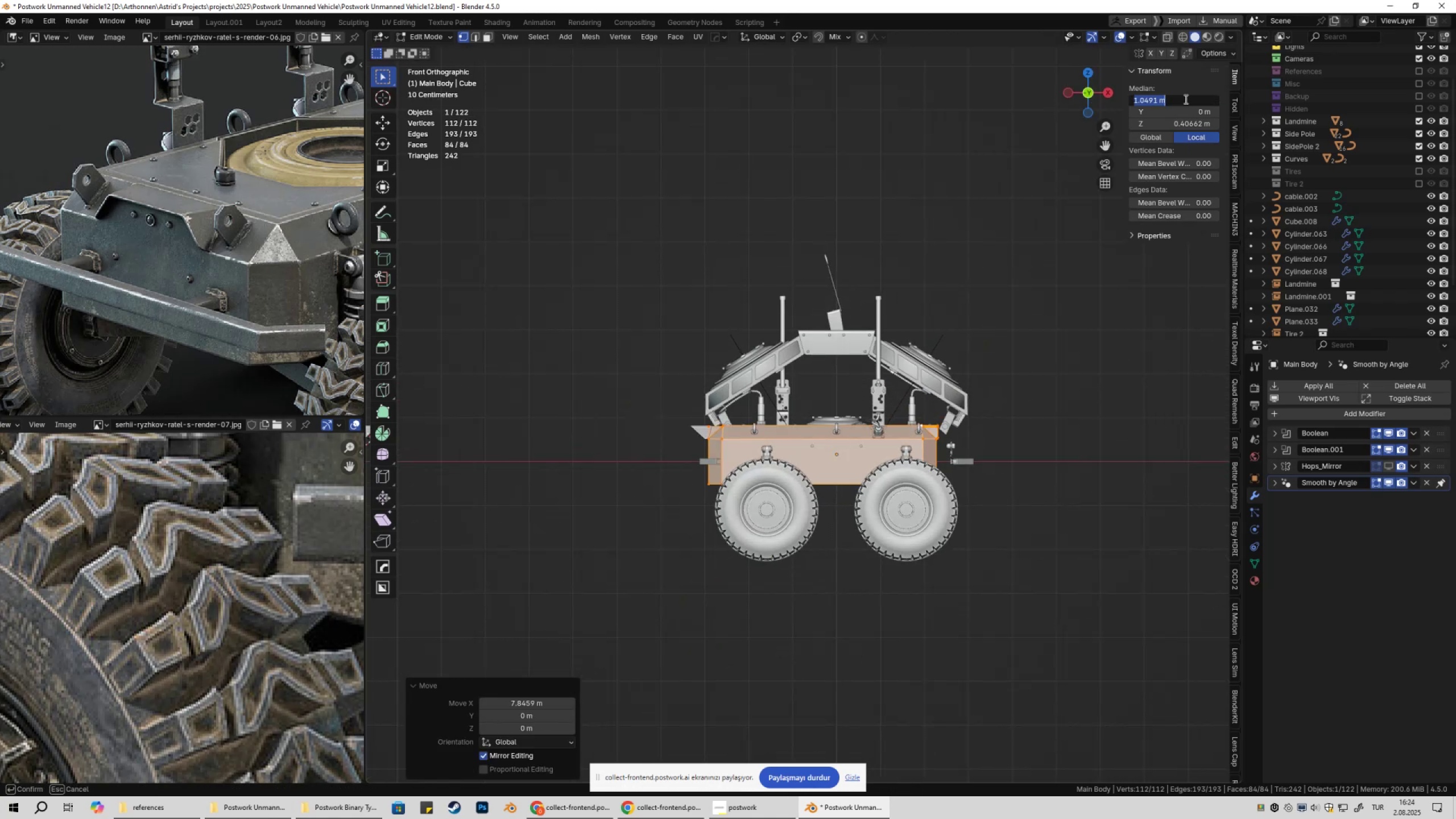 
type(0)
key(NumpadEnter)
type(gxgx)
 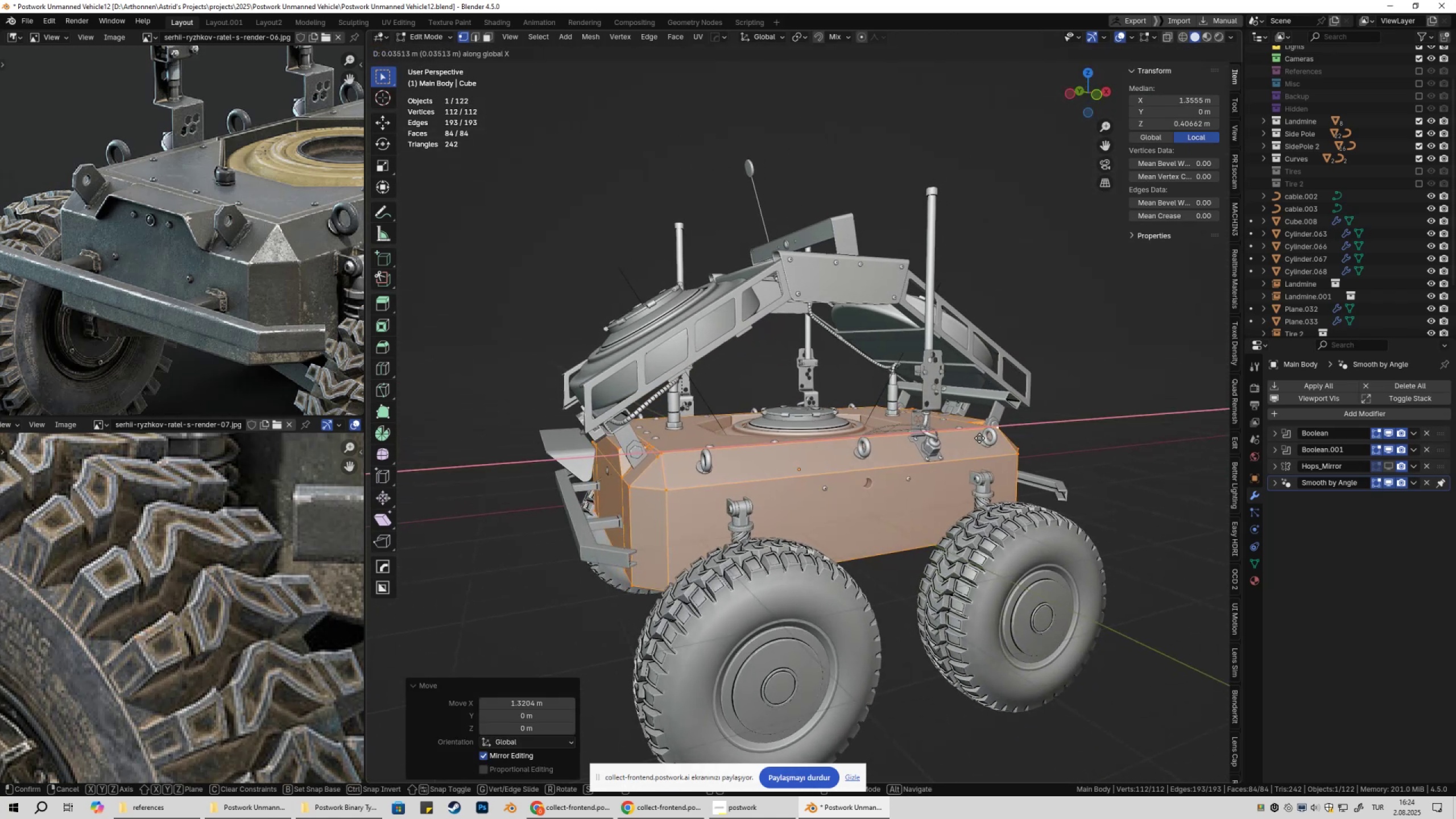 
scroll: coordinate [962, 467], scroll_direction: up, amount: 4.0
 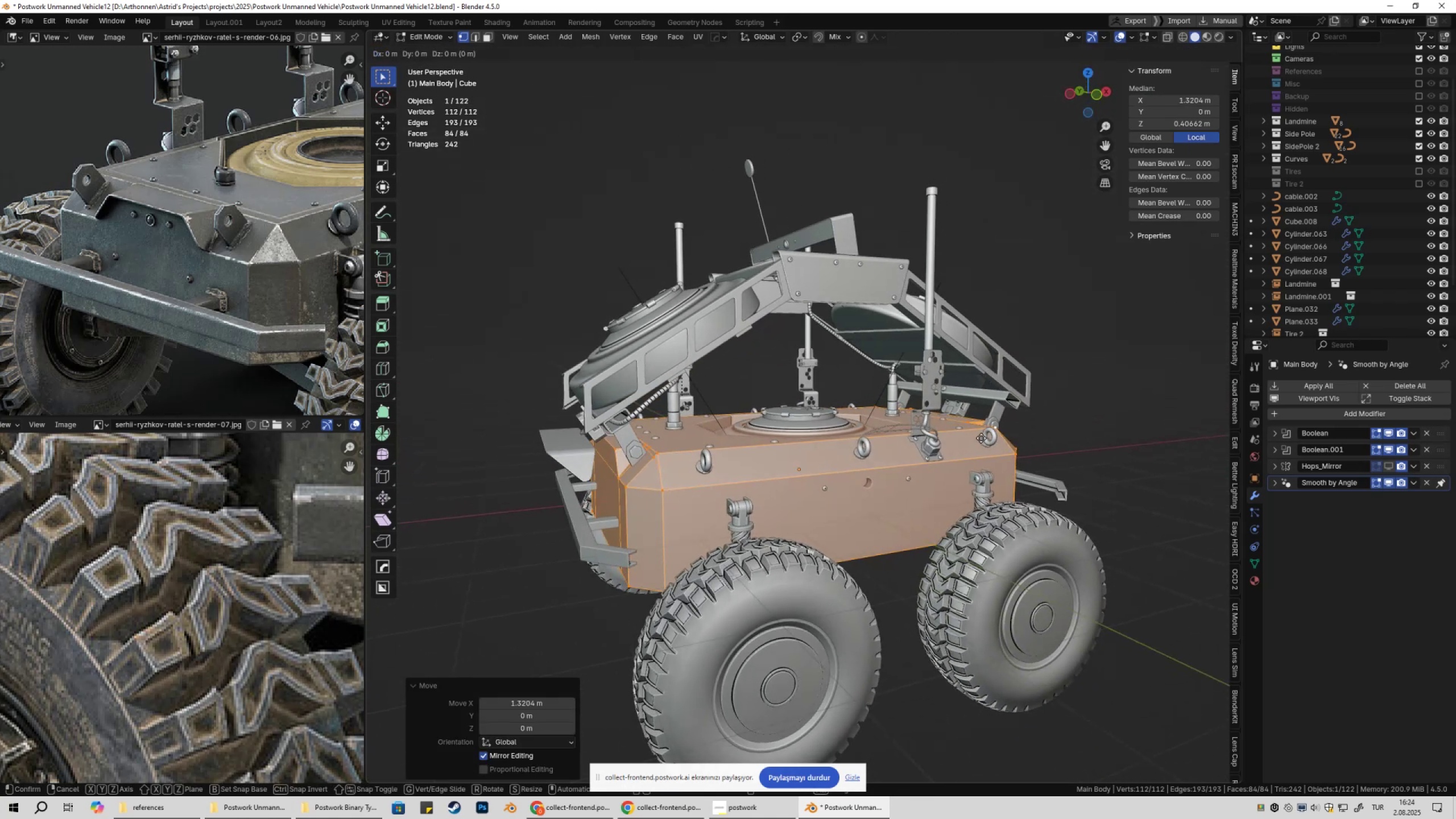 
hold_key(key=ShiftLeft, duration=1.53)
 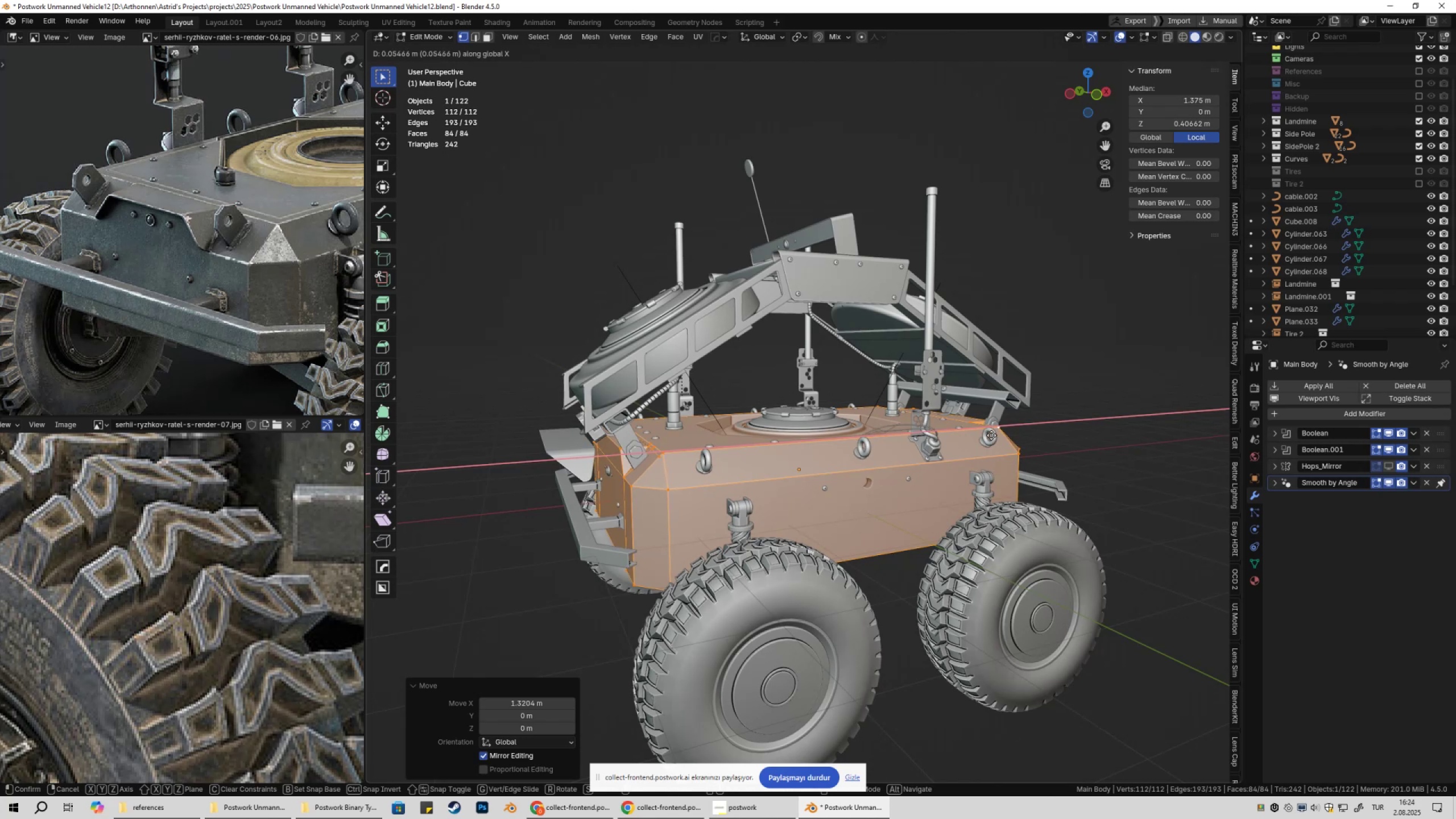 
hold_key(key=ShiftLeft, duration=1.51)
 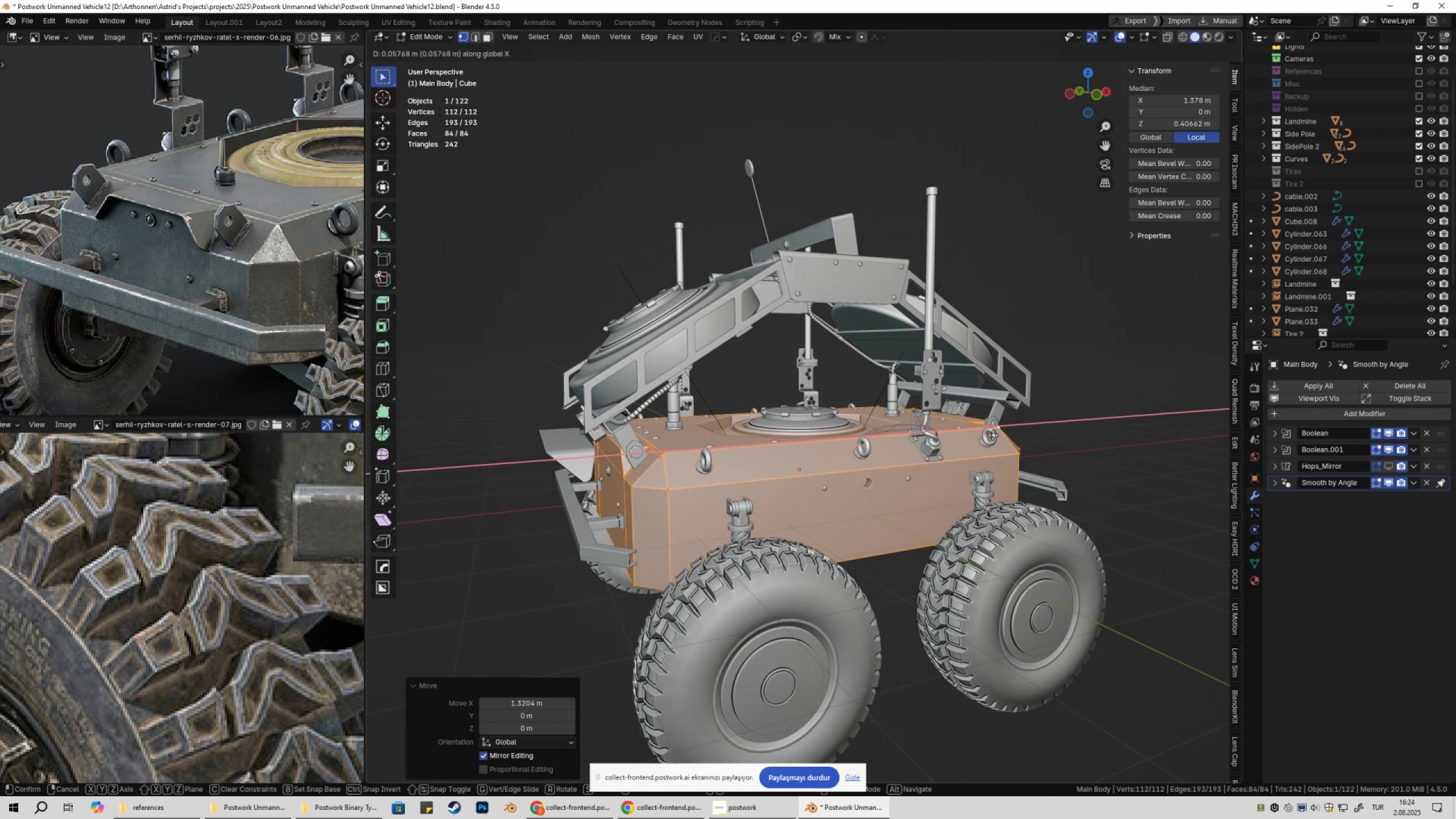 
key(Shift+ShiftLeft)
 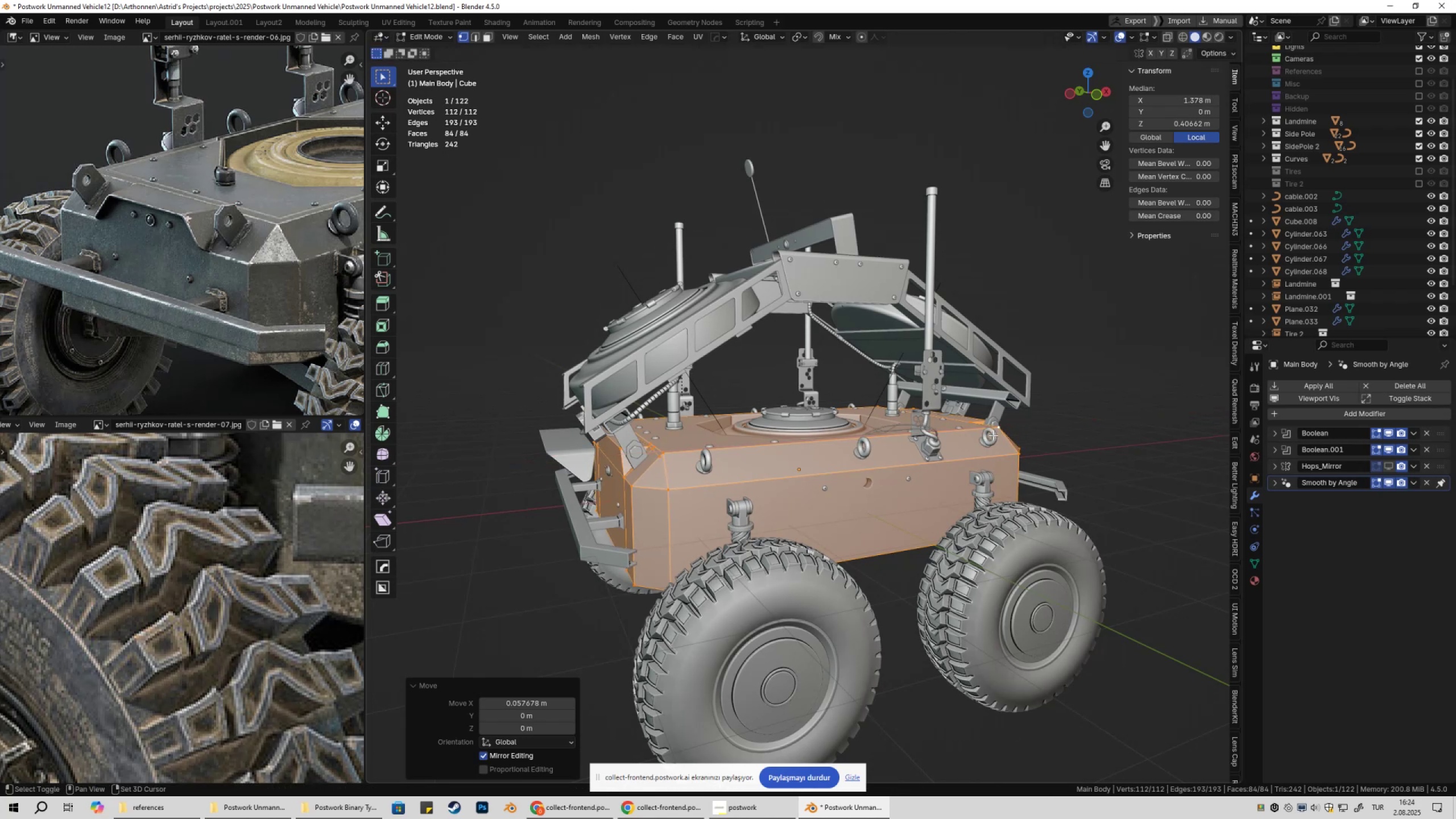 
left_click([993, 435])
 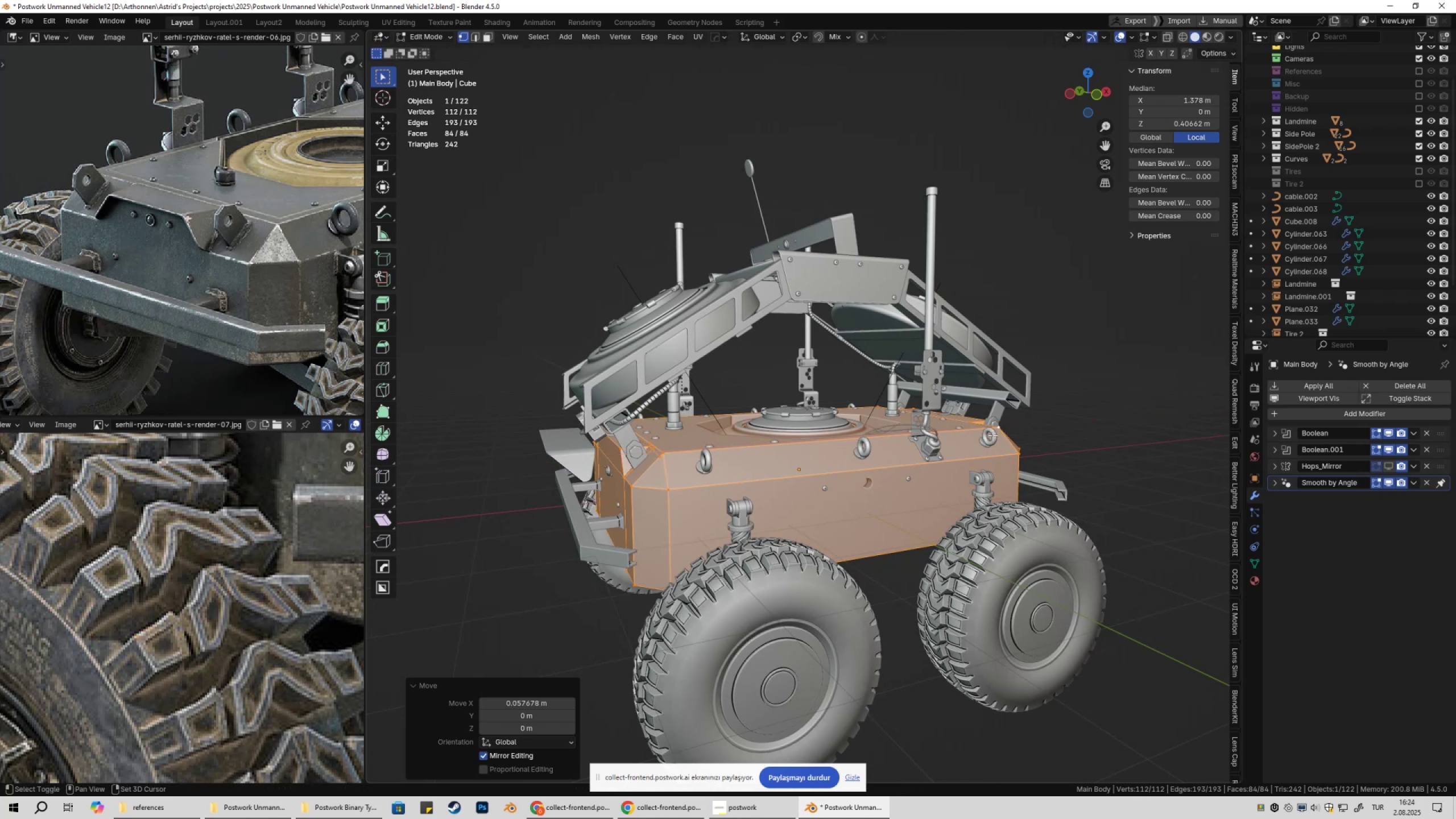 
key(Shift+ShiftLeft)
 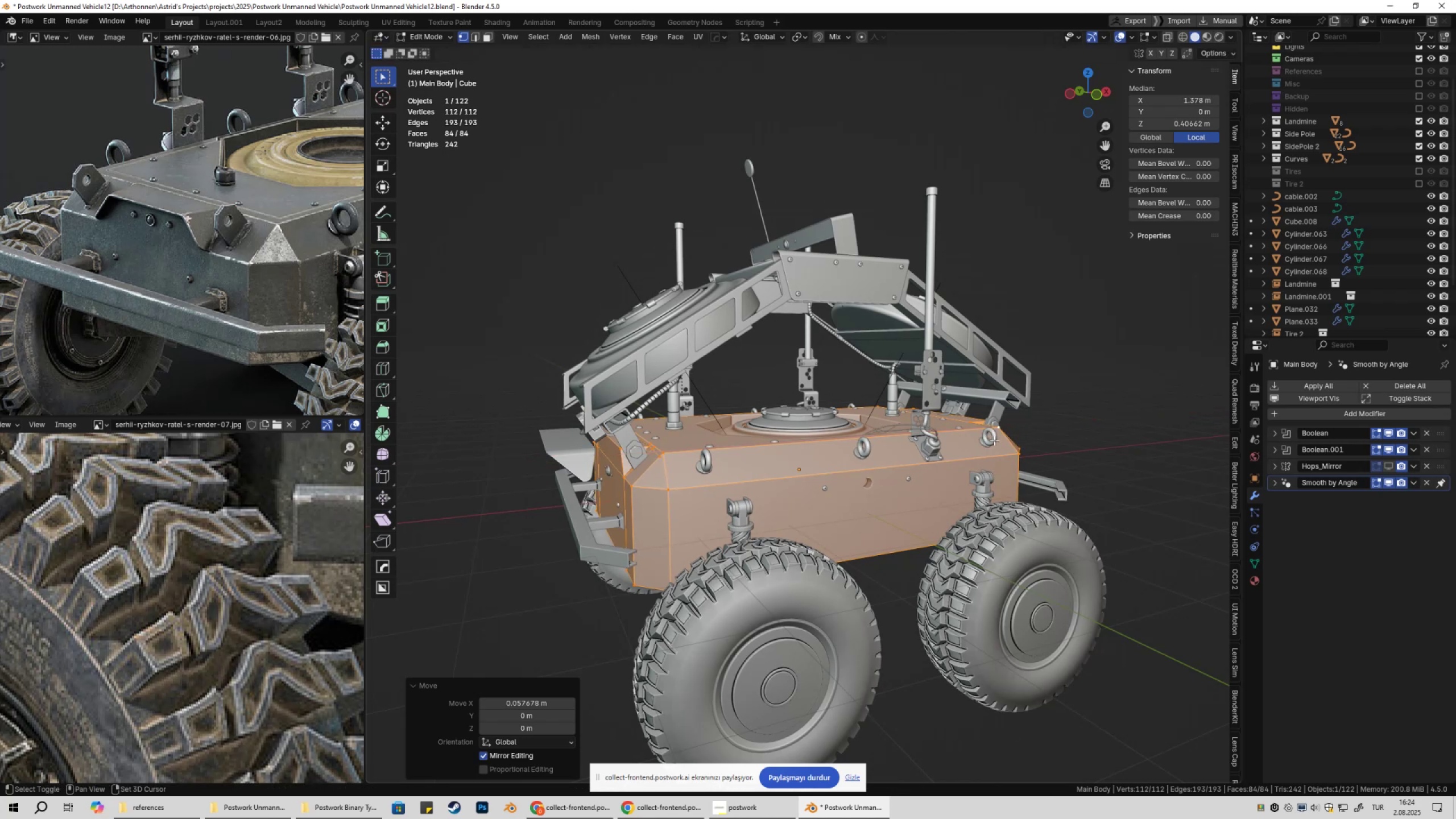 
key(Shift+ShiftLeft)
 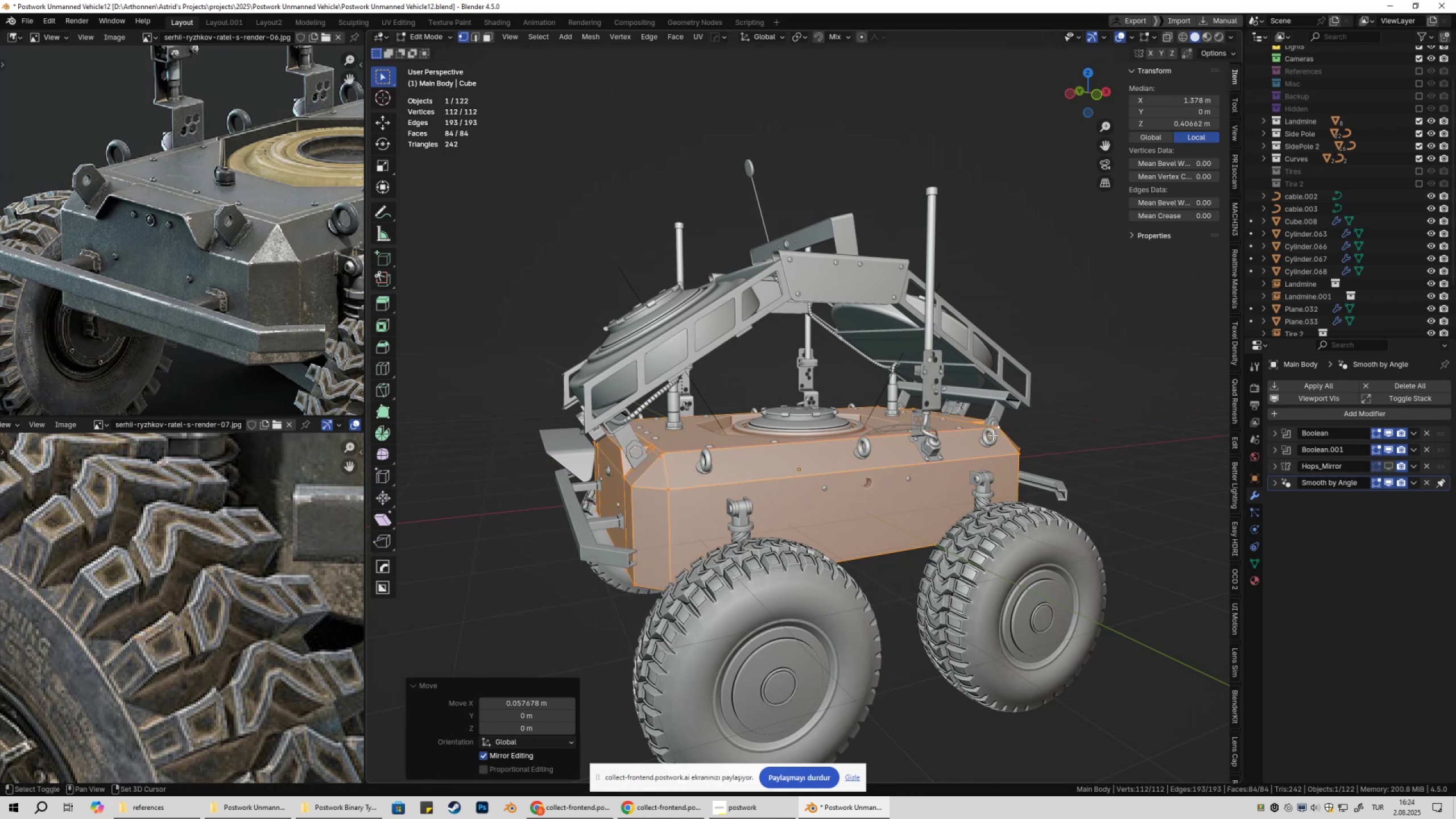 
key(Shift+ShiftLeft)
 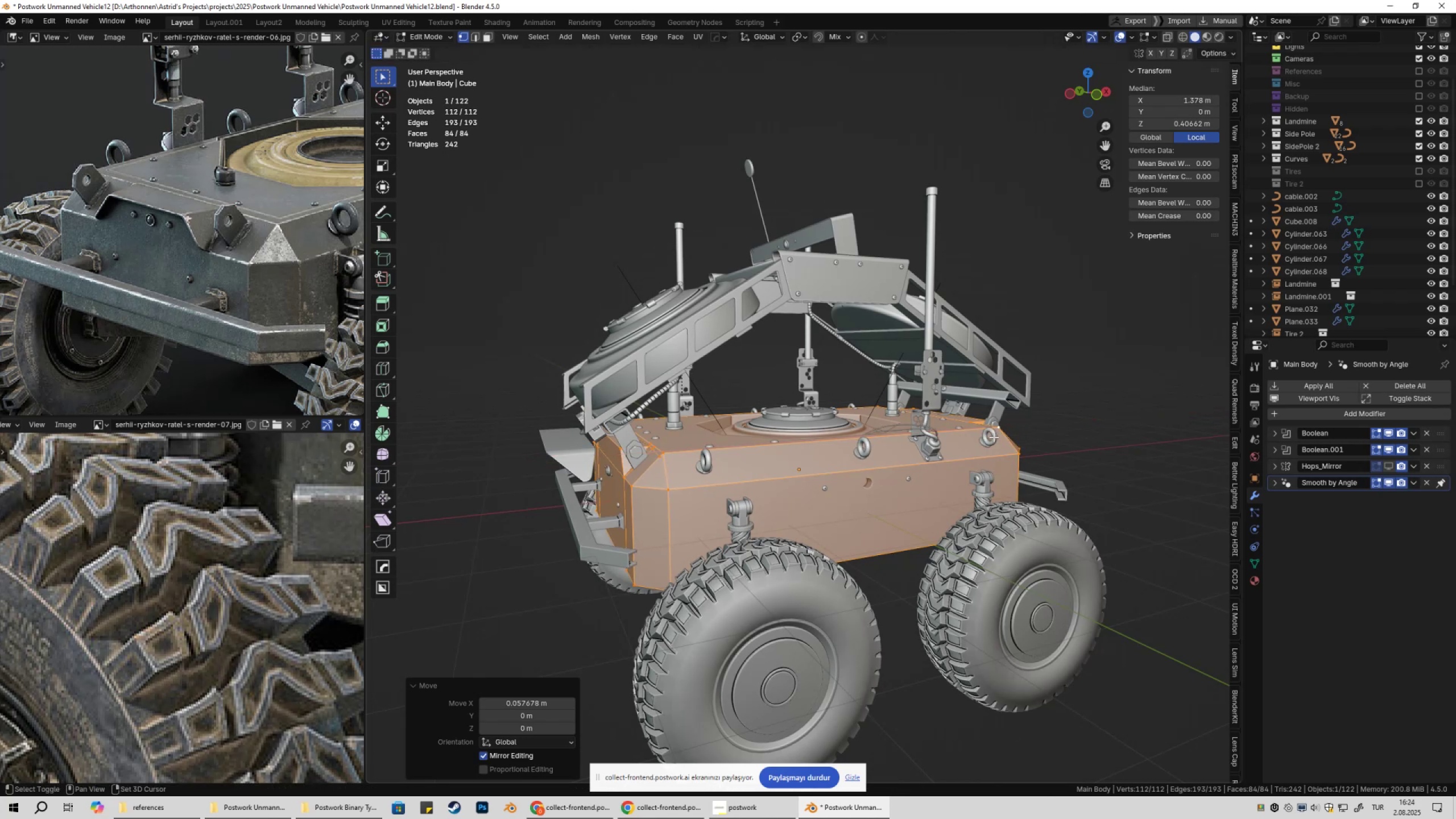 
key(Shift+ShiftLeft)
 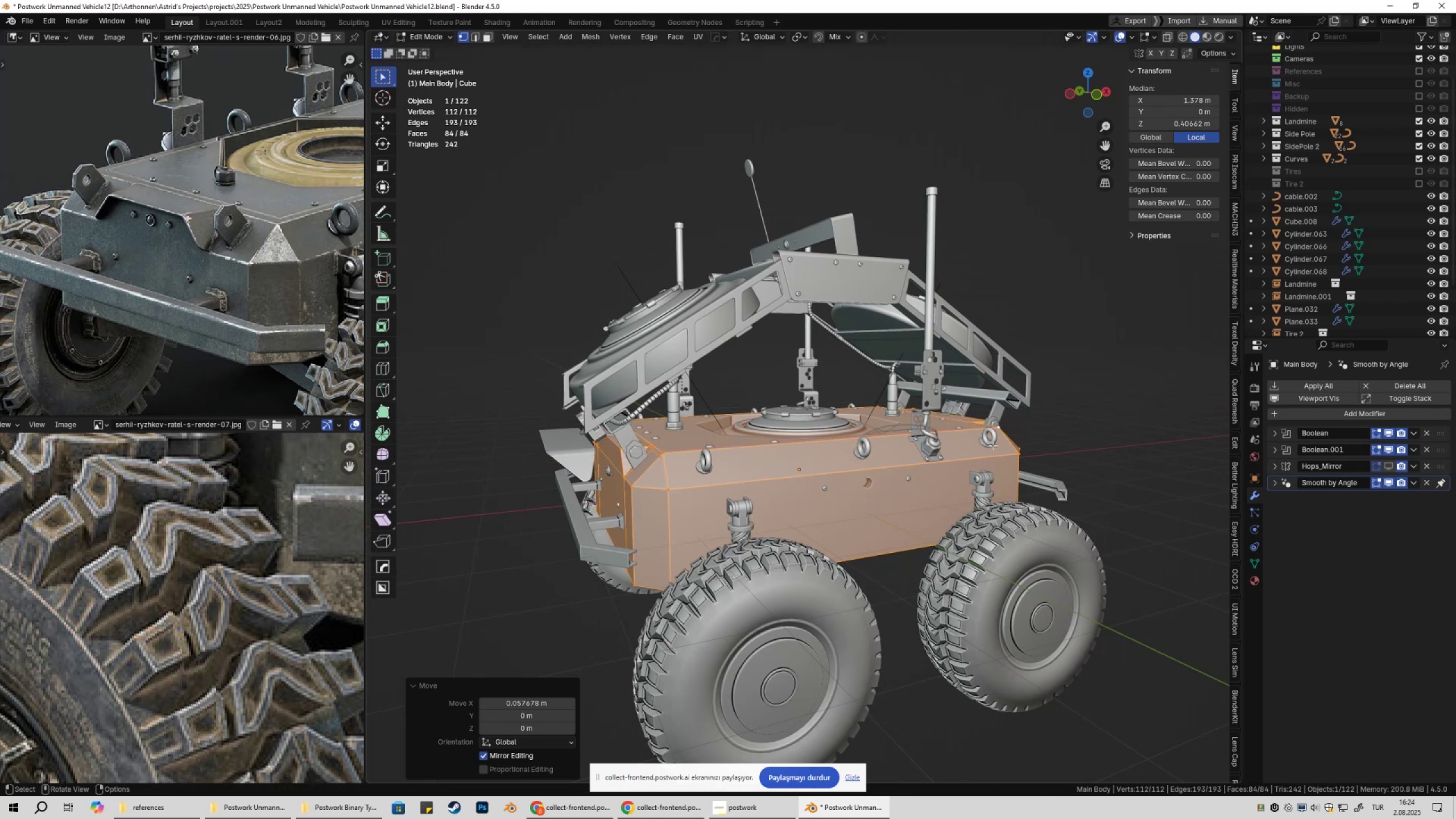 
key(Shift+ShiftLeft)
 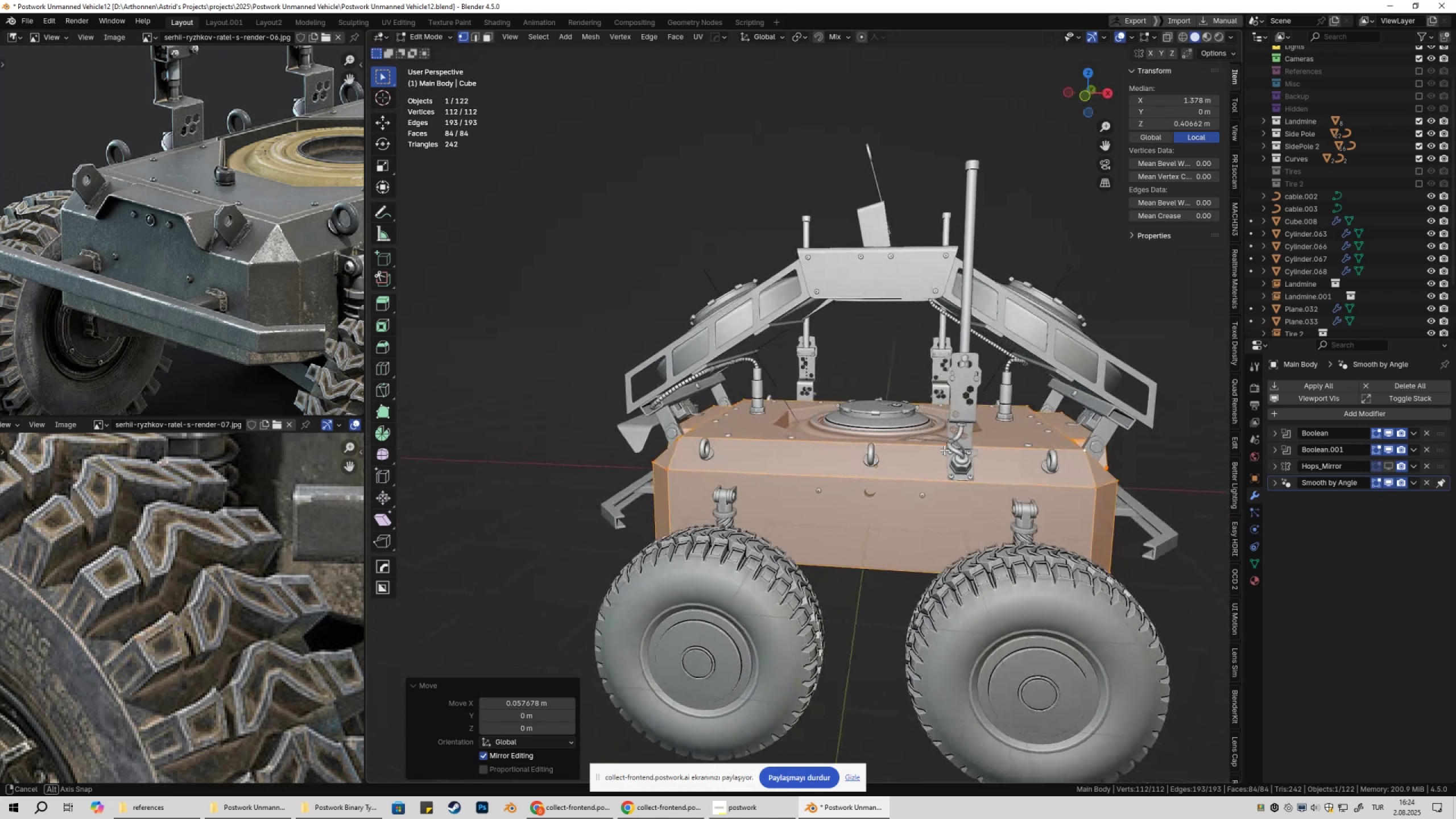 
key(Tab)
 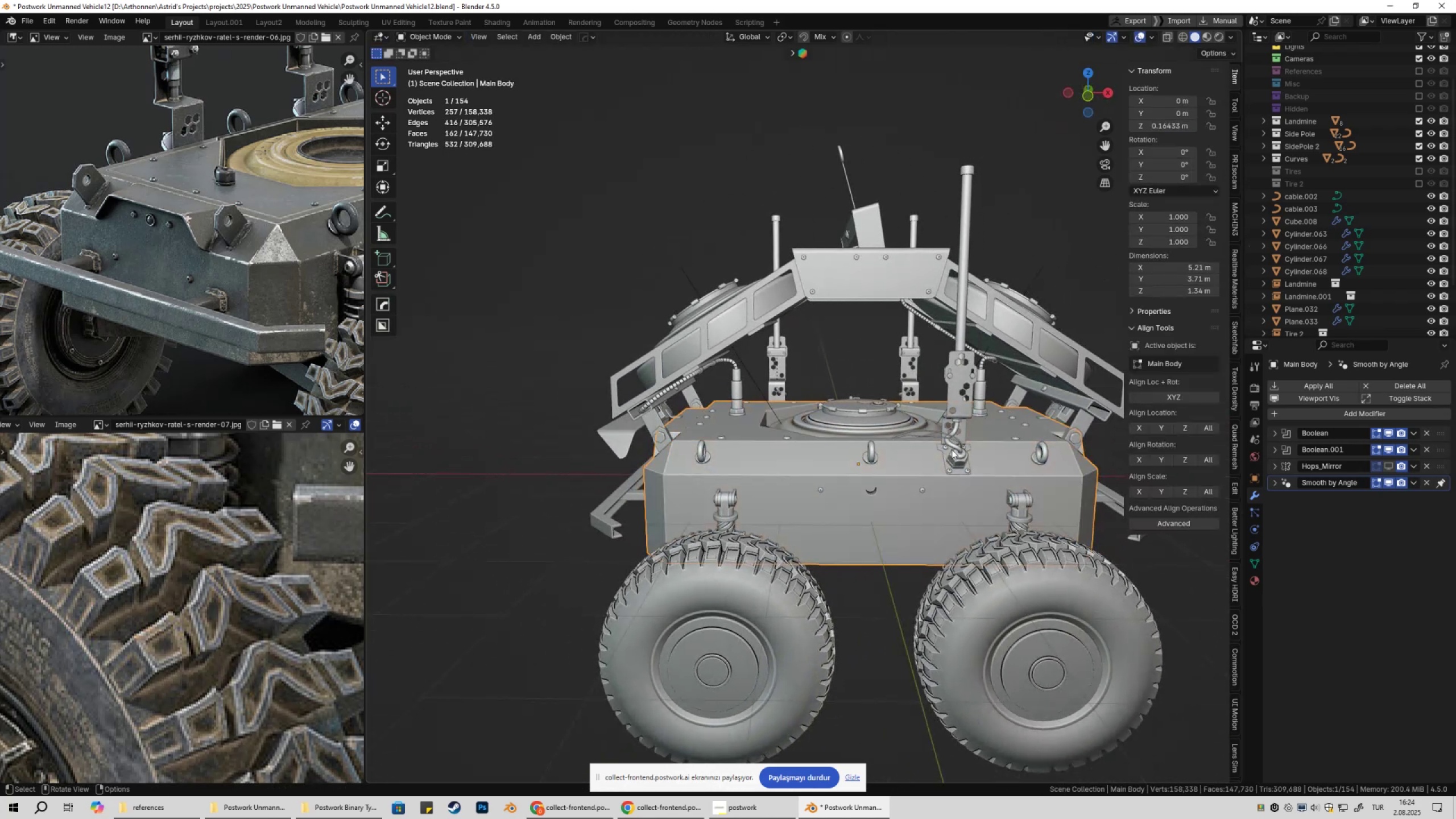 
scroll: coordinate [954, 470], scroll_direction: down, amount: 3.0
 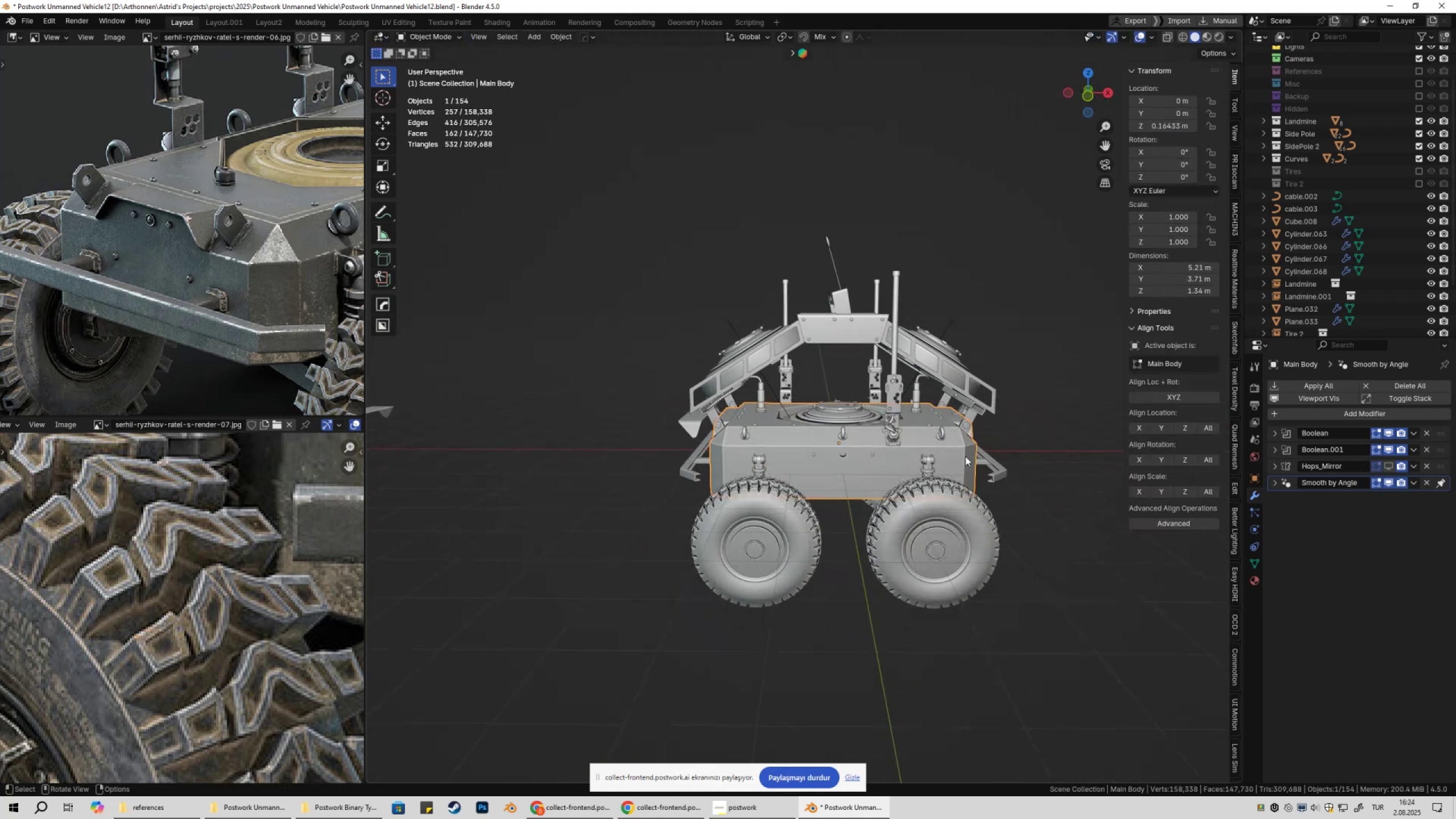 
right_click([965, 456])
 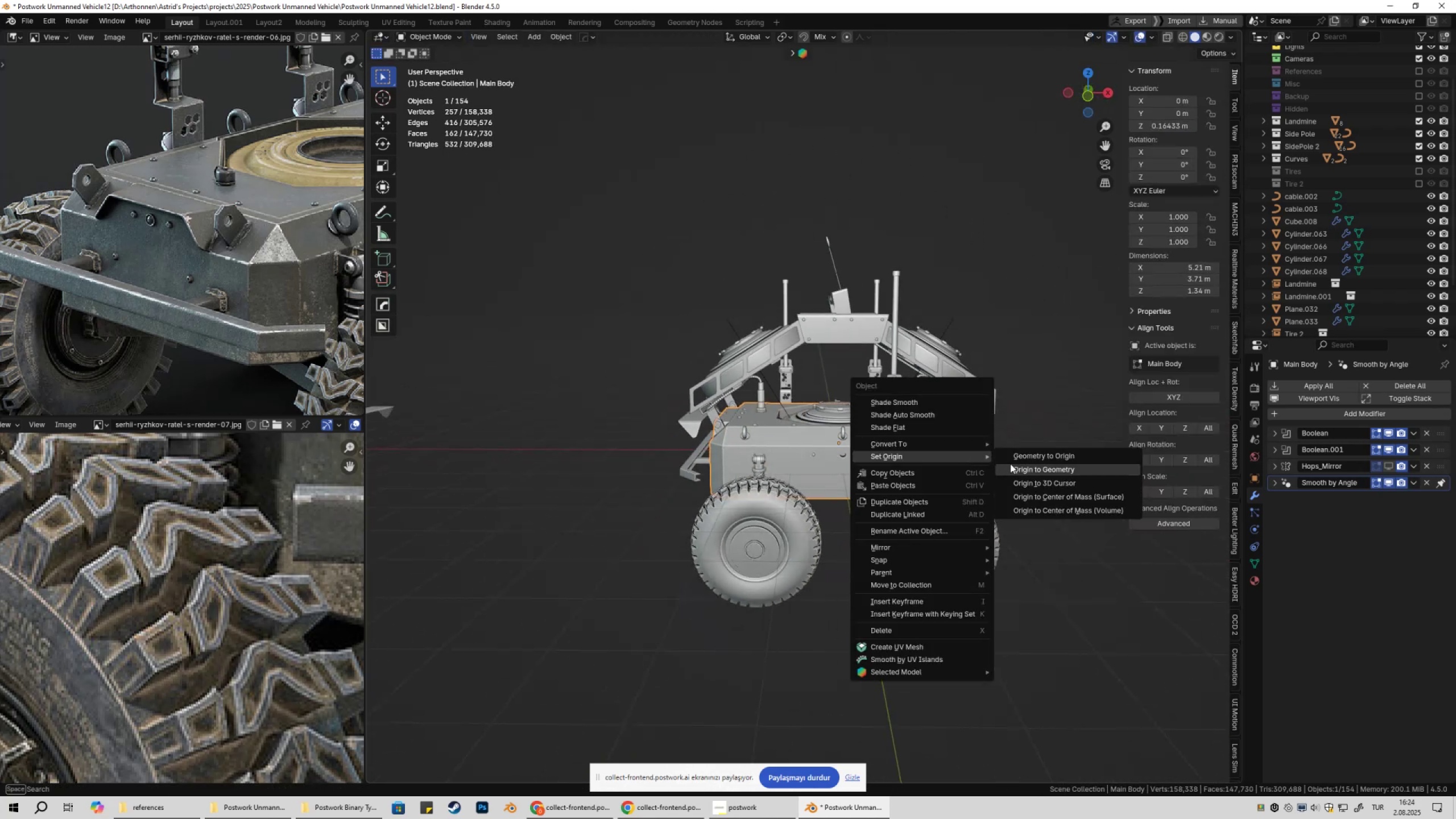 
left_click([1011, 464])
 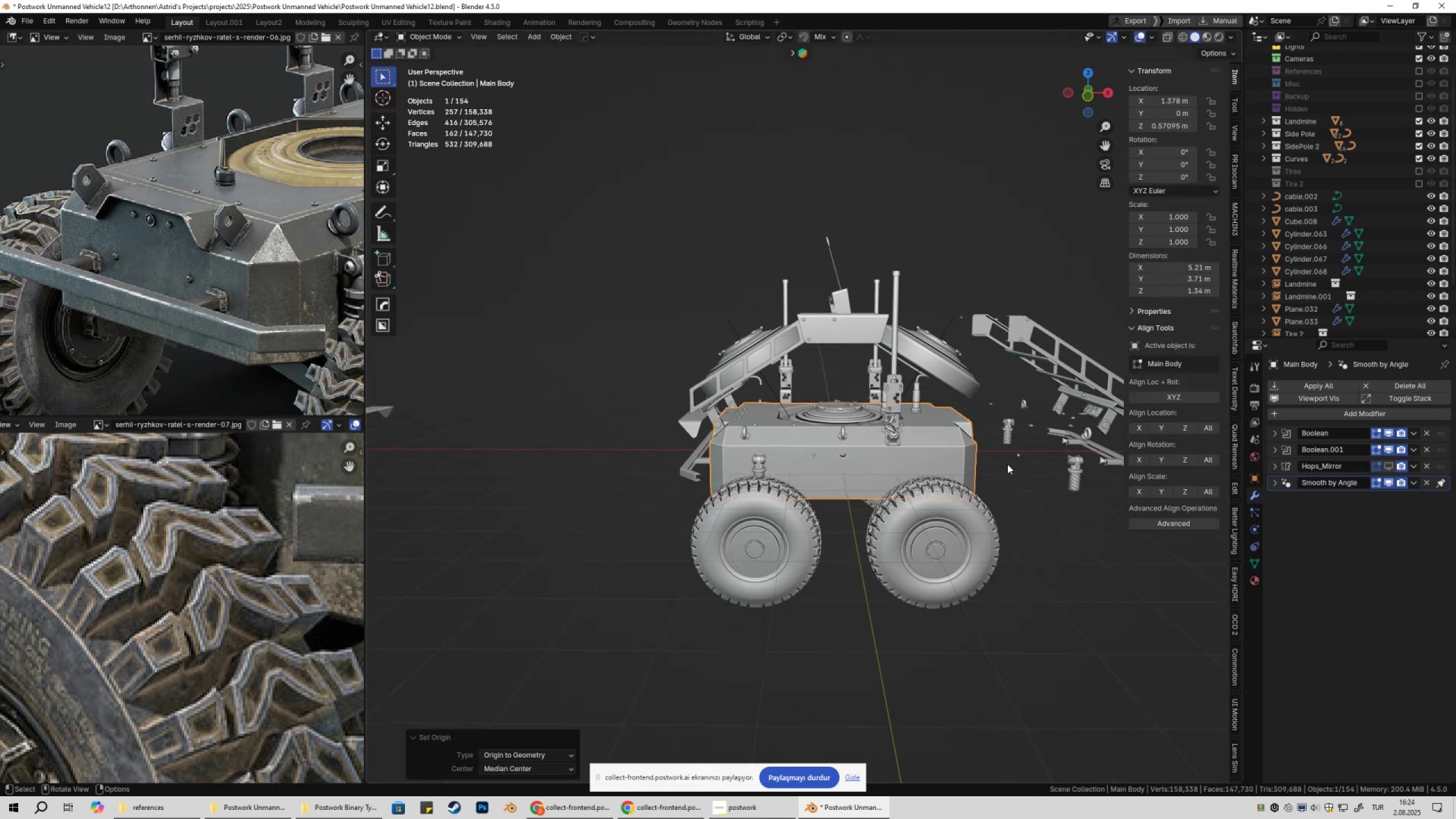 
key(Control+ControlLeft)
 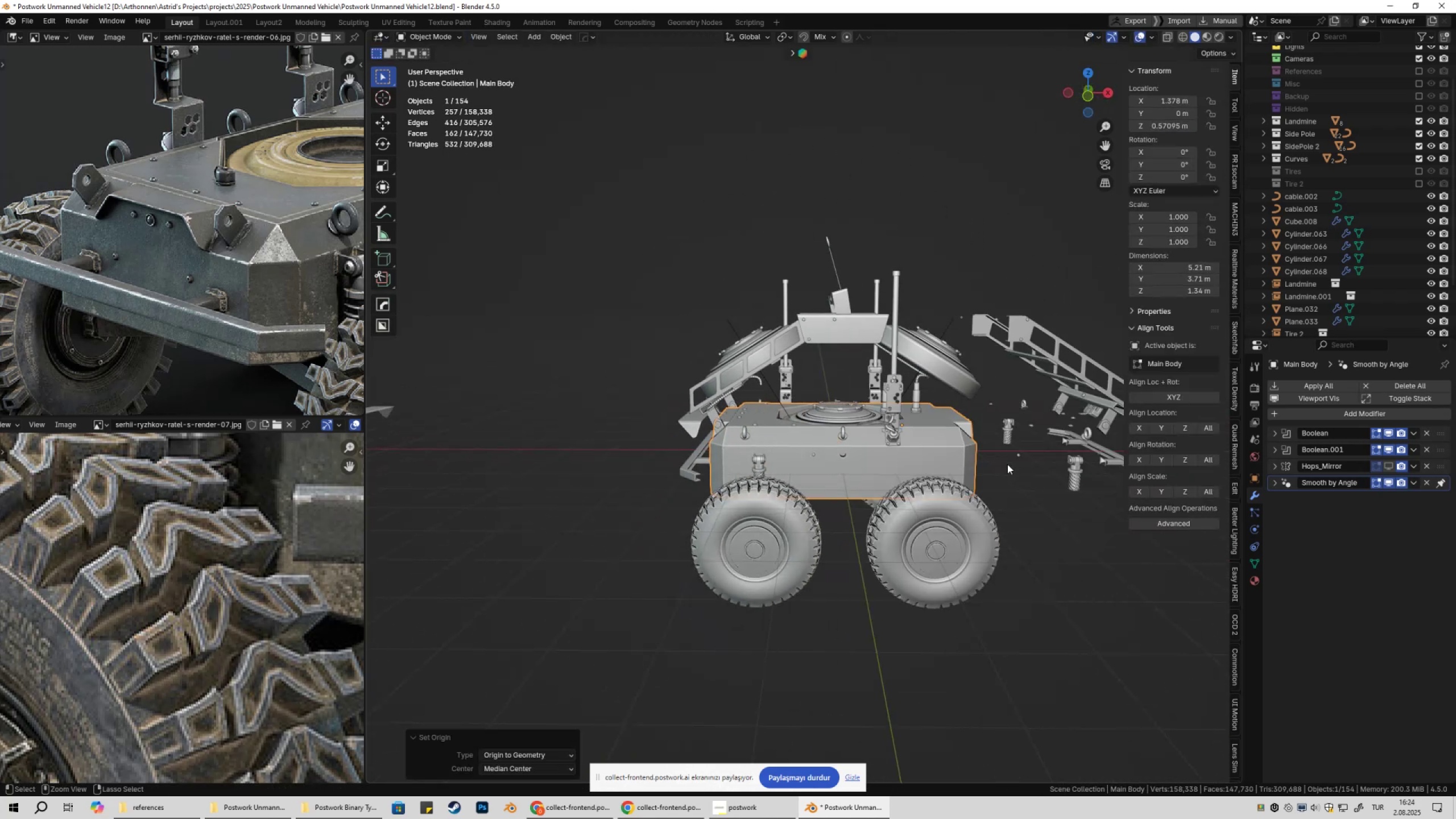 
key(Control+Z)
 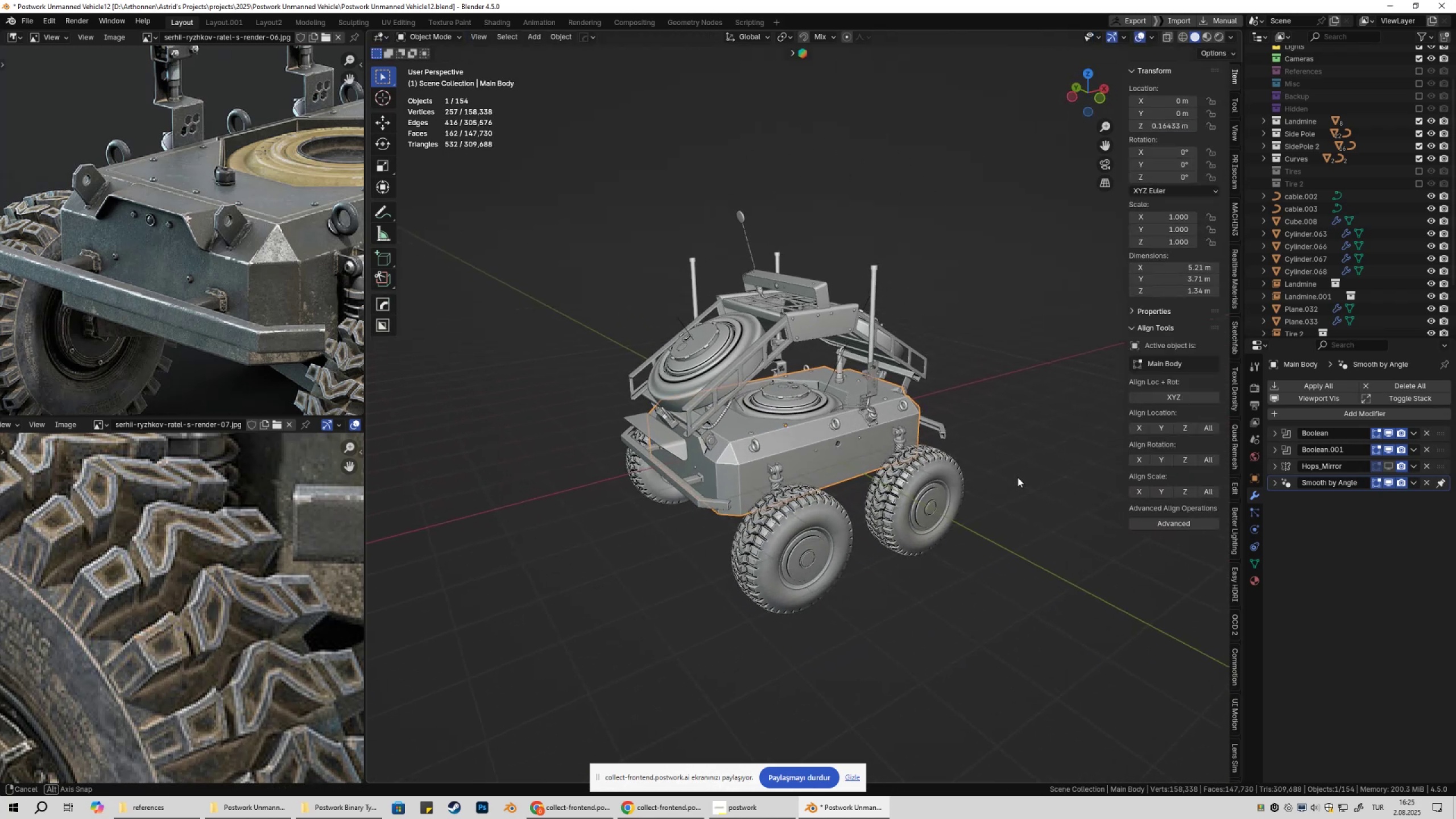 
key(Tab)
 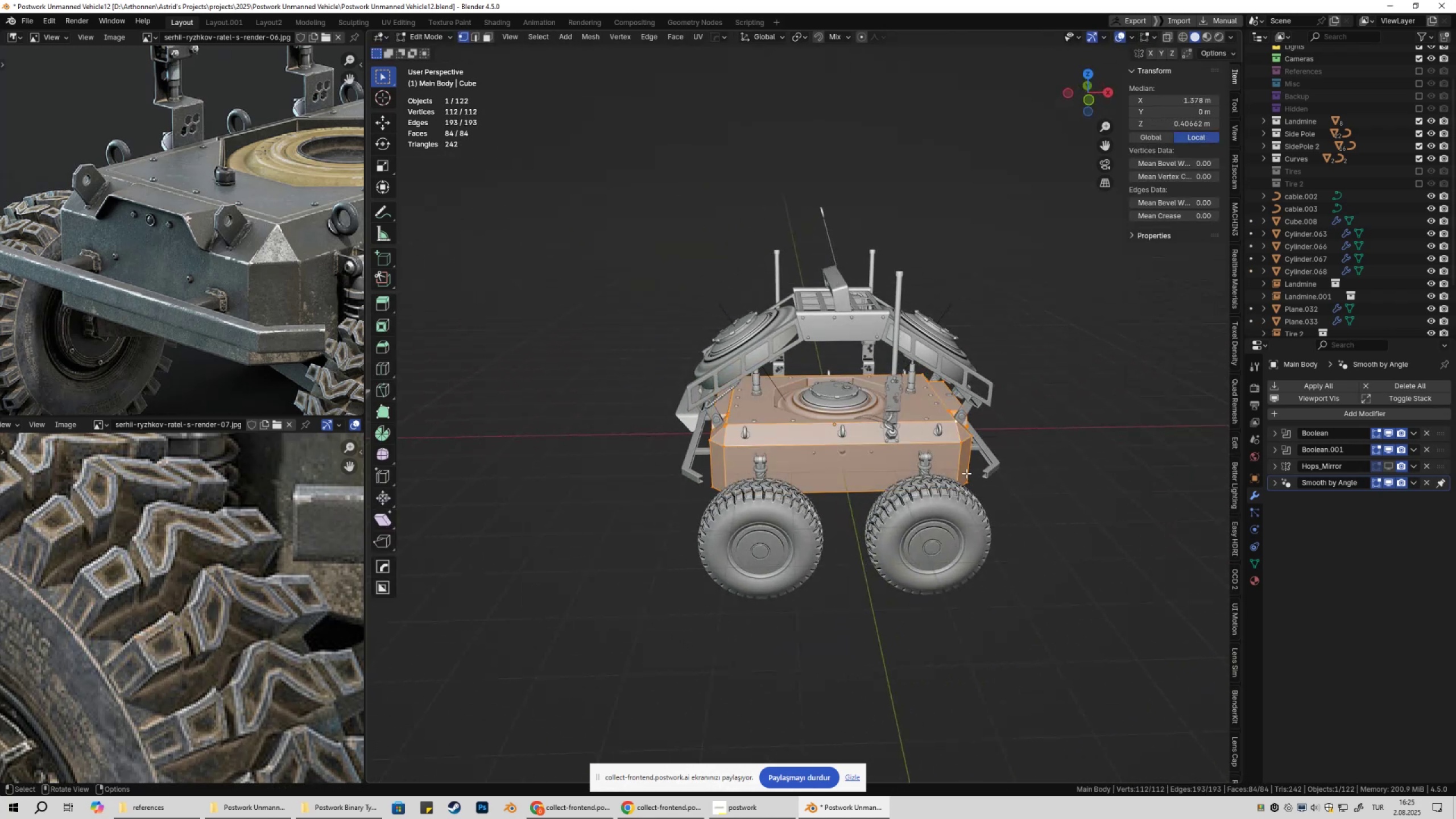 
scroll: coordinate [910, 491], scroll_direction: down, amount: 3.0
 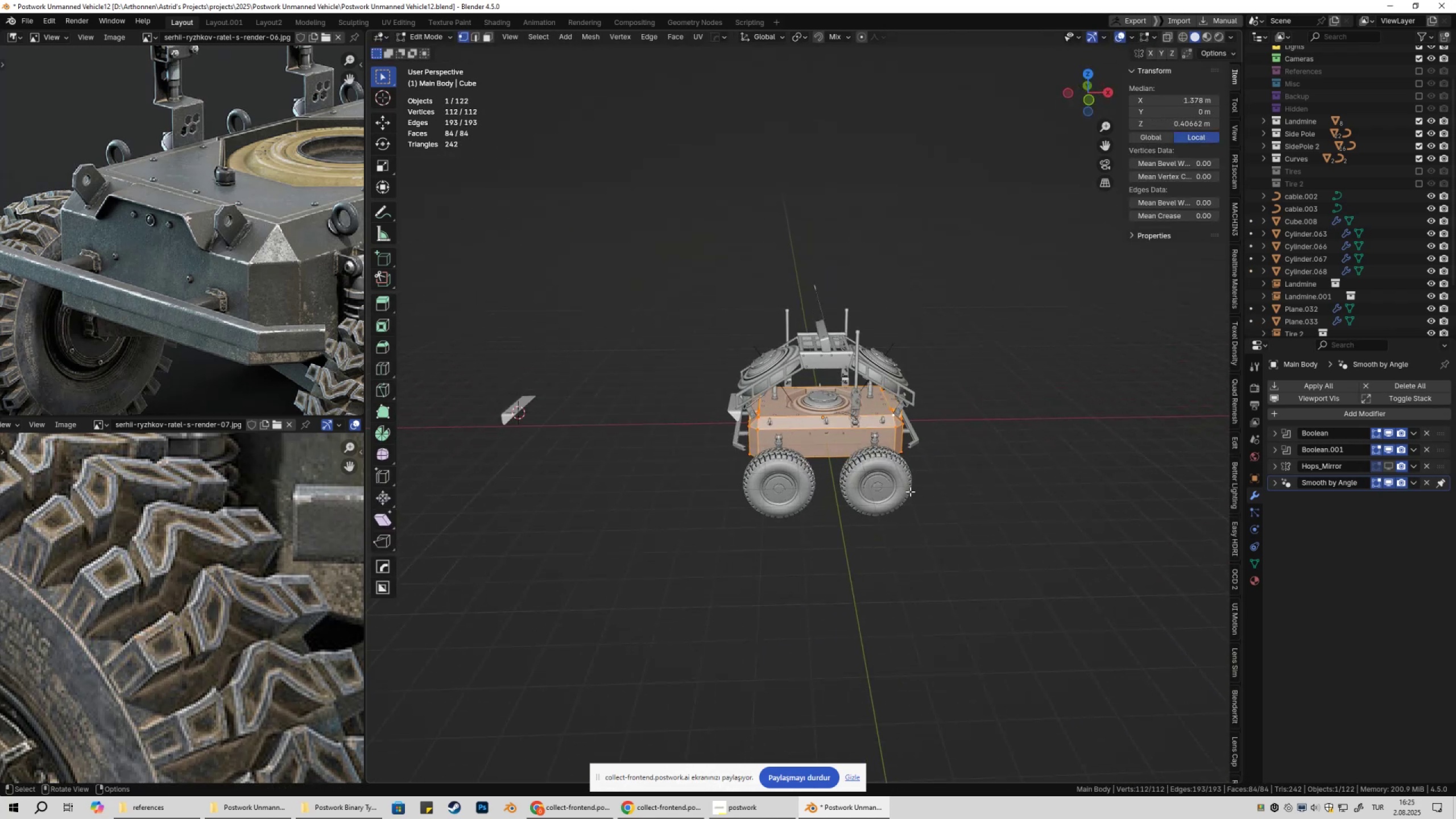 
key(Tab)
 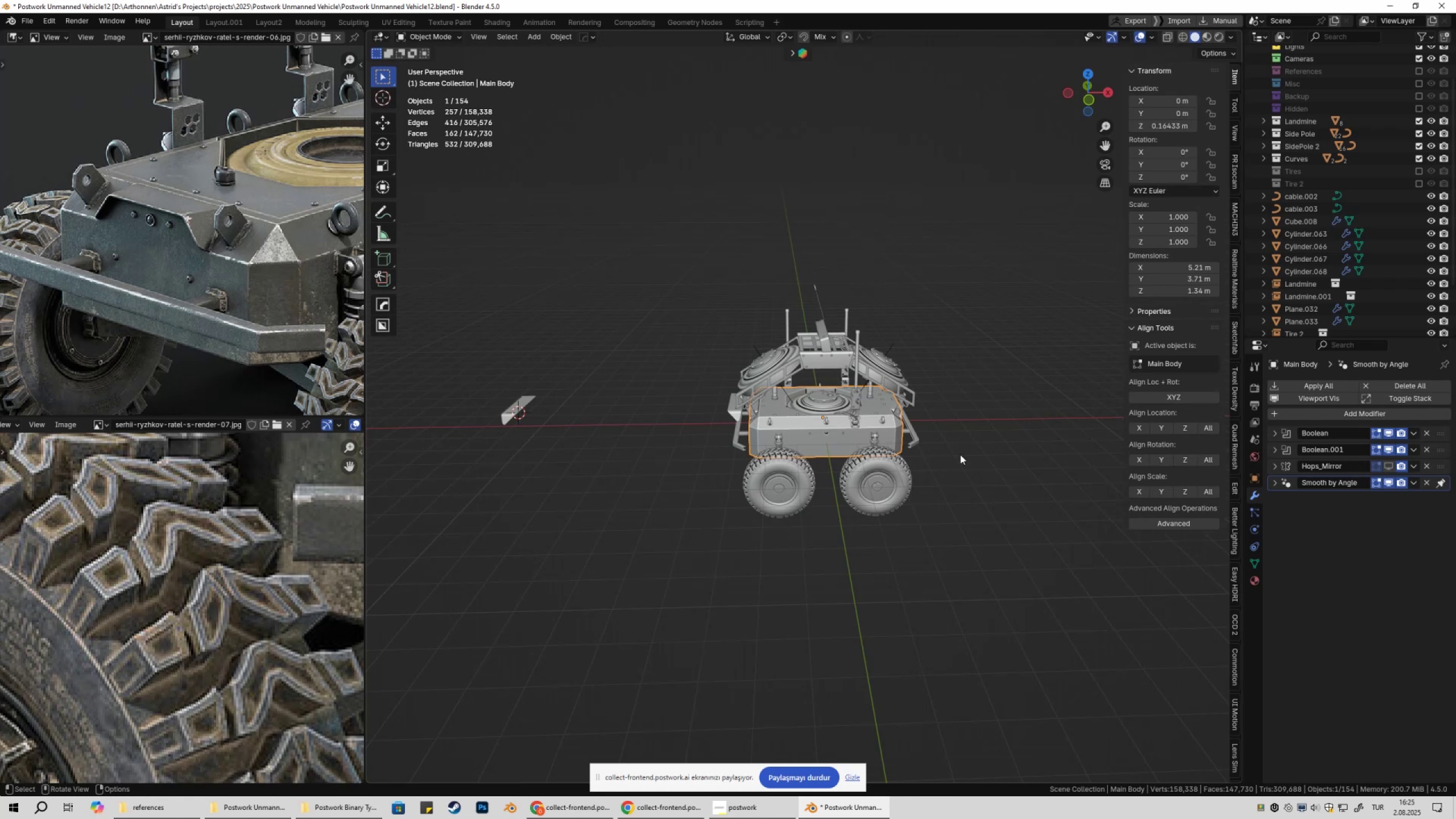 
right_click([960, 454])
 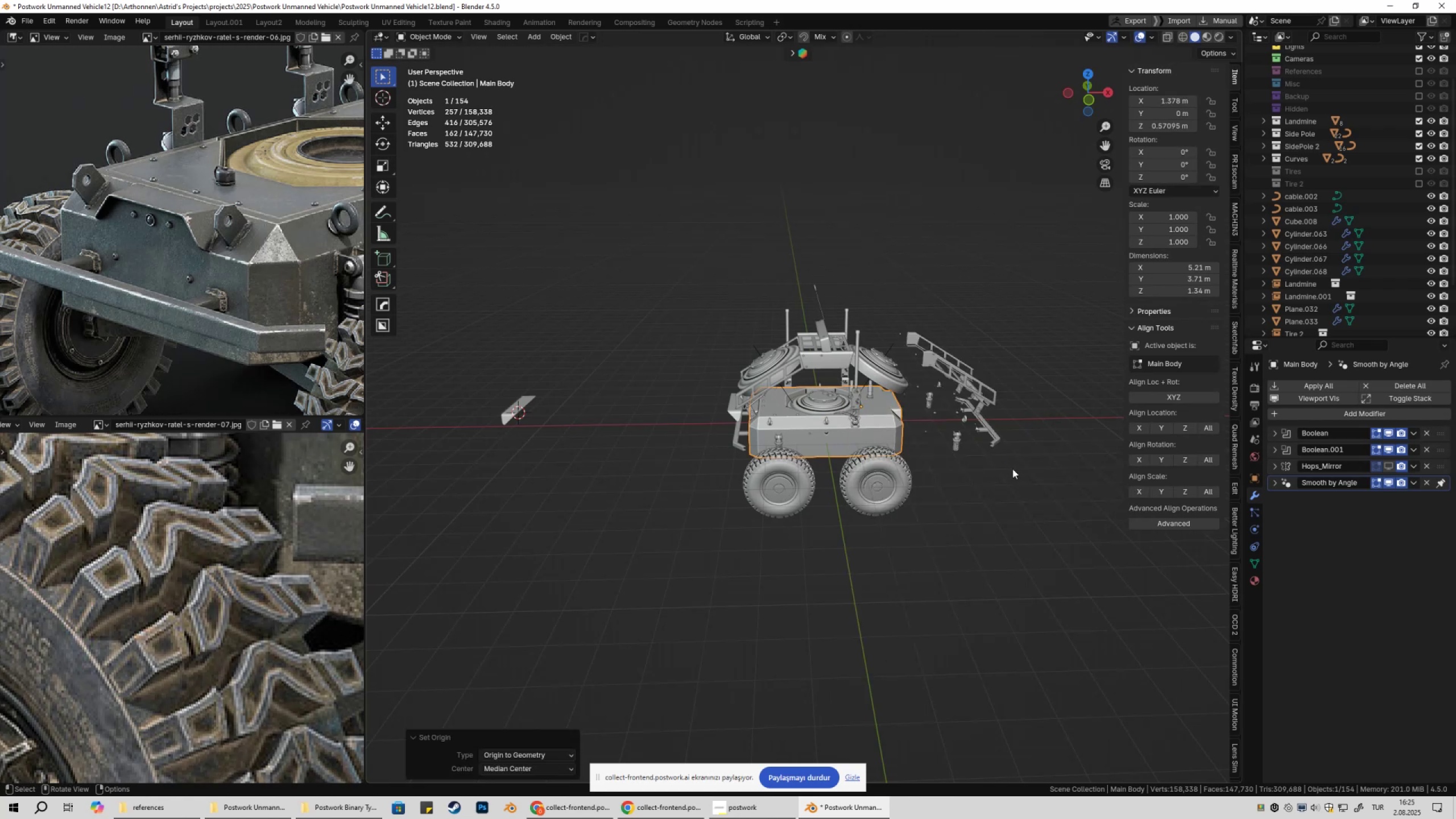 
key(Control+ControlLeft)
 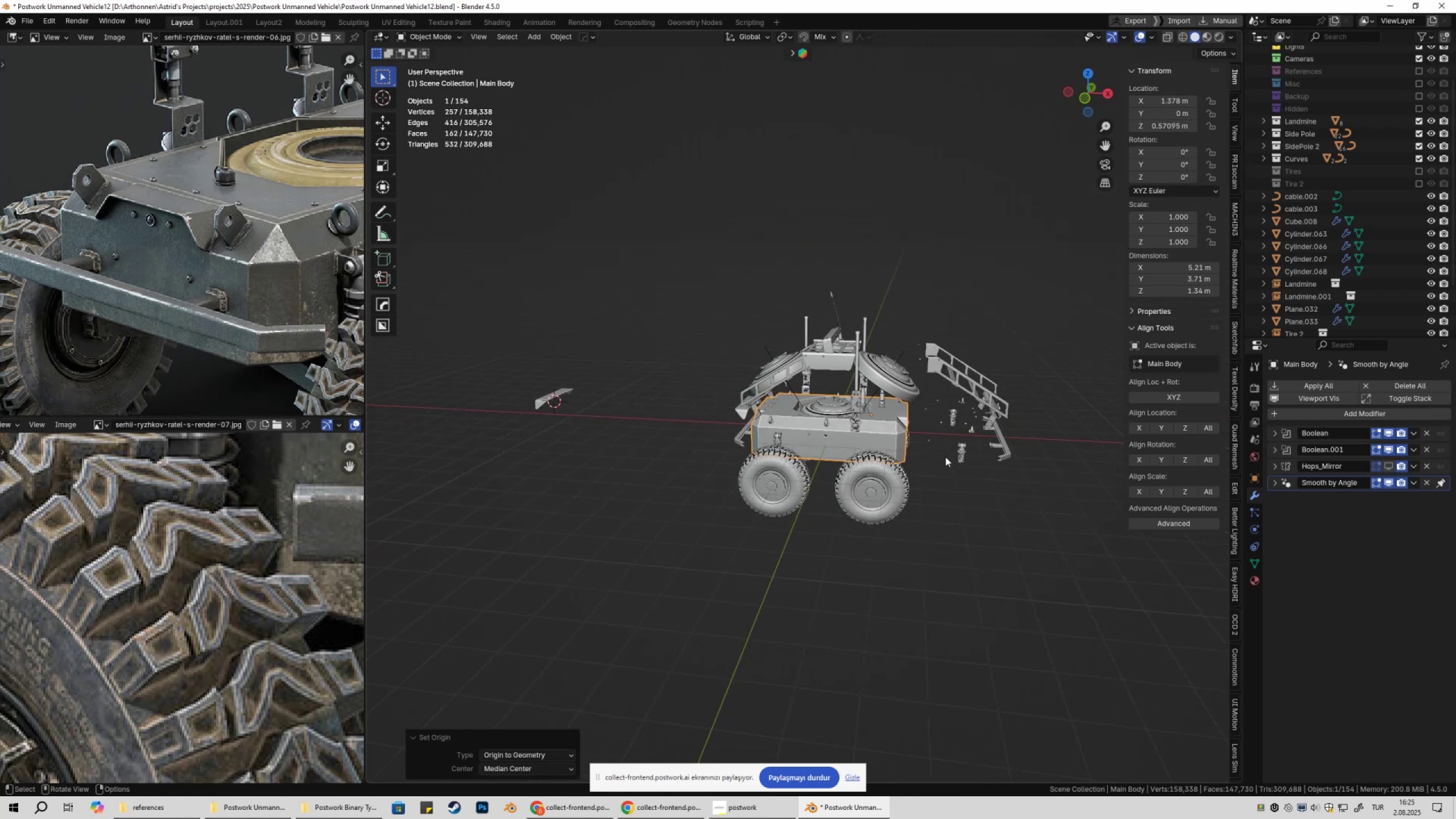 
key(Control+Z)
 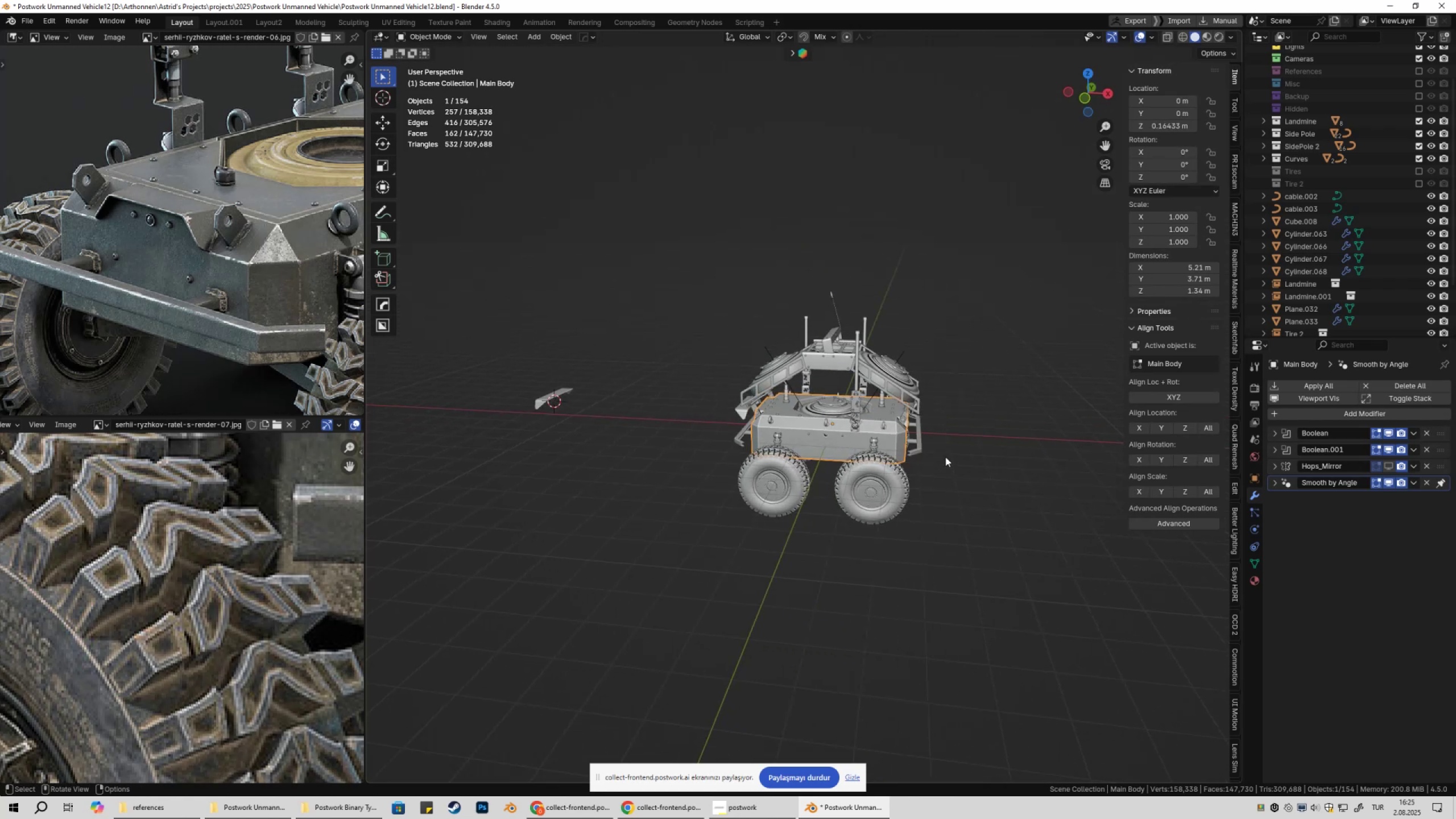 
key(Tab)
 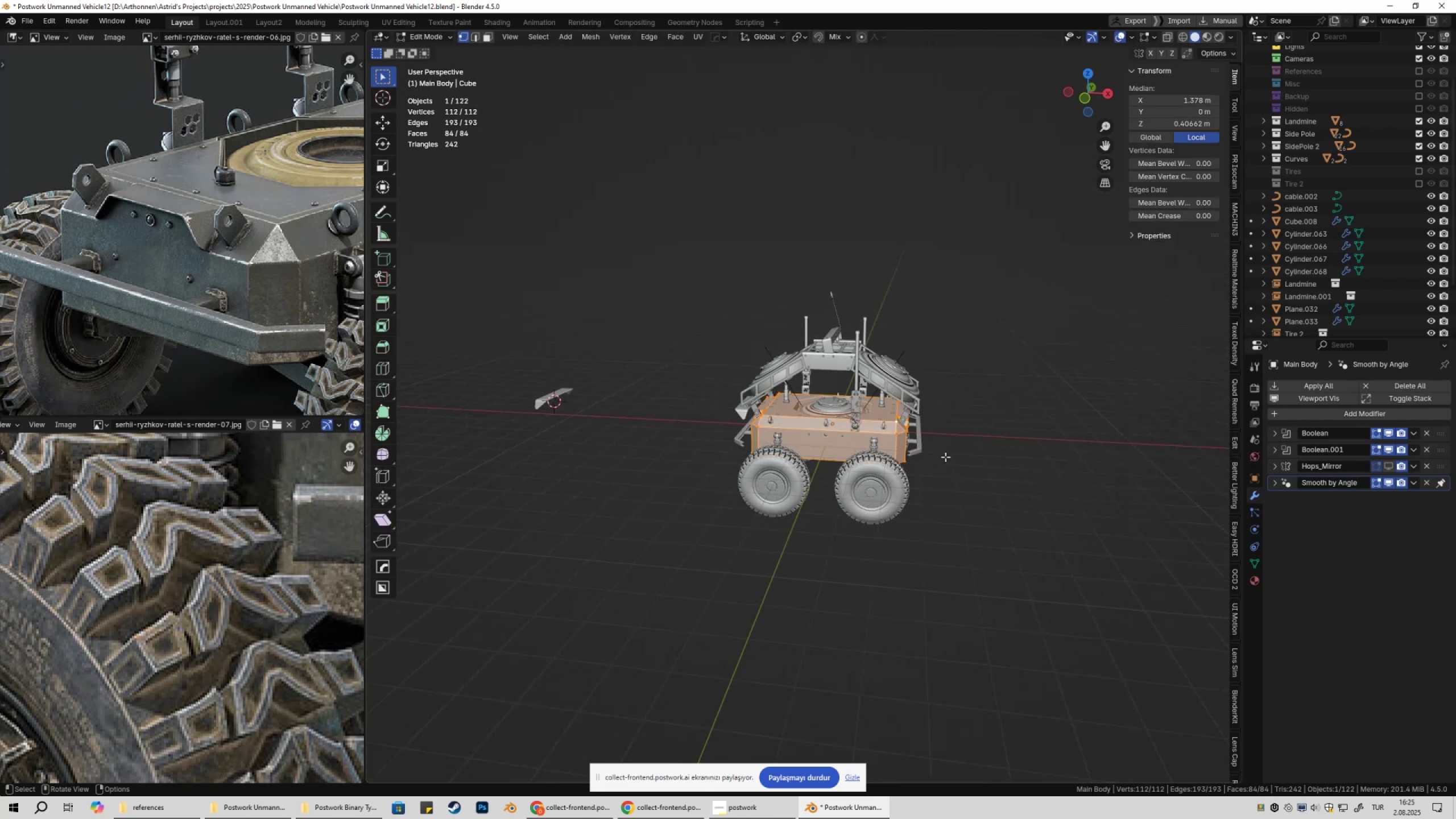 
scroll: coordinate [948, 458], scroll_direction: up, amount: 4.0
 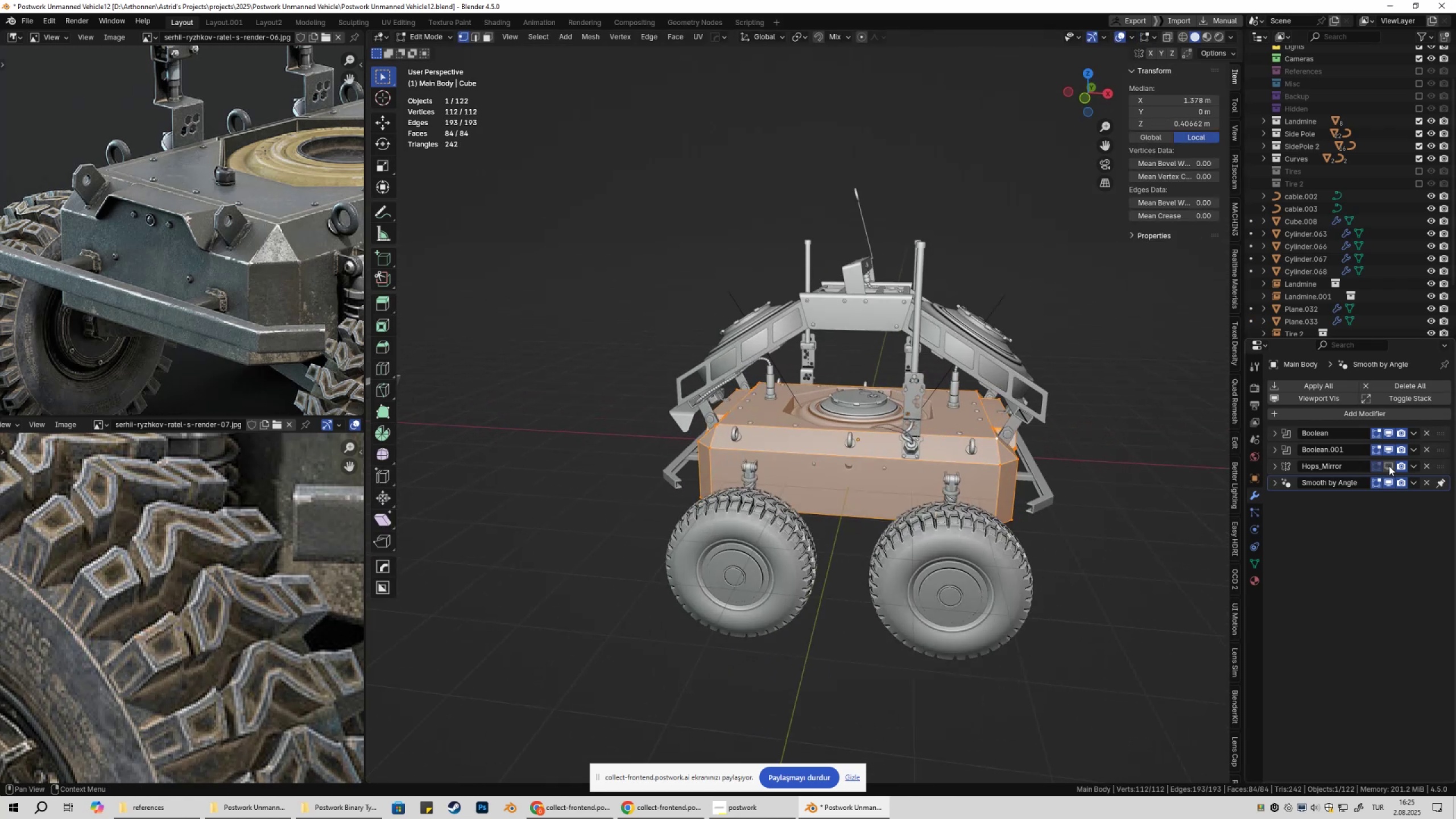 
left_click([1388, 466])
 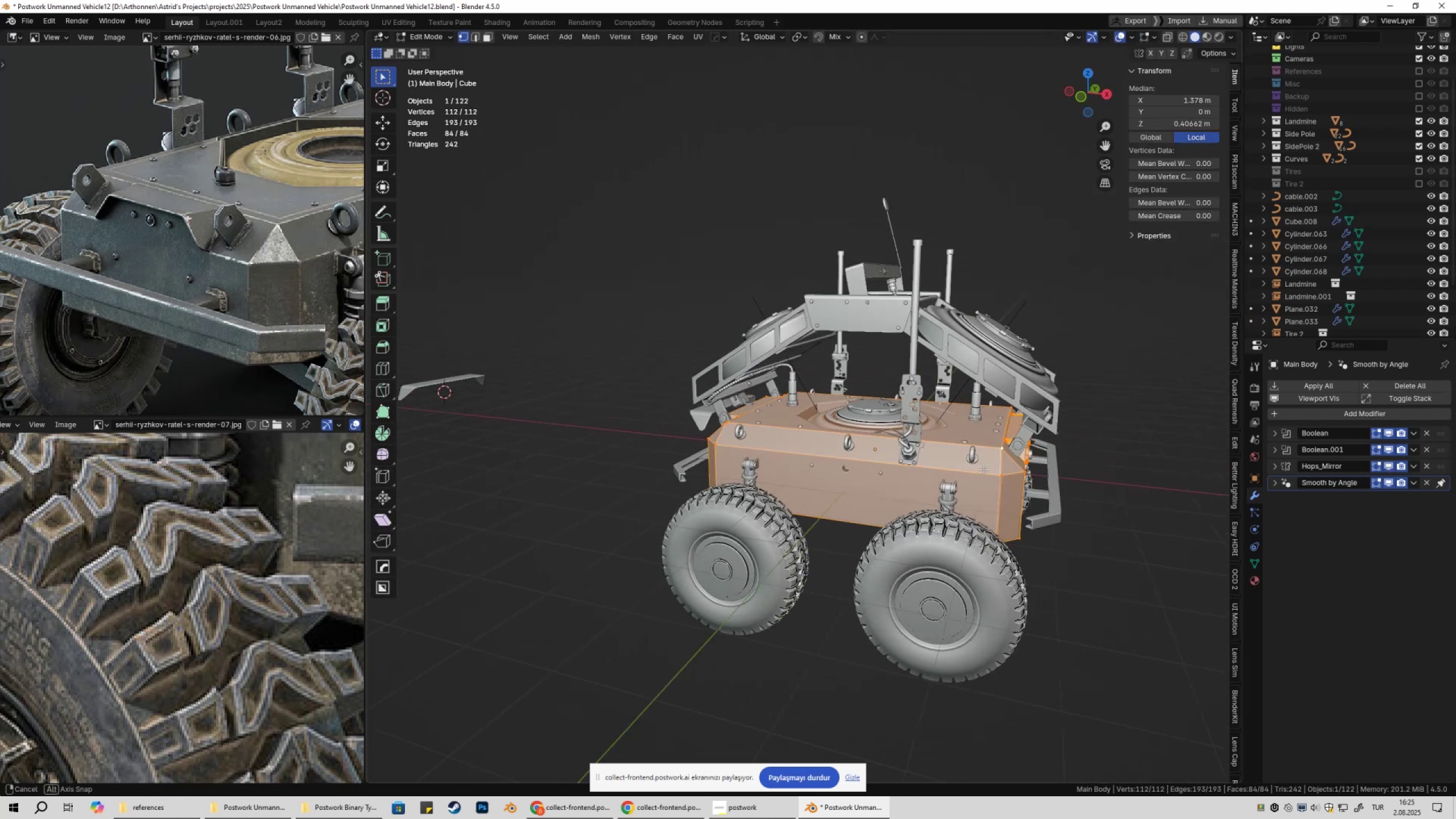 
key(Tab)
 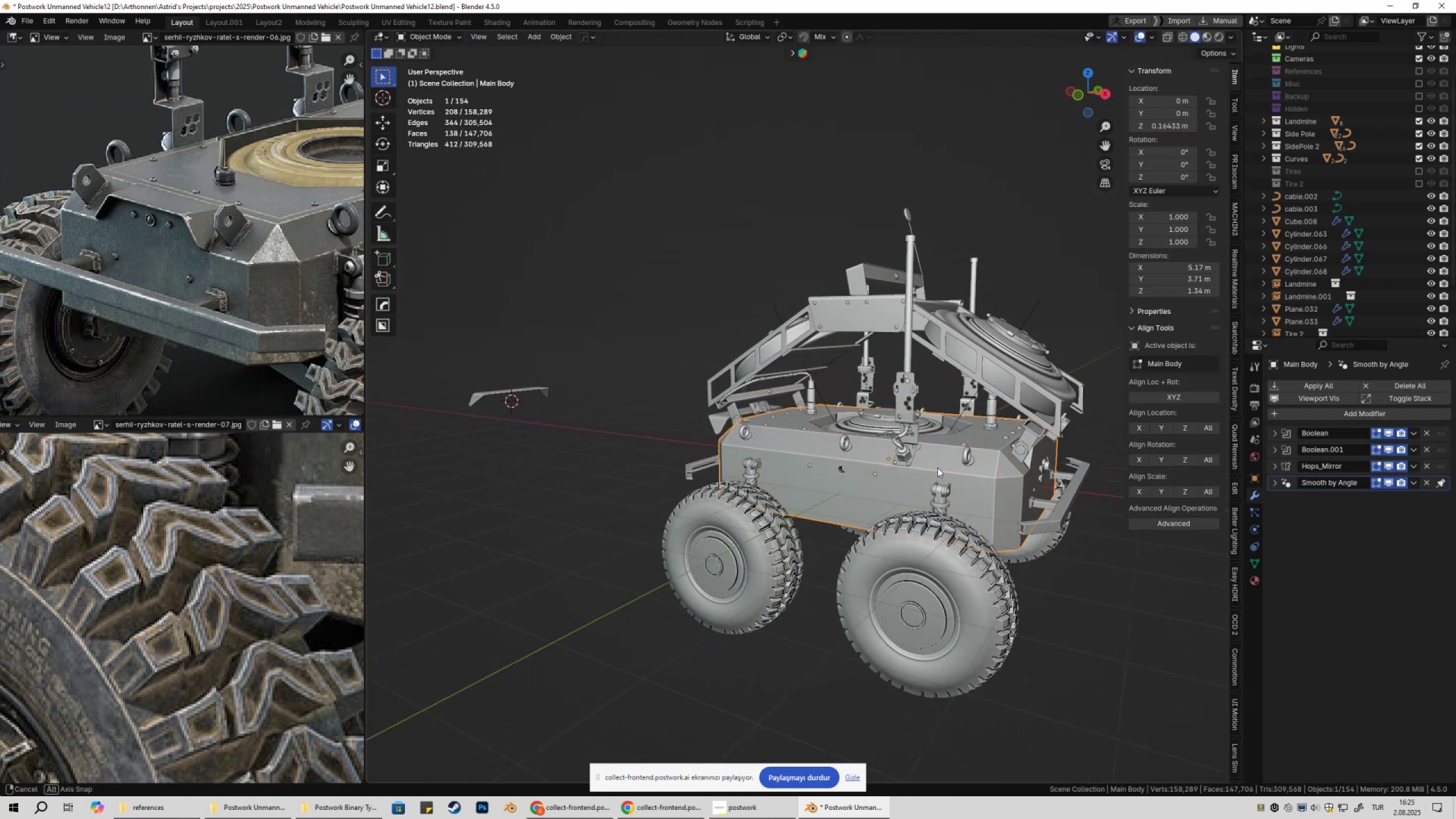 
key(Tab)
 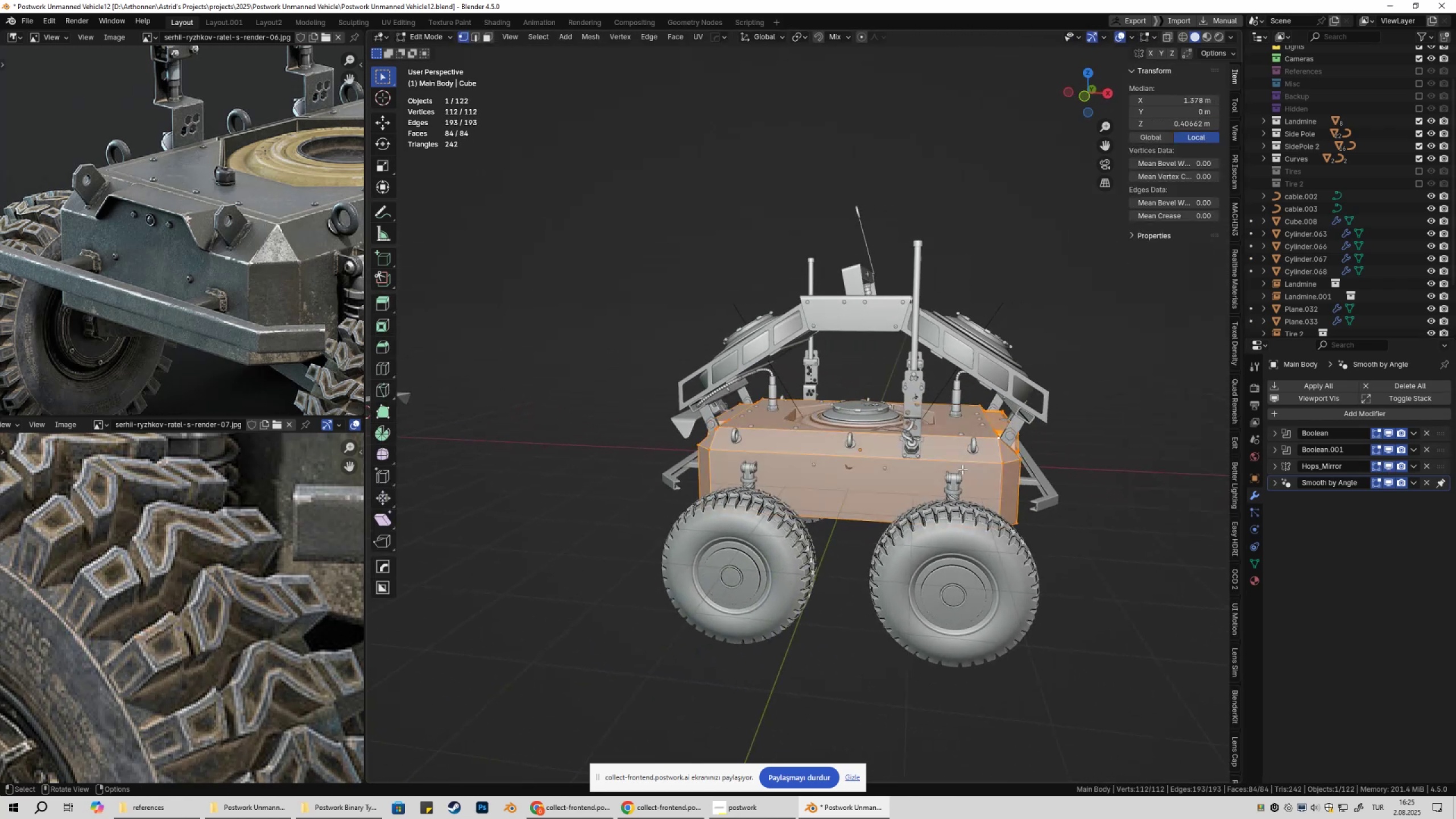 
key(Tab)
 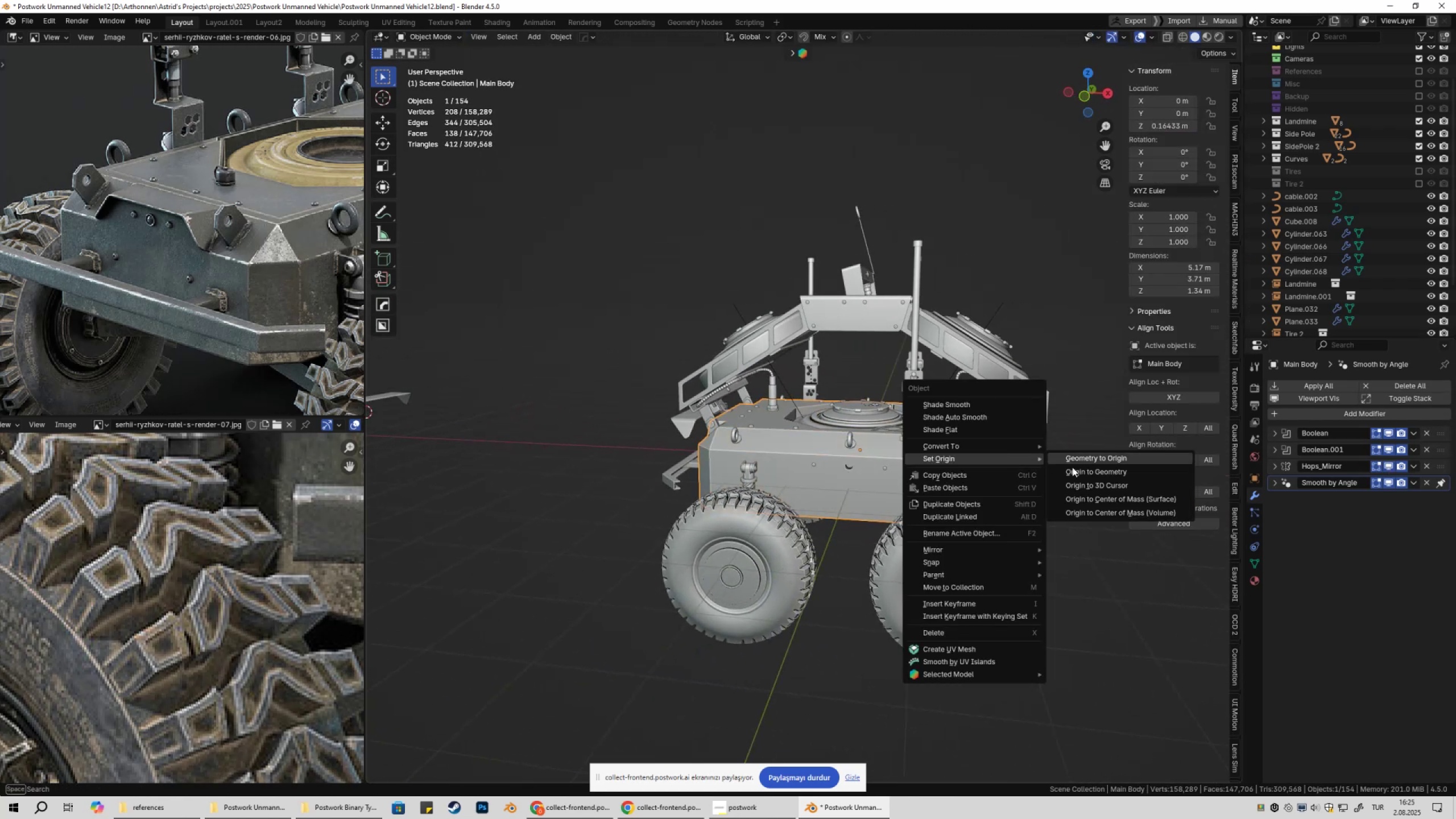 
left_click([1080, 469])
 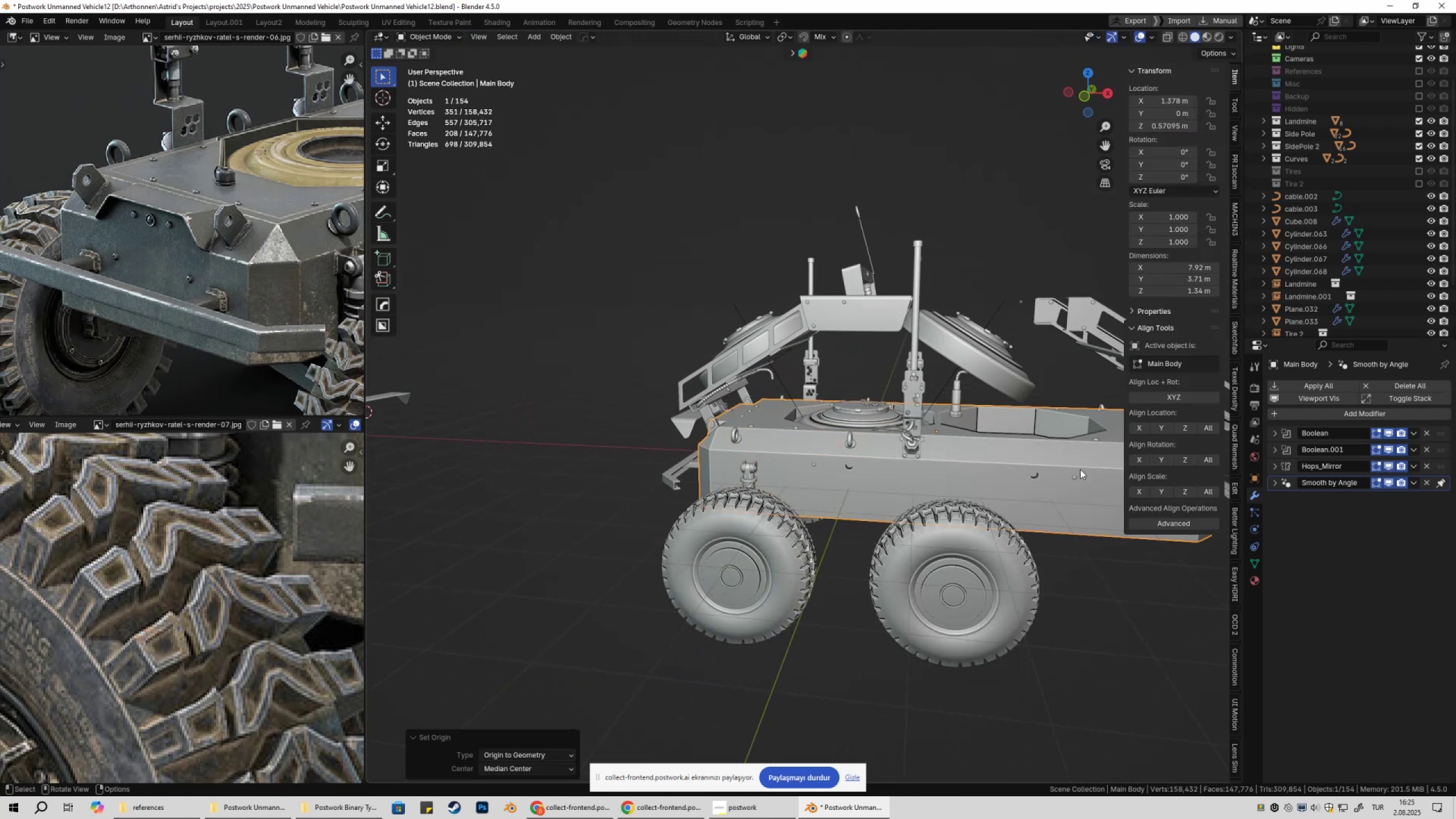 
key(Control+ControlLeft)
 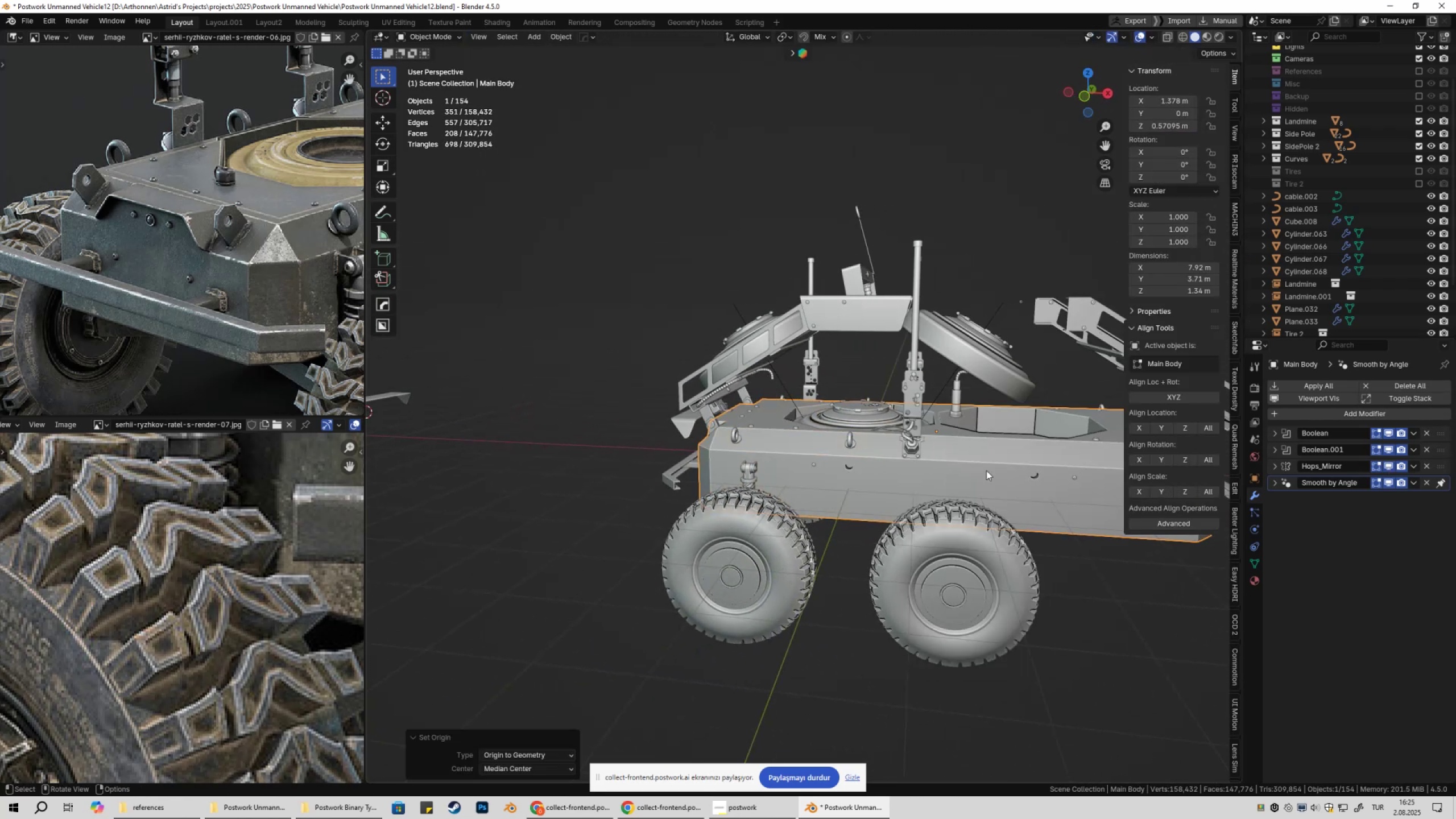 
key(Control+Z)
 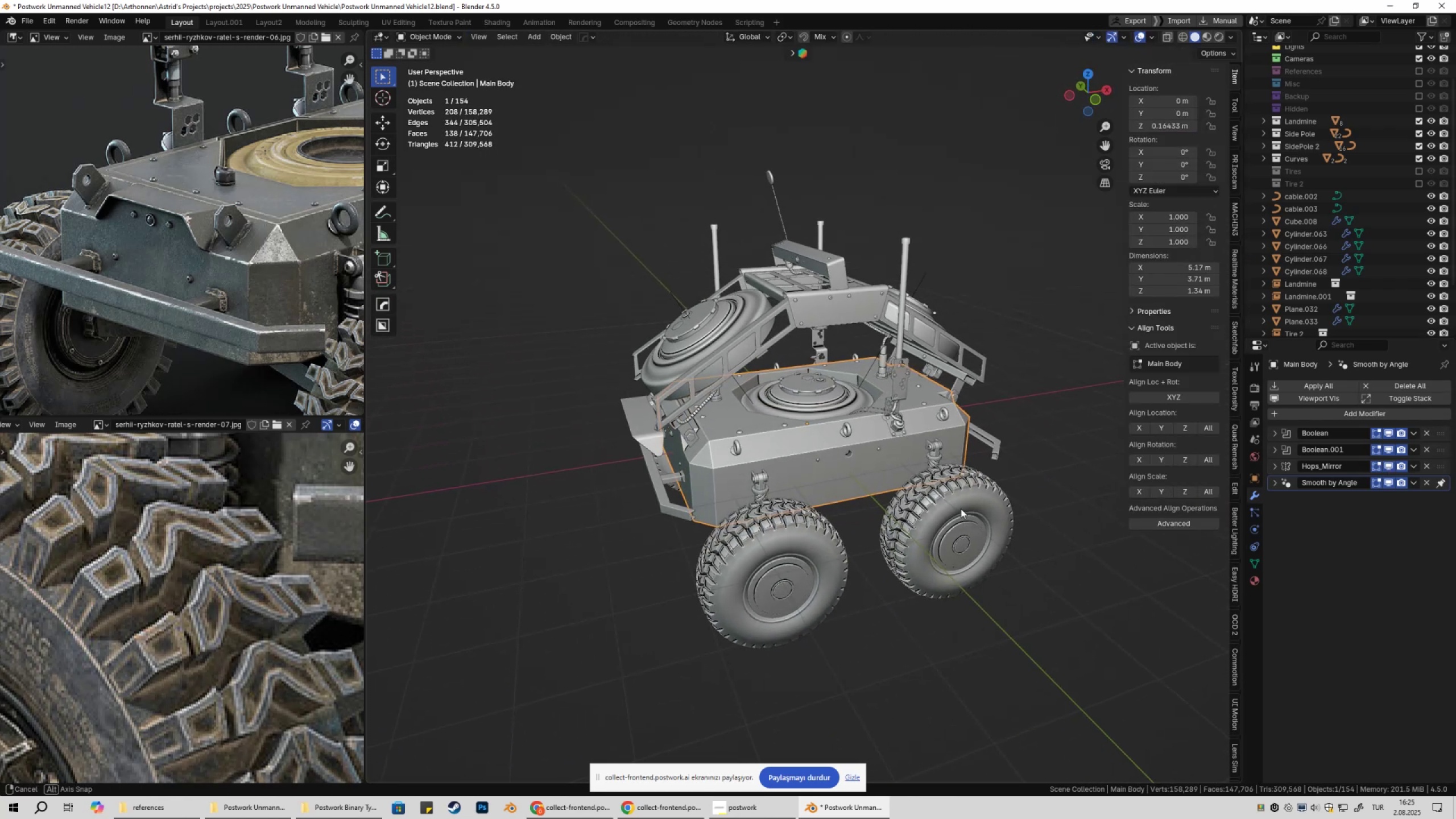 
key(Control+Z)
 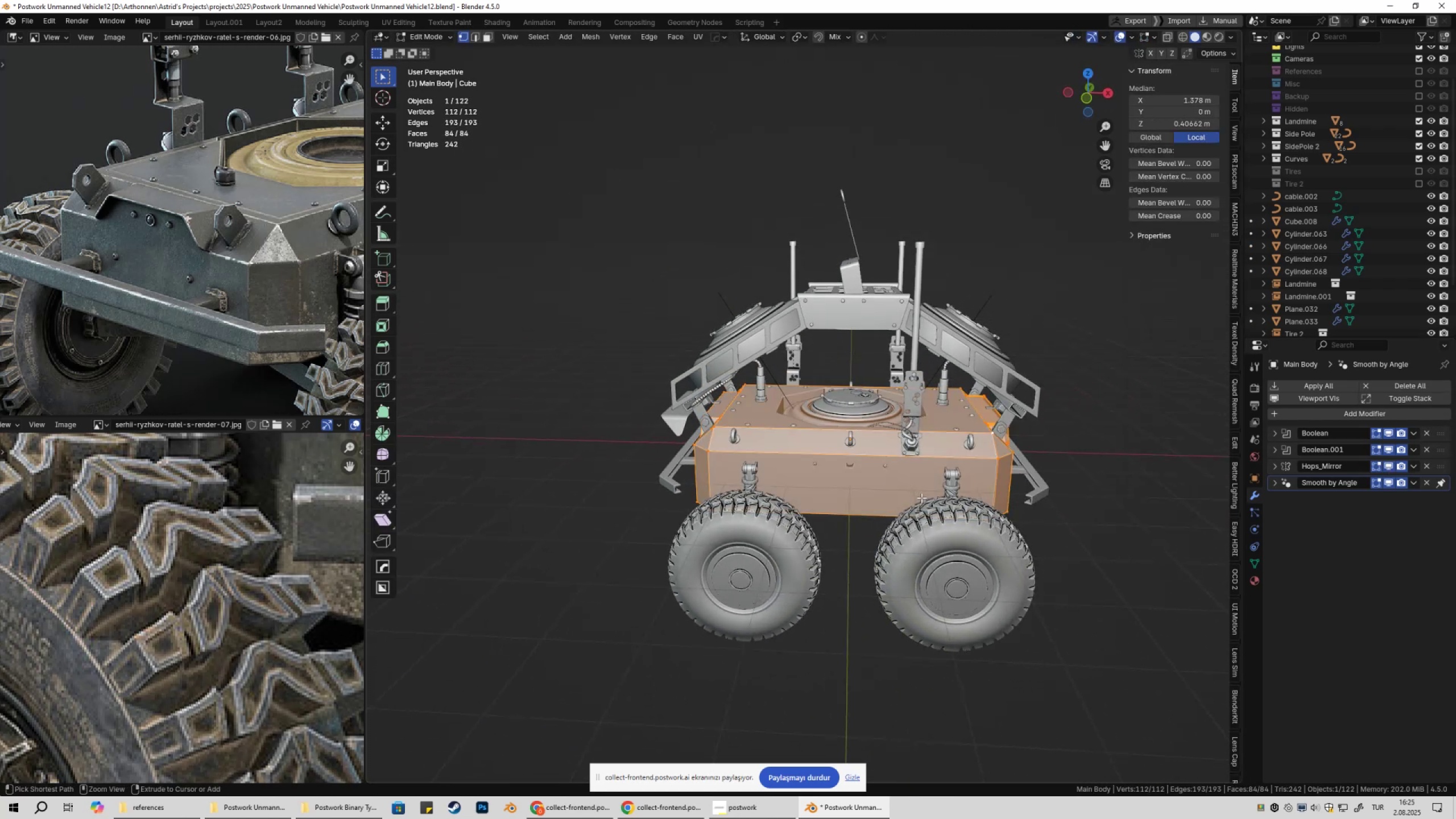 
key(Control+Z)
 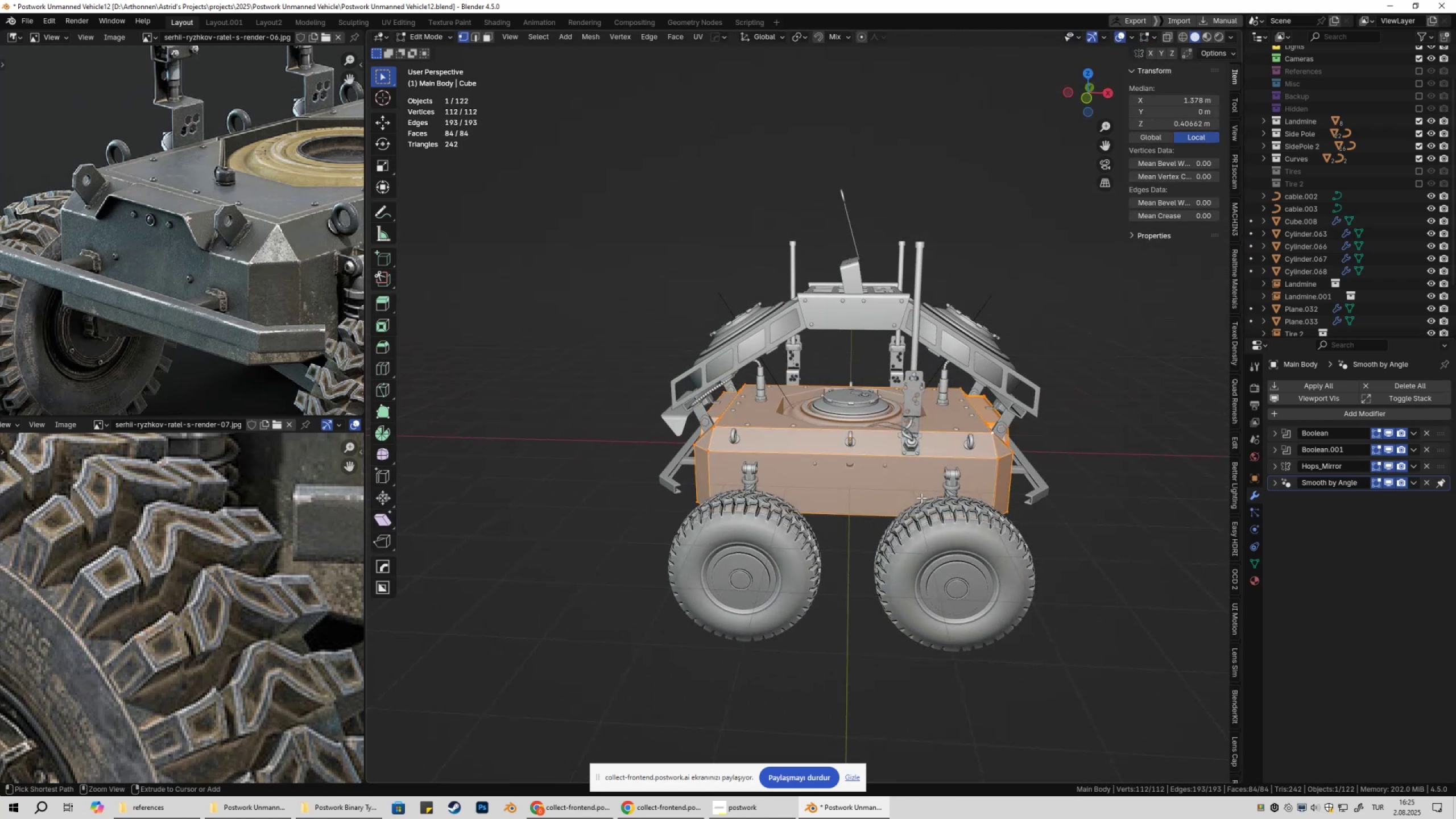 
key(Control+Z)
 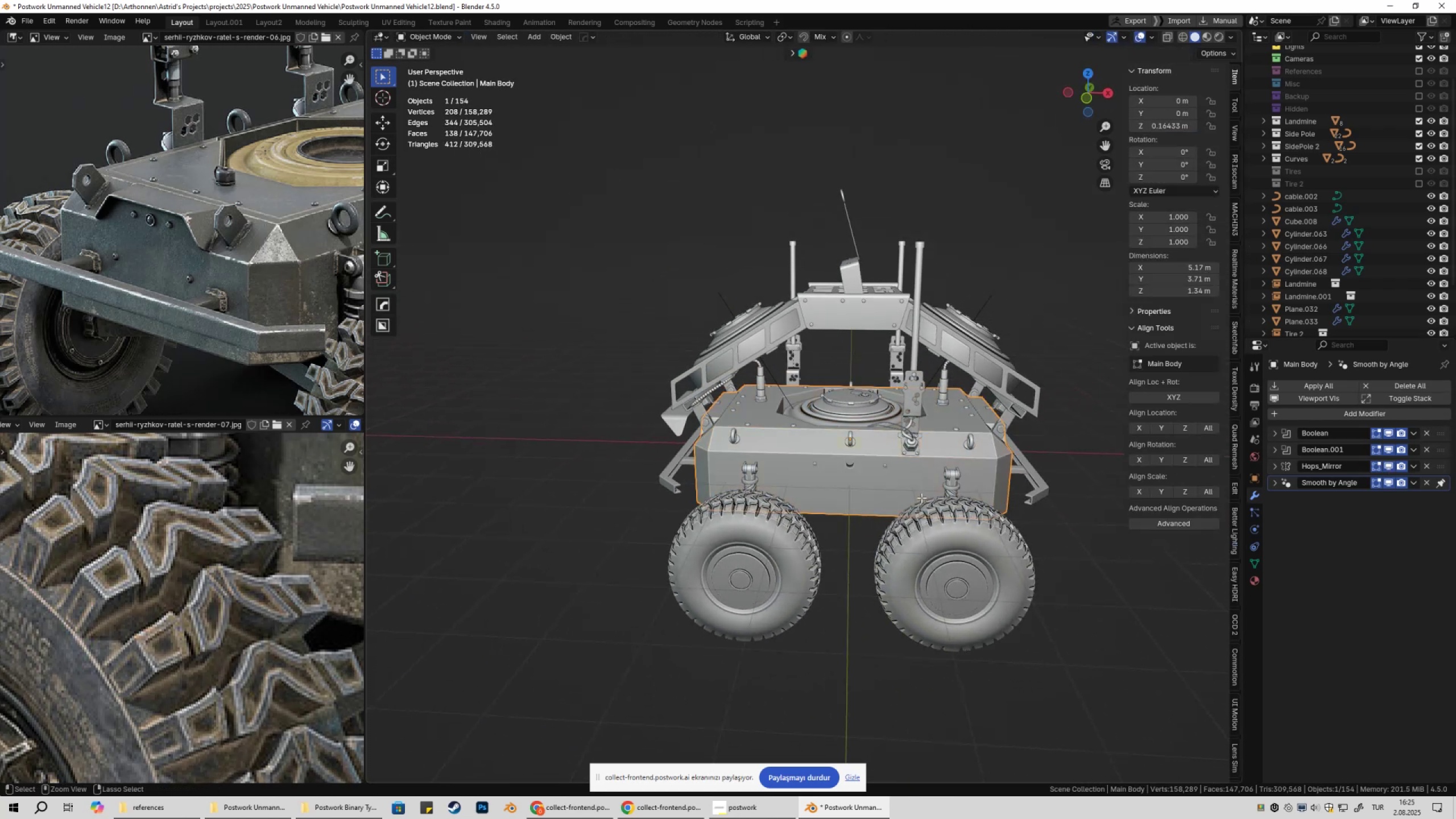 
key(Control+Z)
 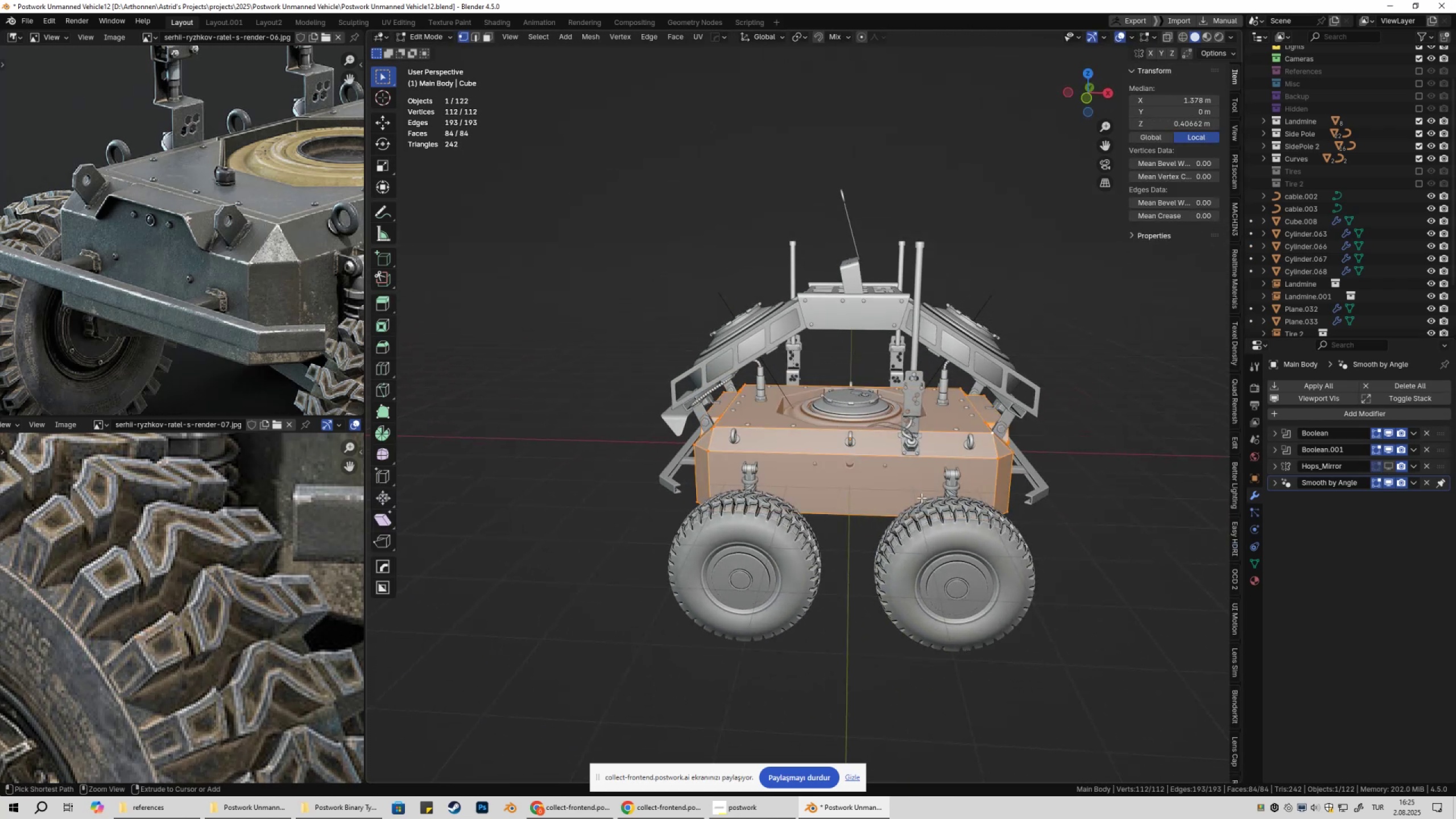 
key(Control+Z)
 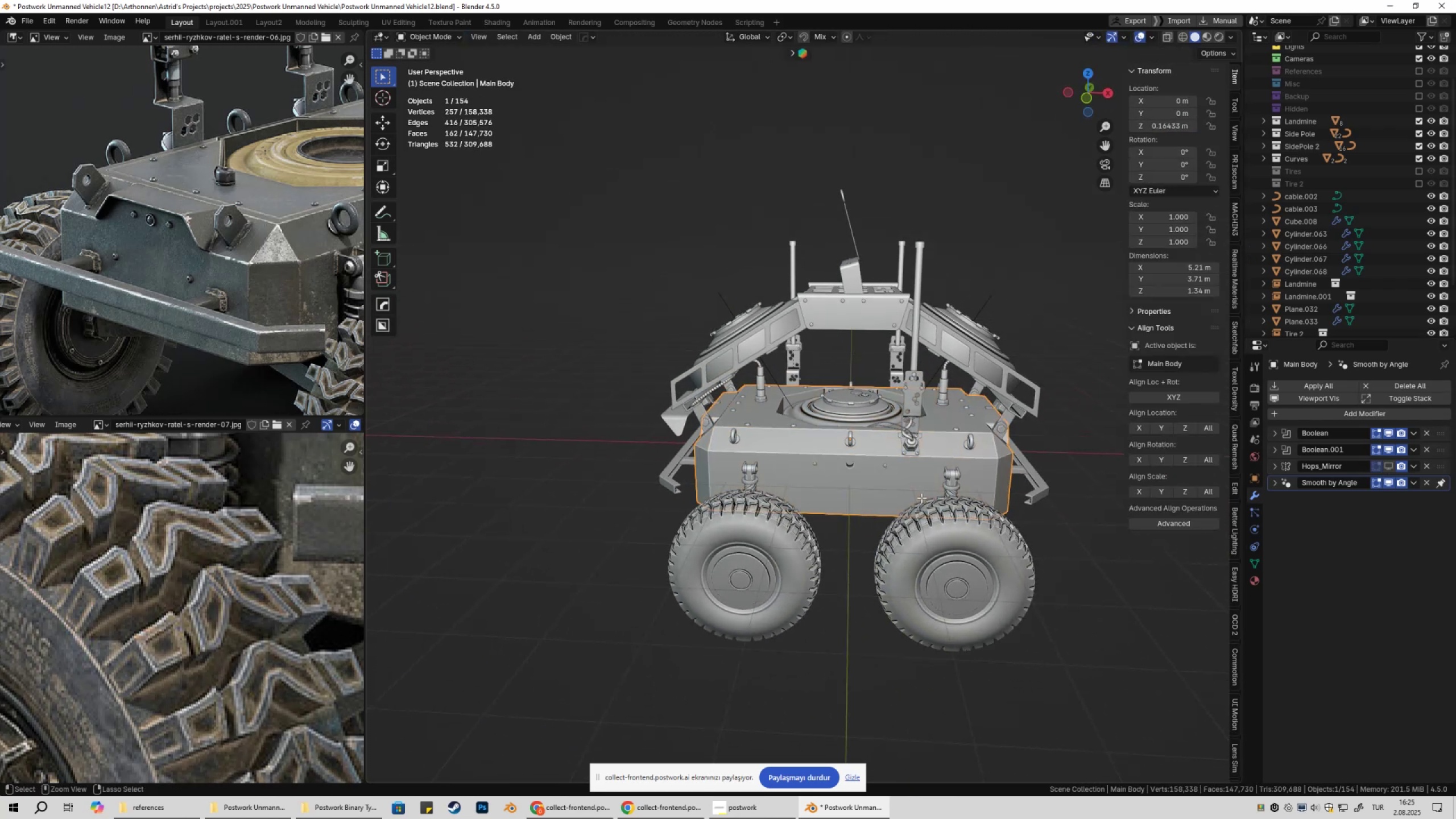 
key(Control+Z)
 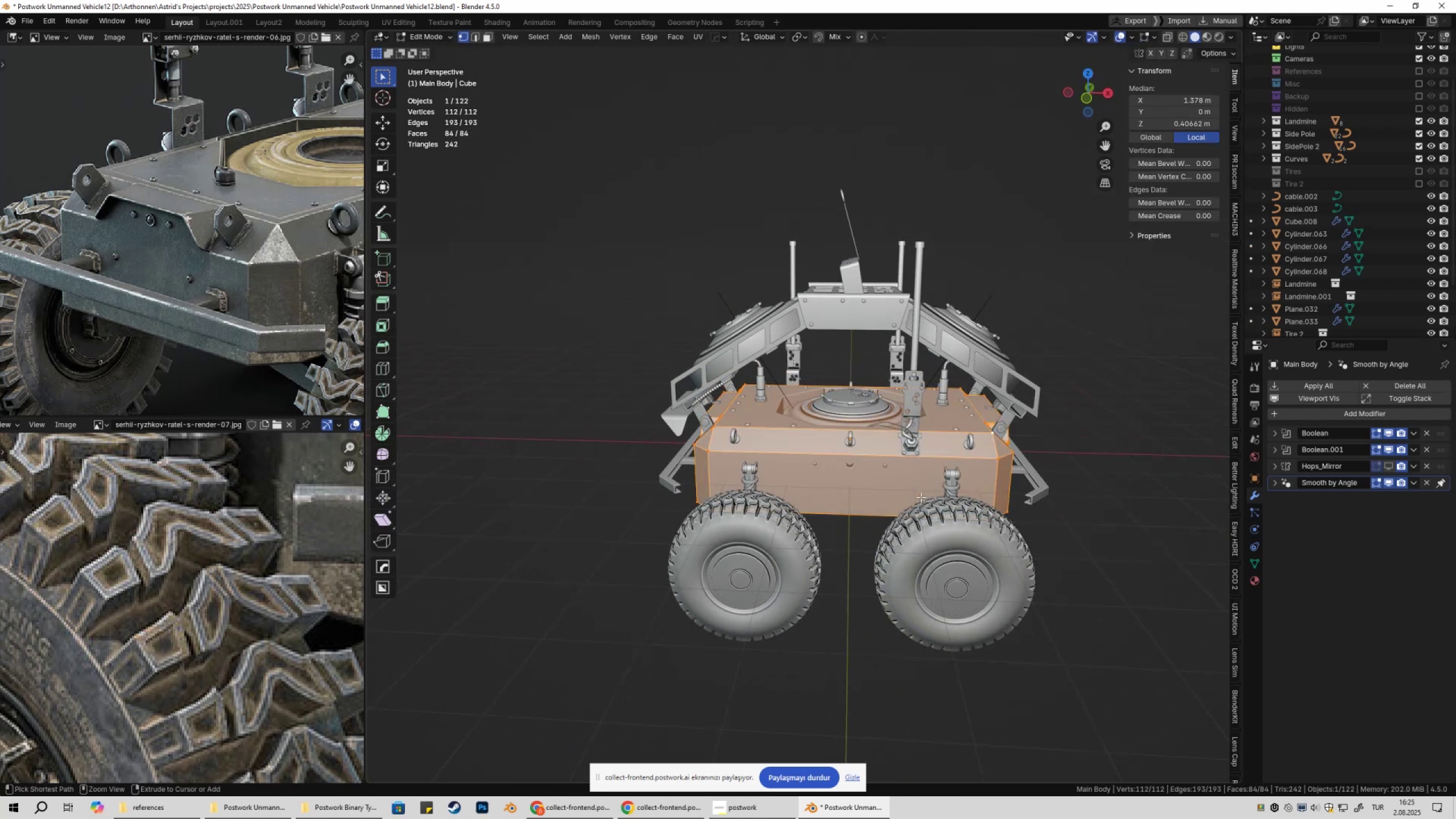 
key(Control+Z)
 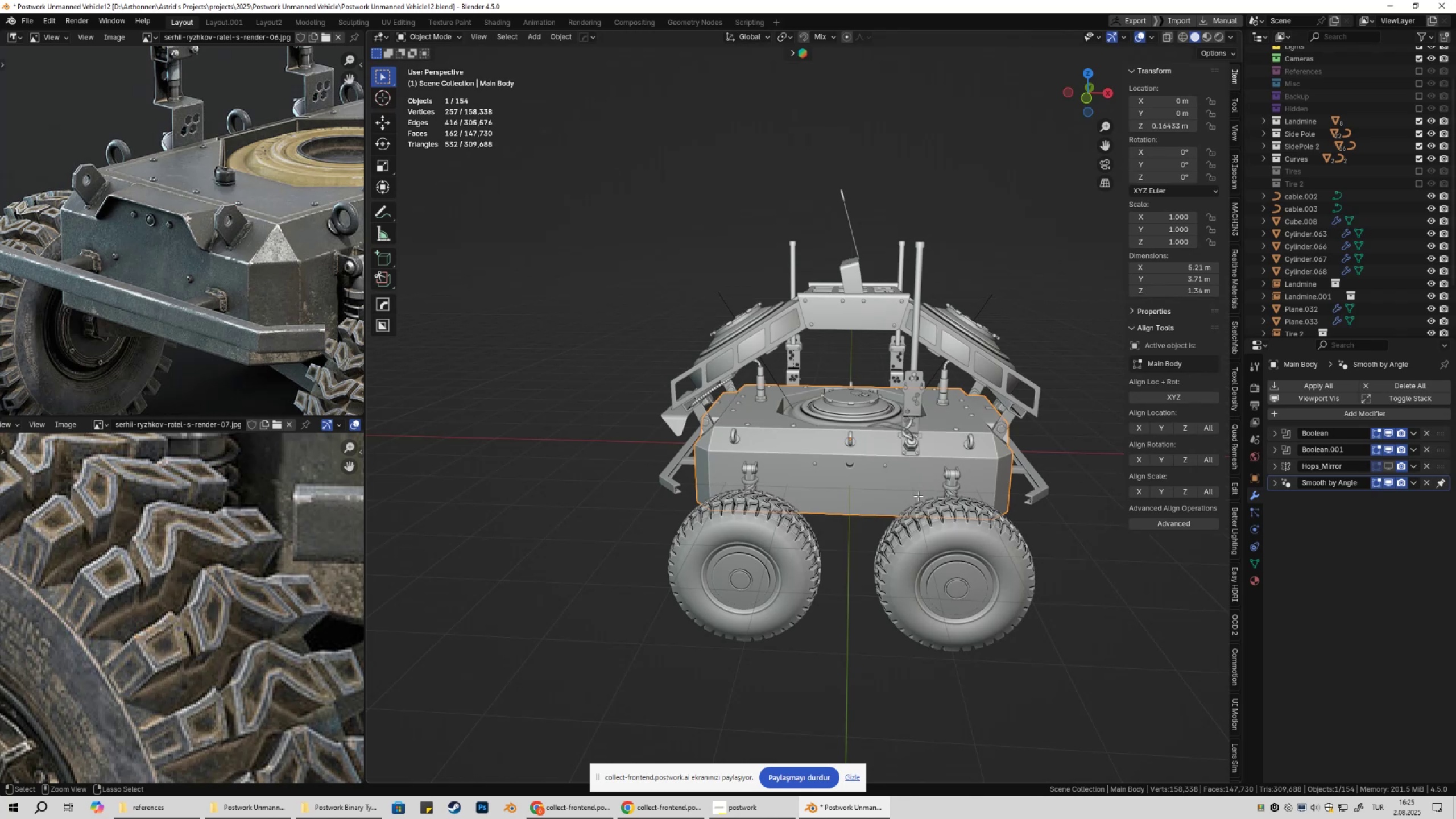 
key(Control+Z)
 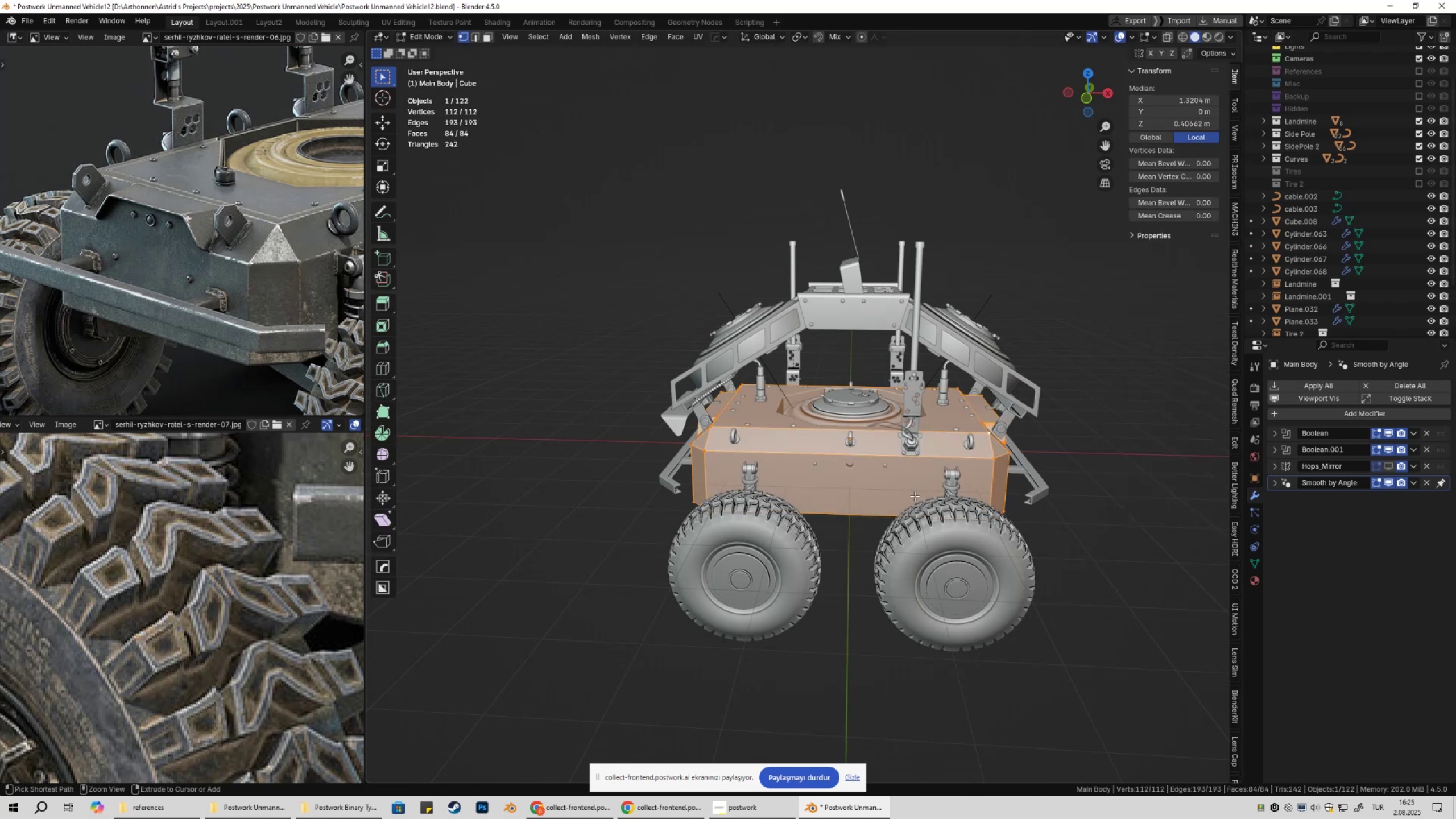 
key(Control+Z)
 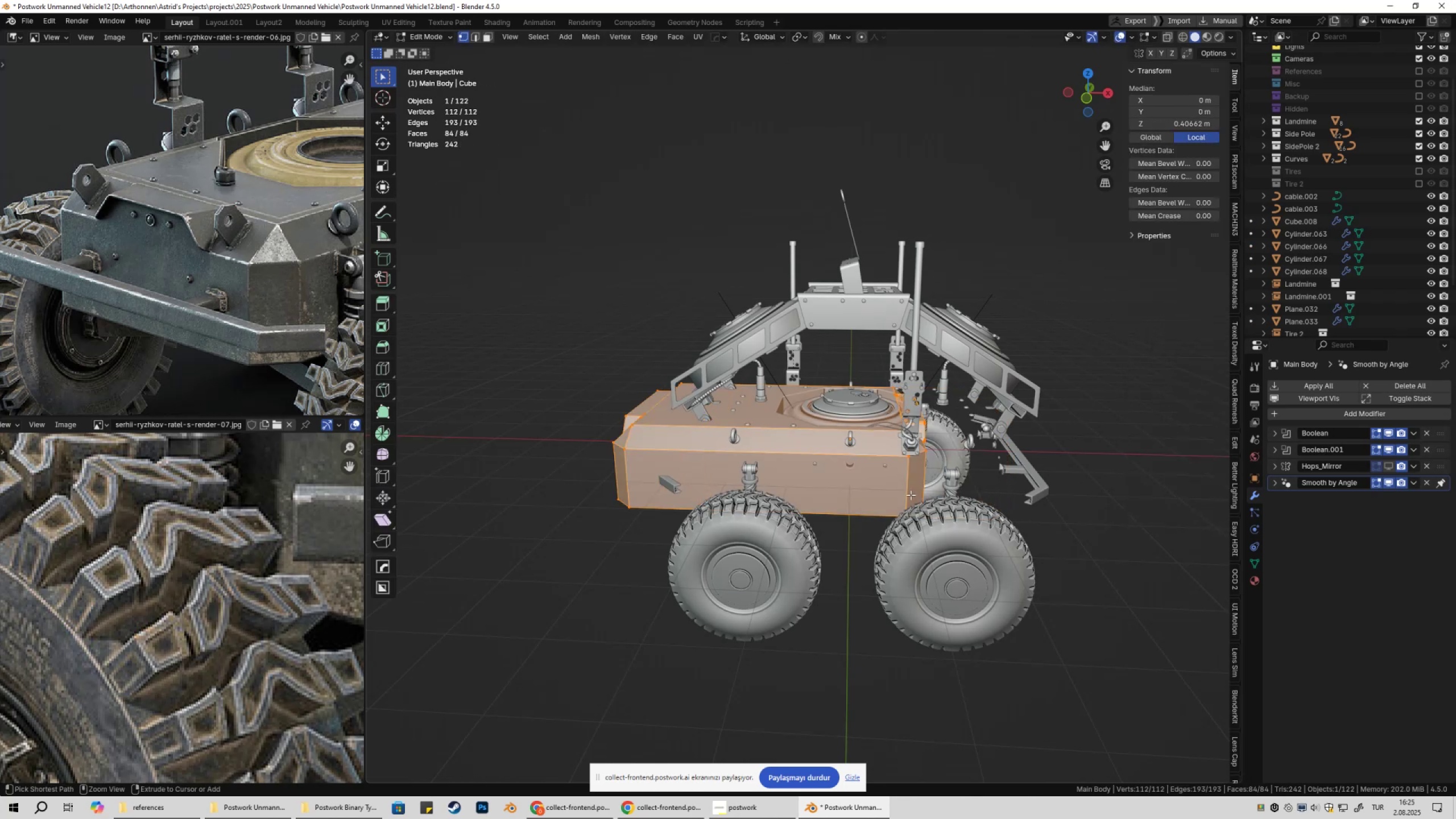 
key(Control+Z)
 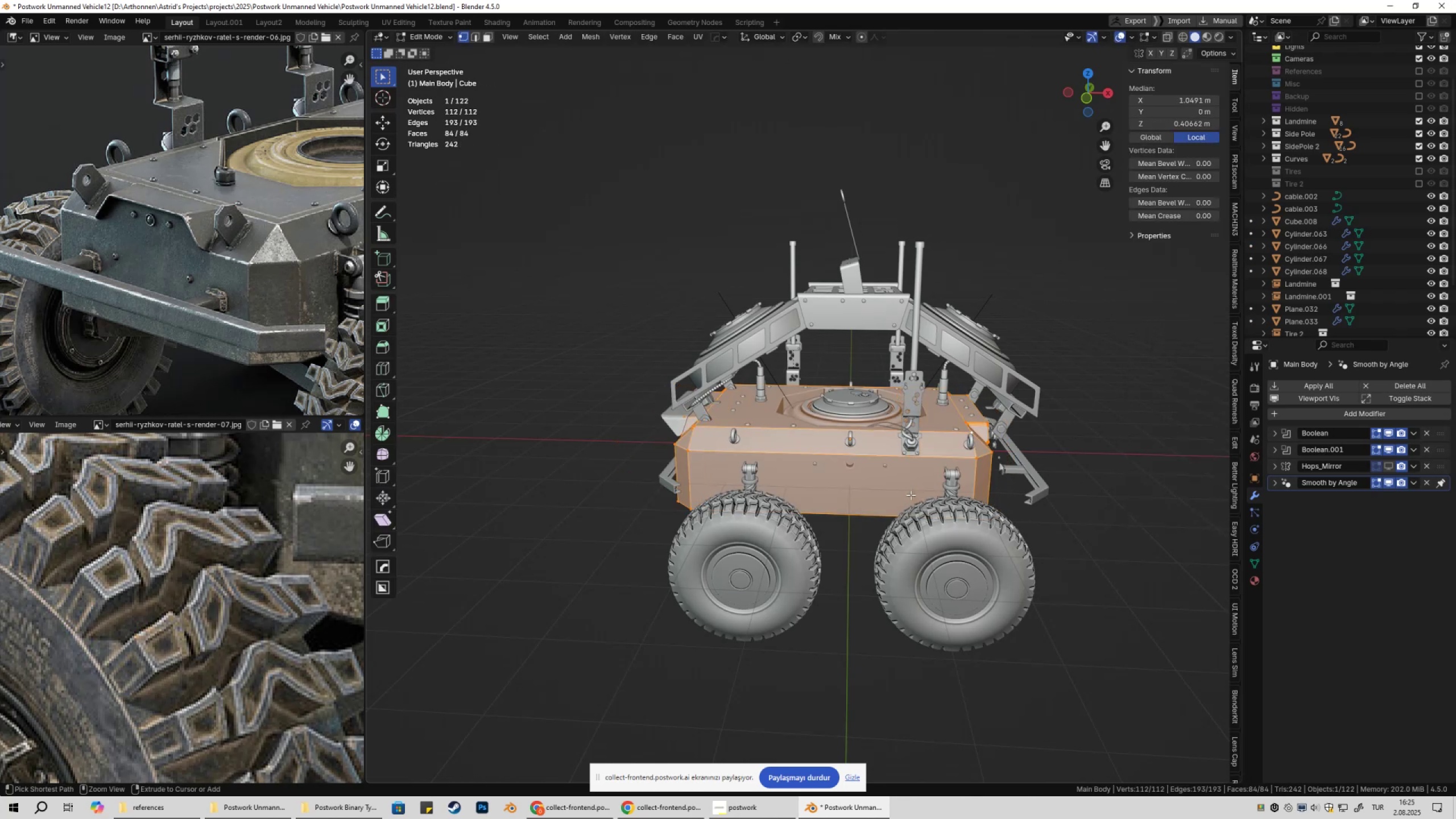 
key(Control+Z)
 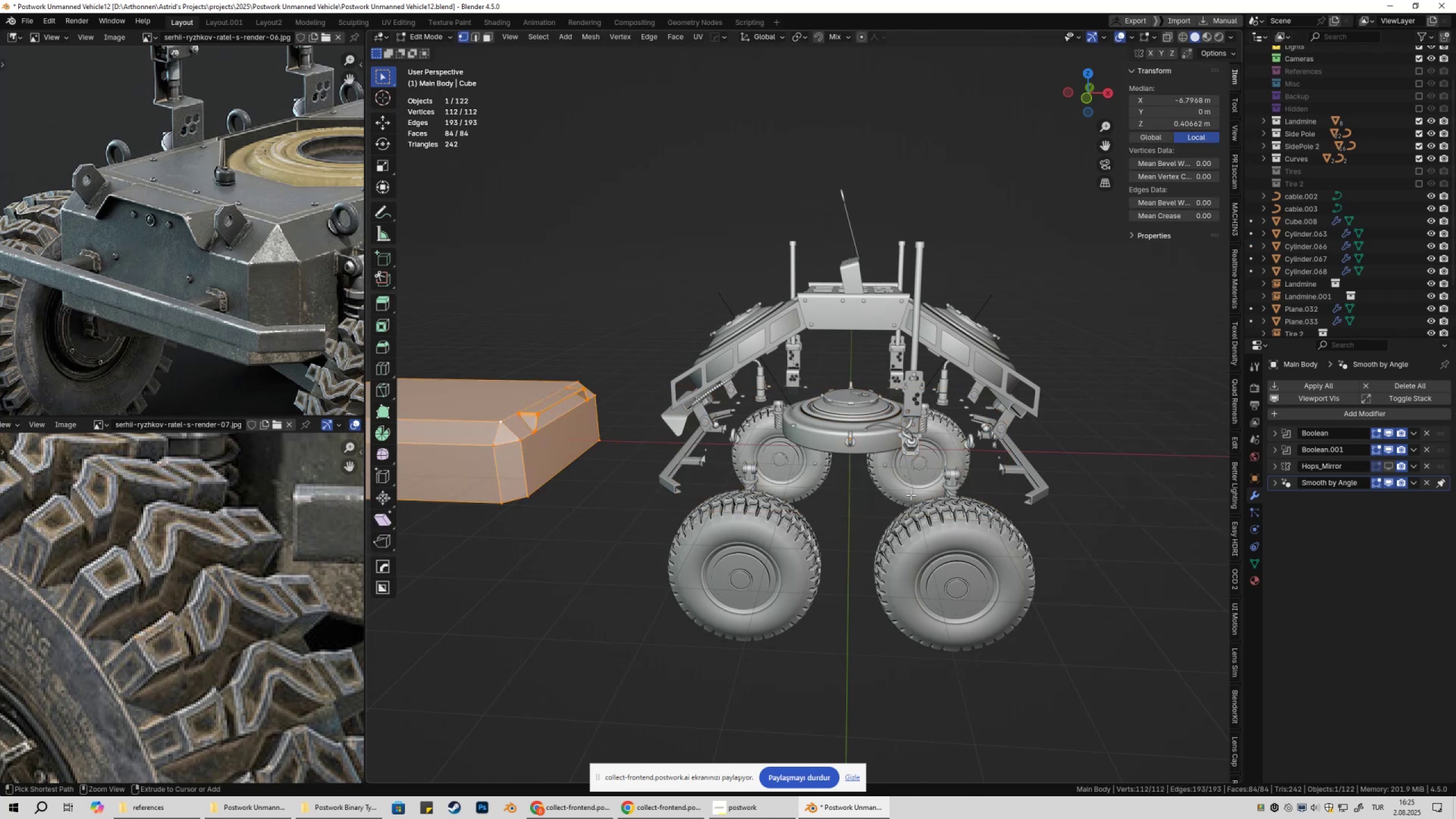 
key(Control+Z)
 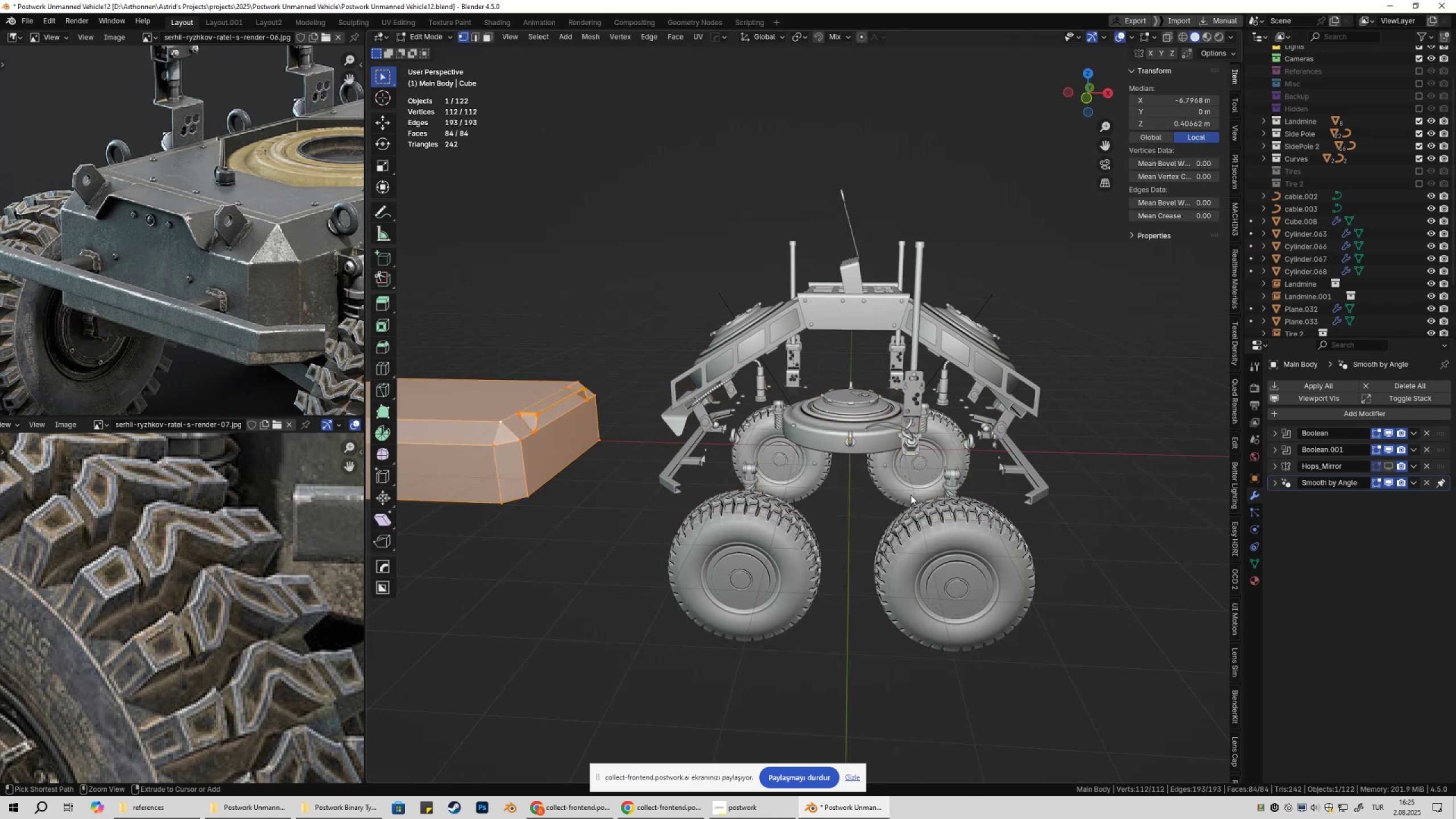 
key(Control+Z)
 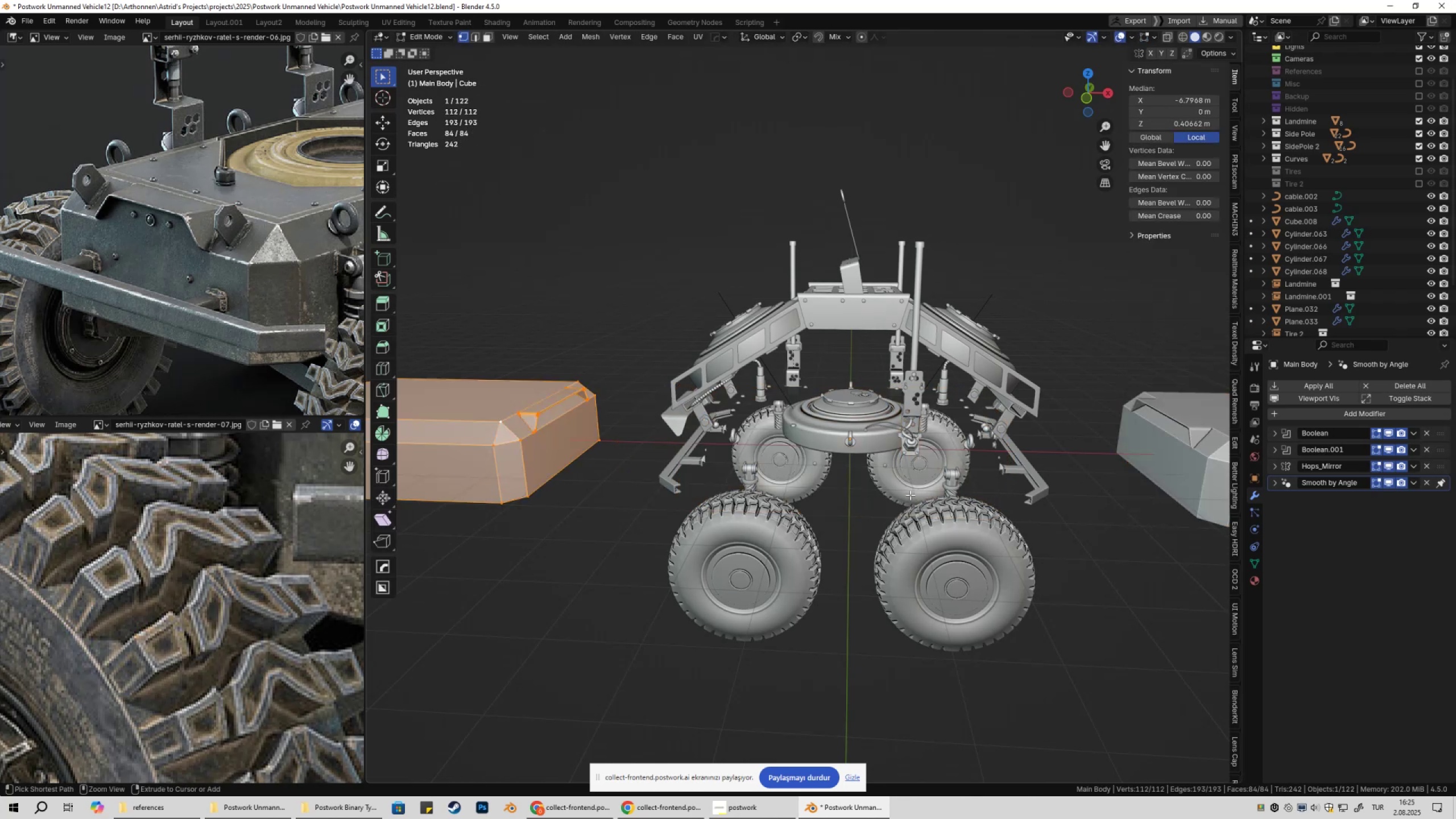 
key(Control+Z)
 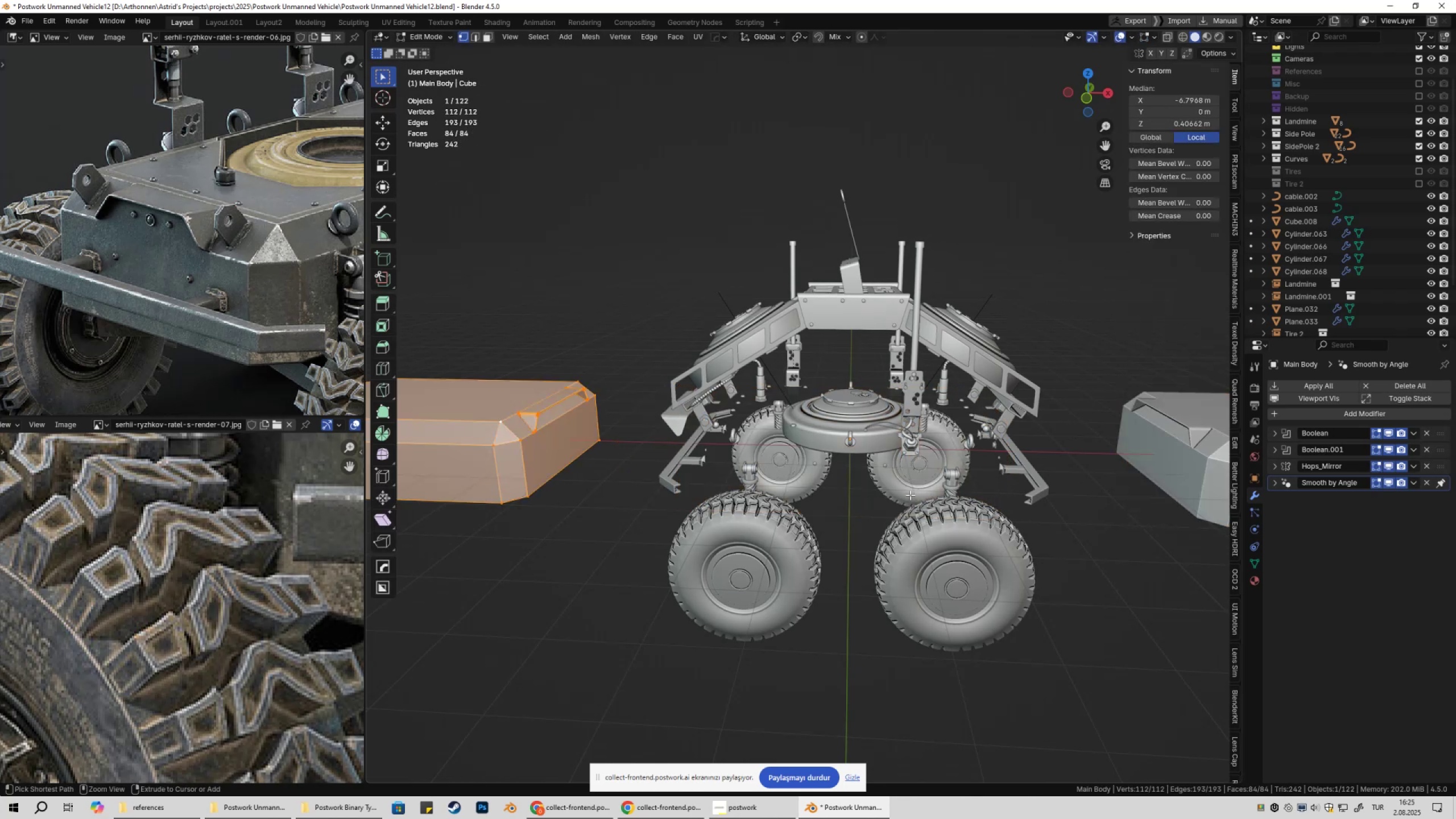 
key(Control+Z)
 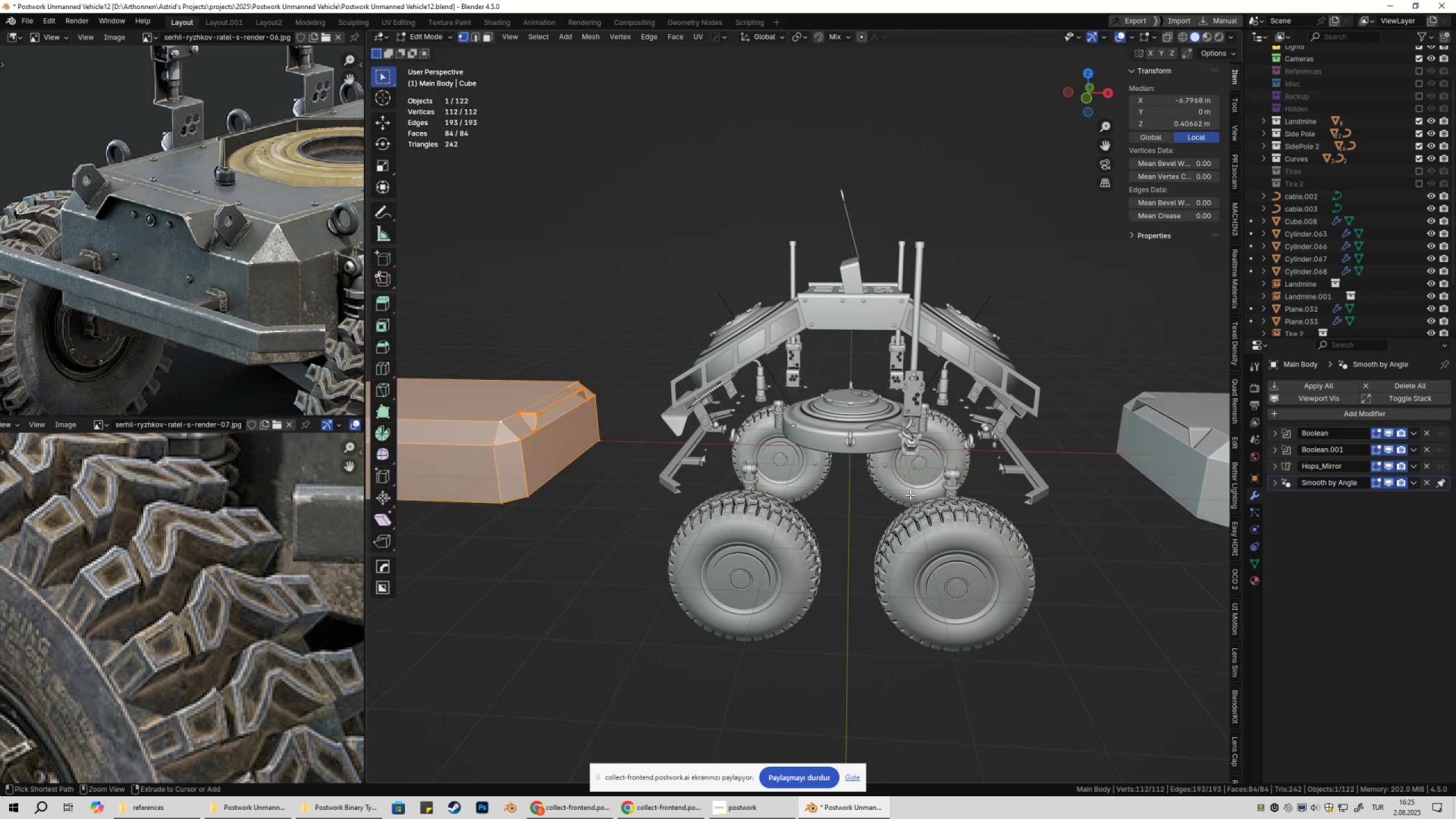 
key(Control+Z)
 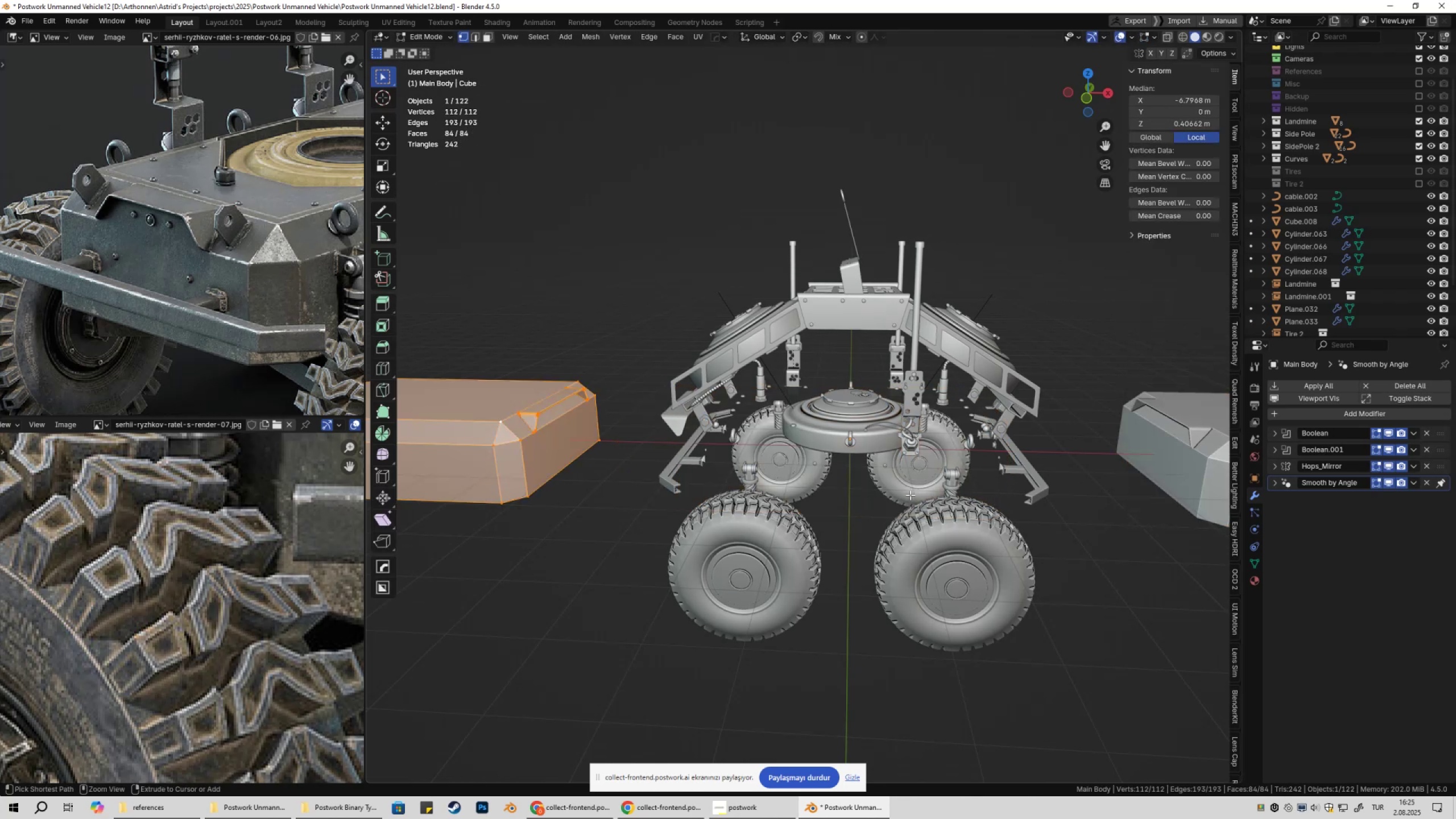 
key(Control+Z)
 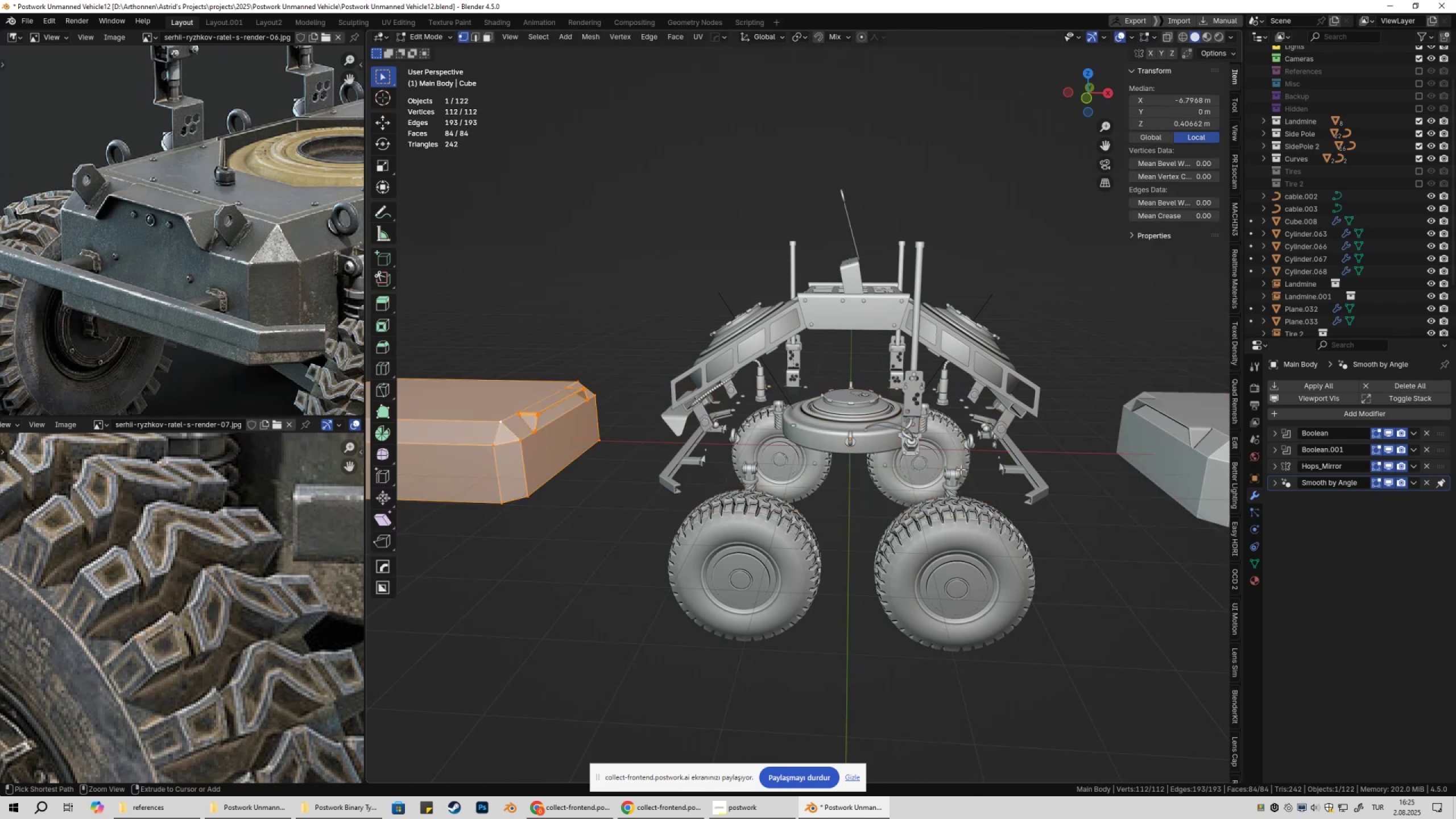 
scroll: coordinate [867, 478], scroll_direction: down, amount: 3.0
 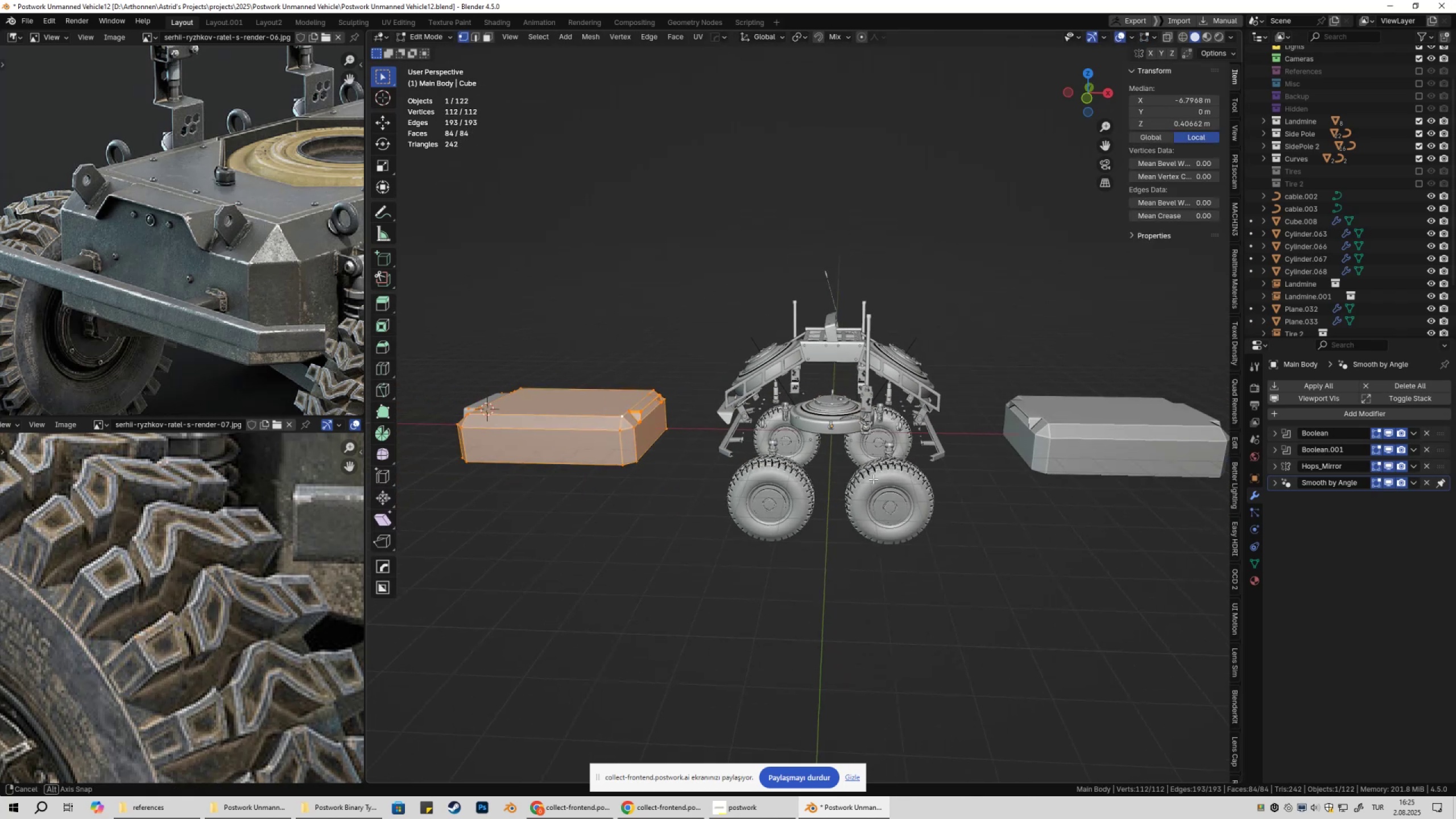 
key(Control+Z)
 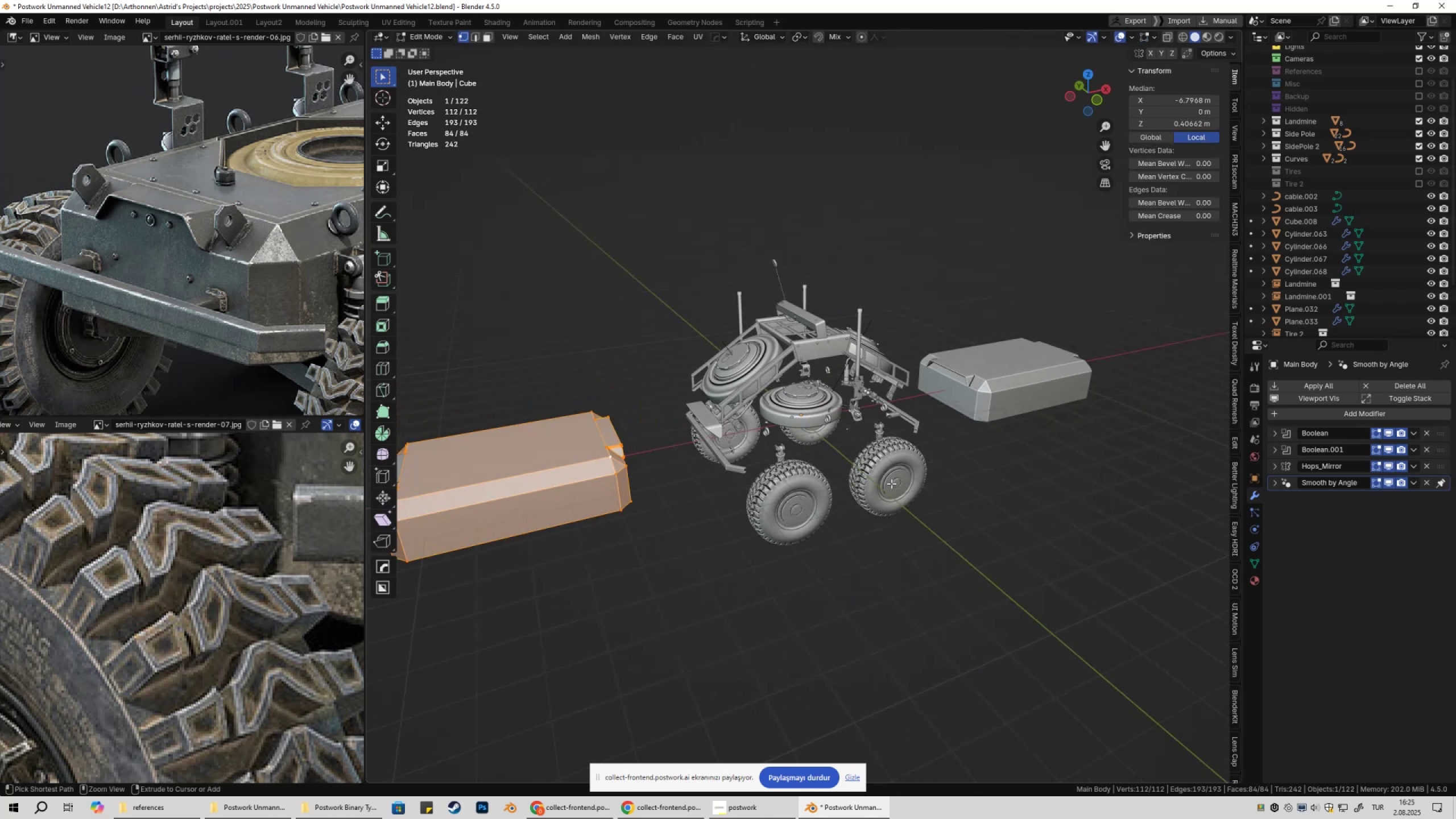 
key(Control+Z)
 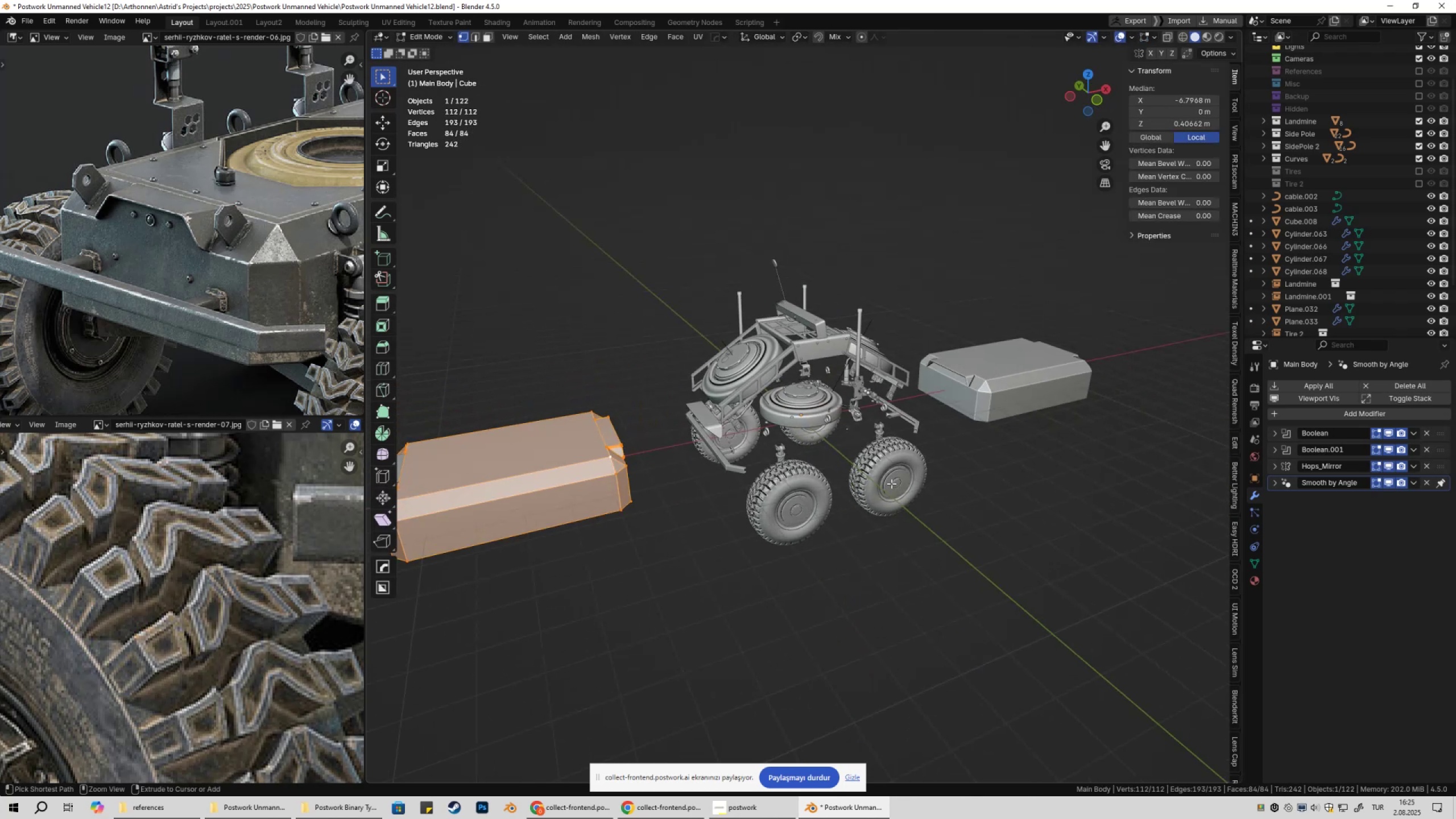 
key(Control+Z)
 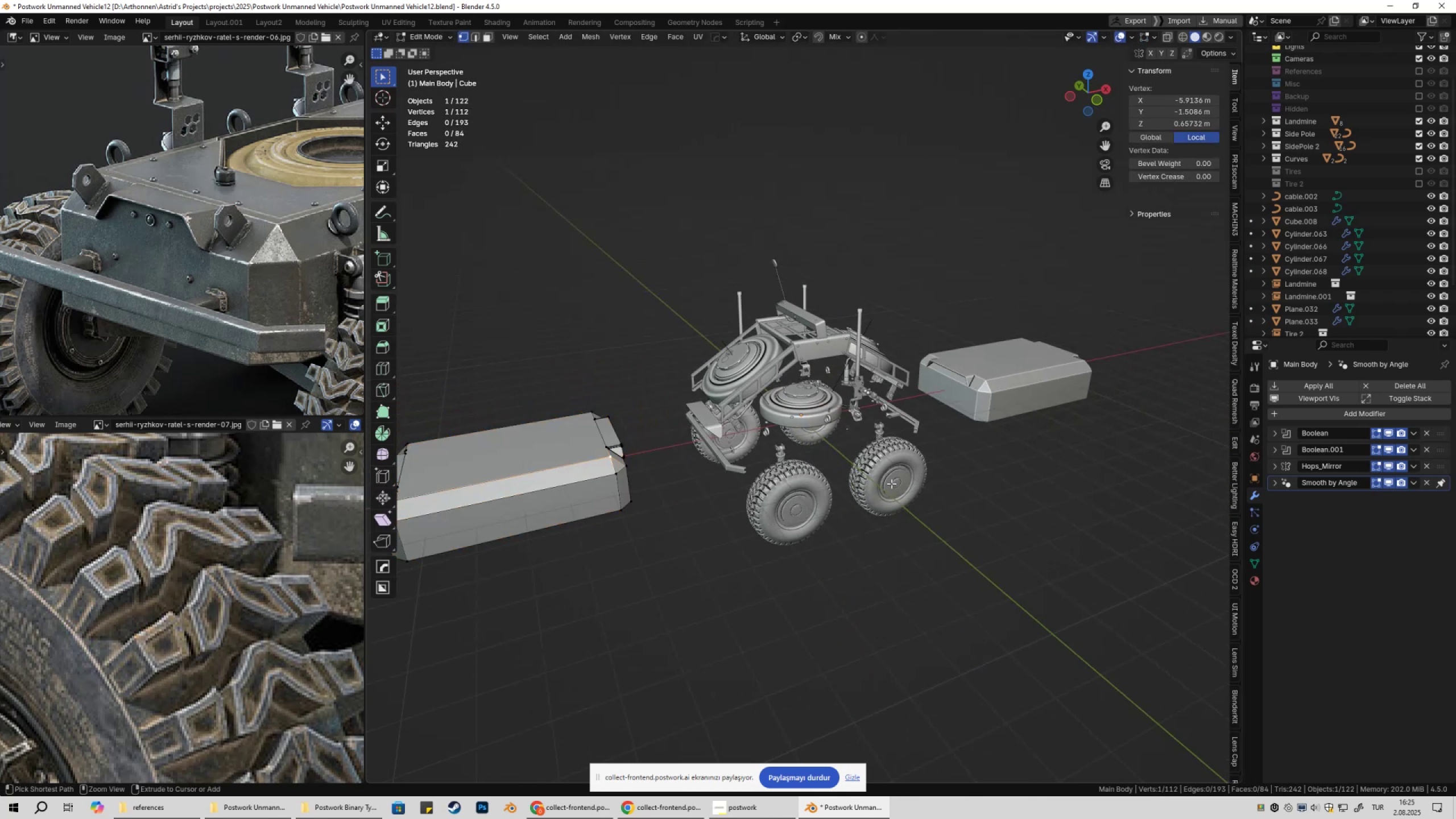 
key(Control+Z)
 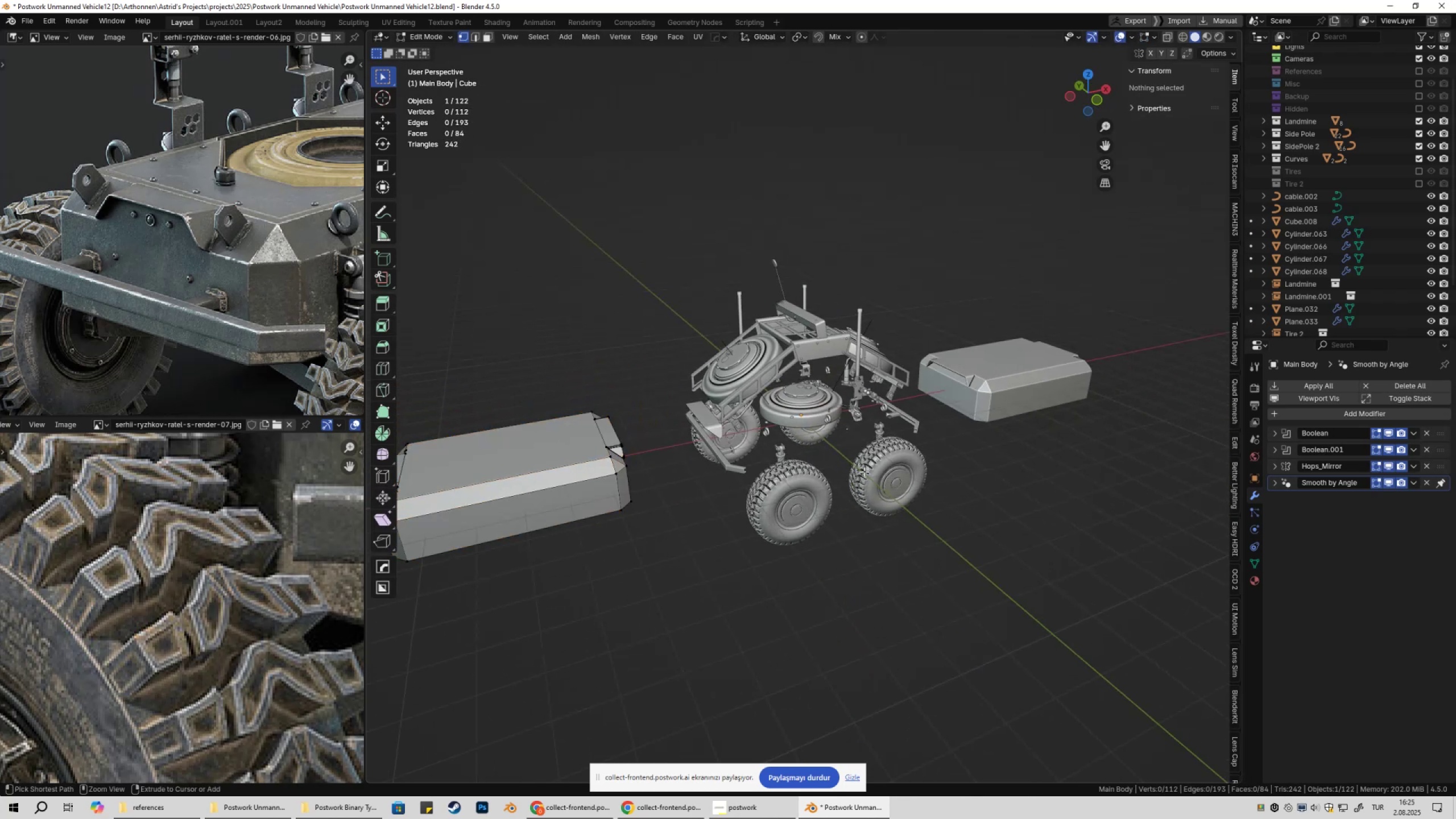 
key(Control+Z)
 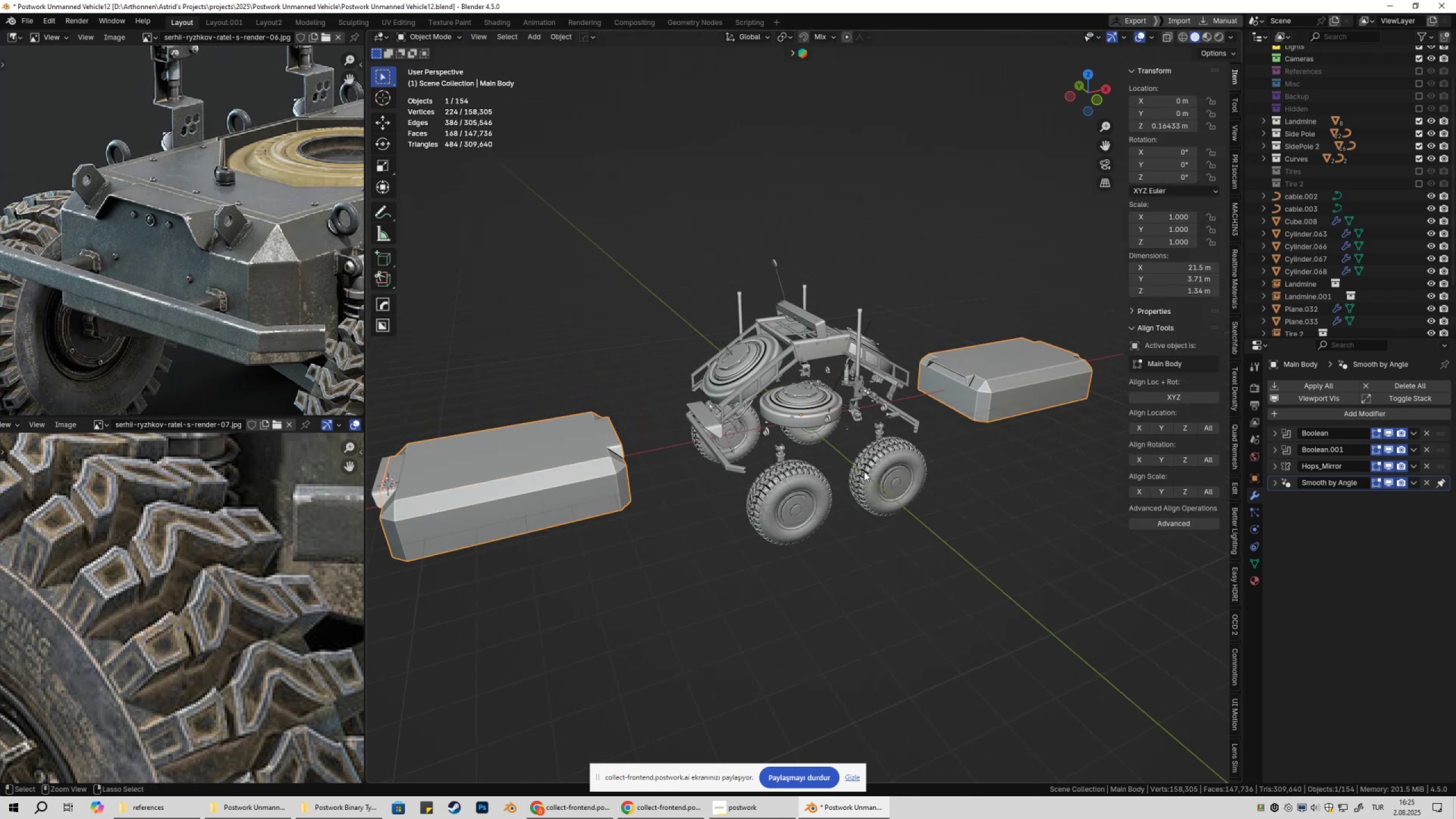 
hold_key(key=Z, duration=0.79)
 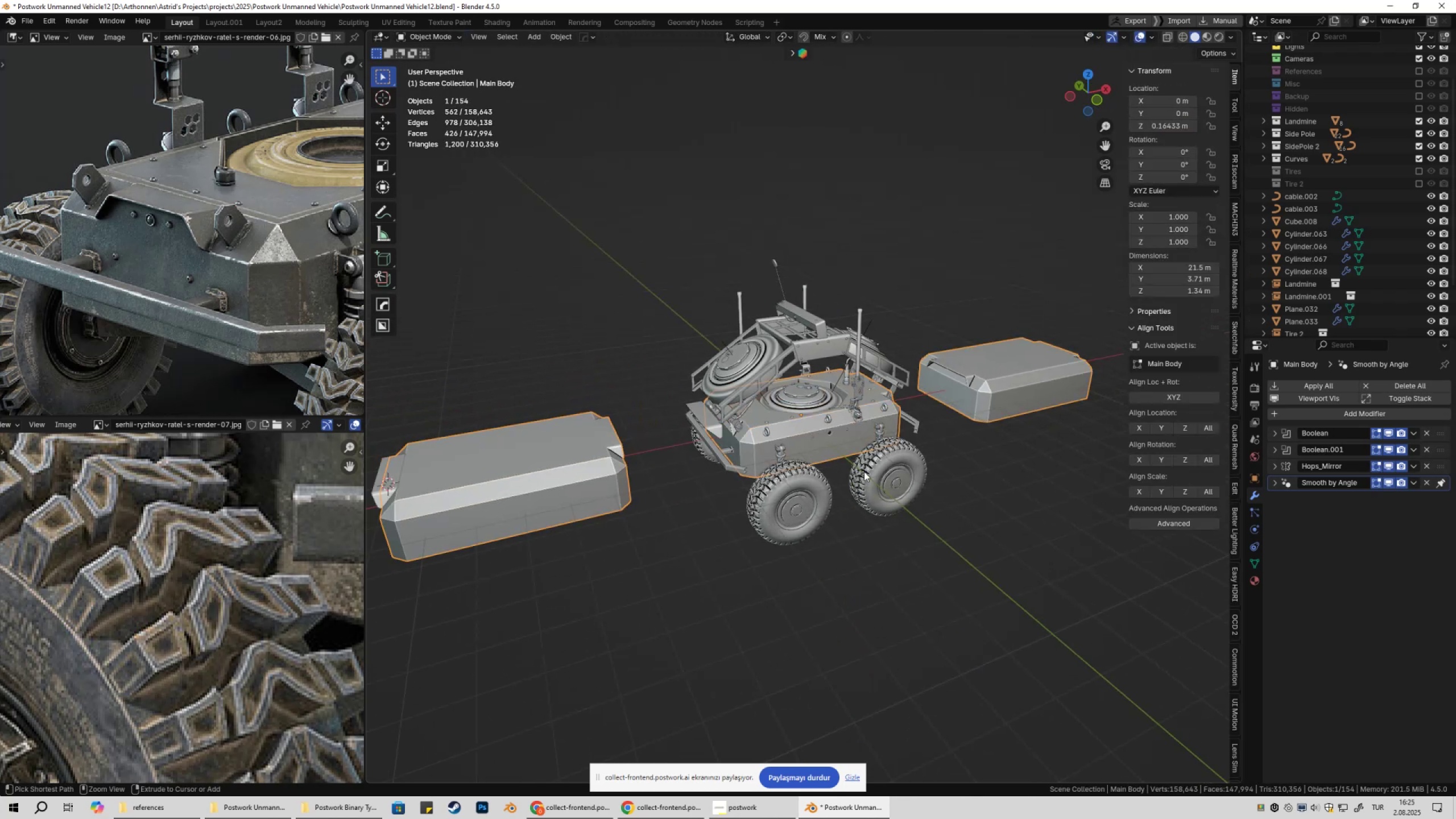 
key(Control+Z)
 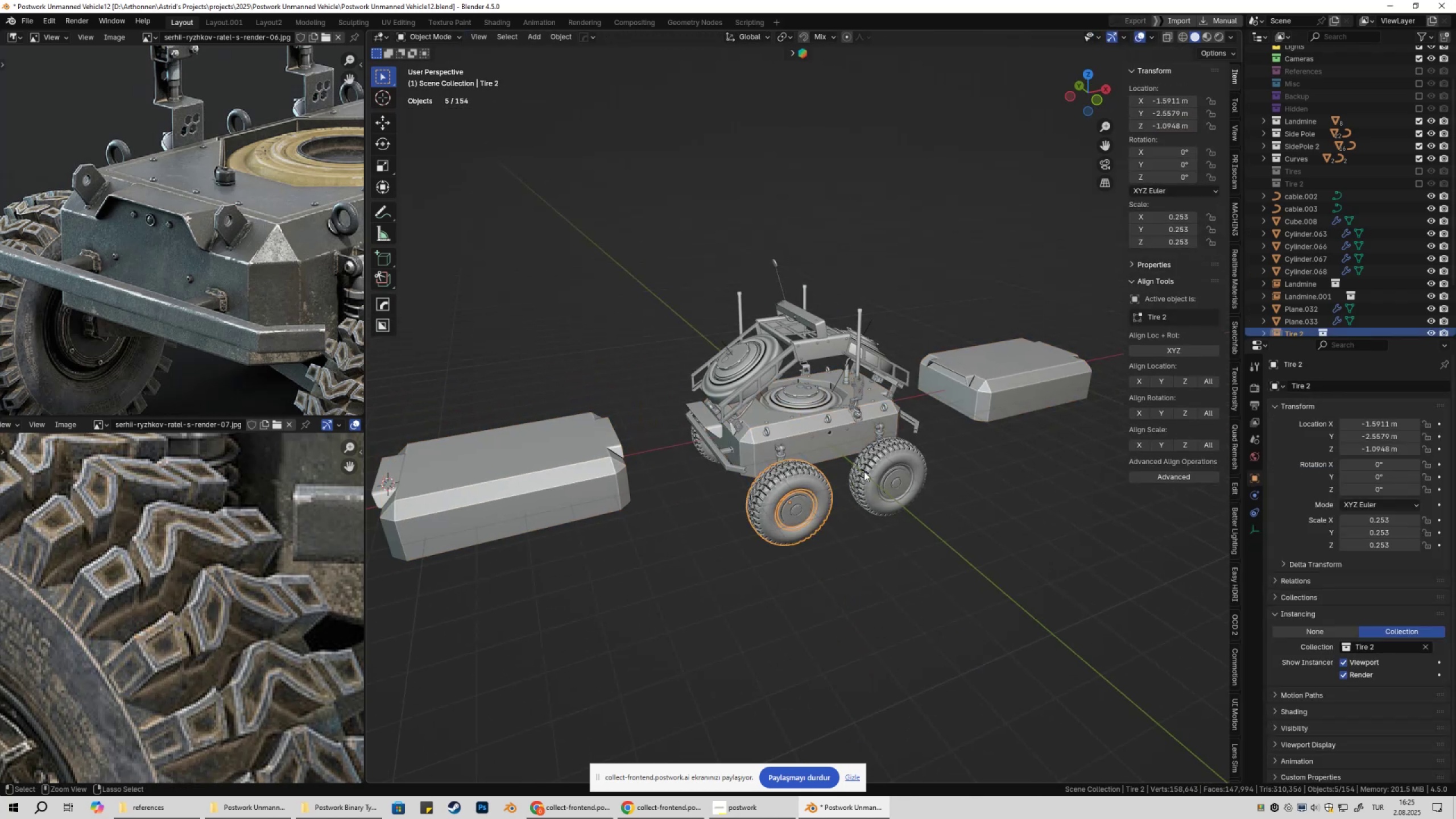 
key(Control+Z)
 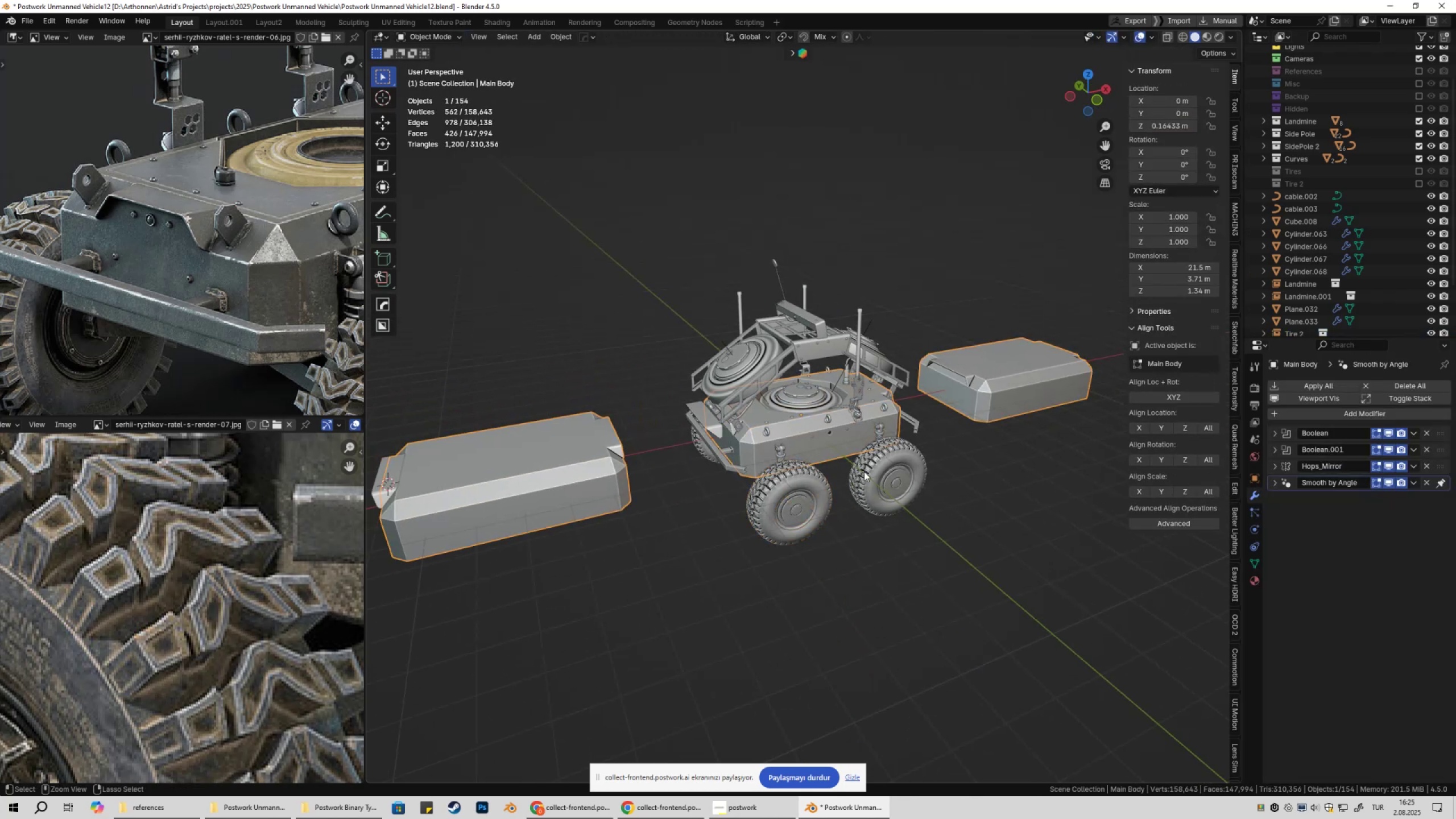 
key(Control+Z)
 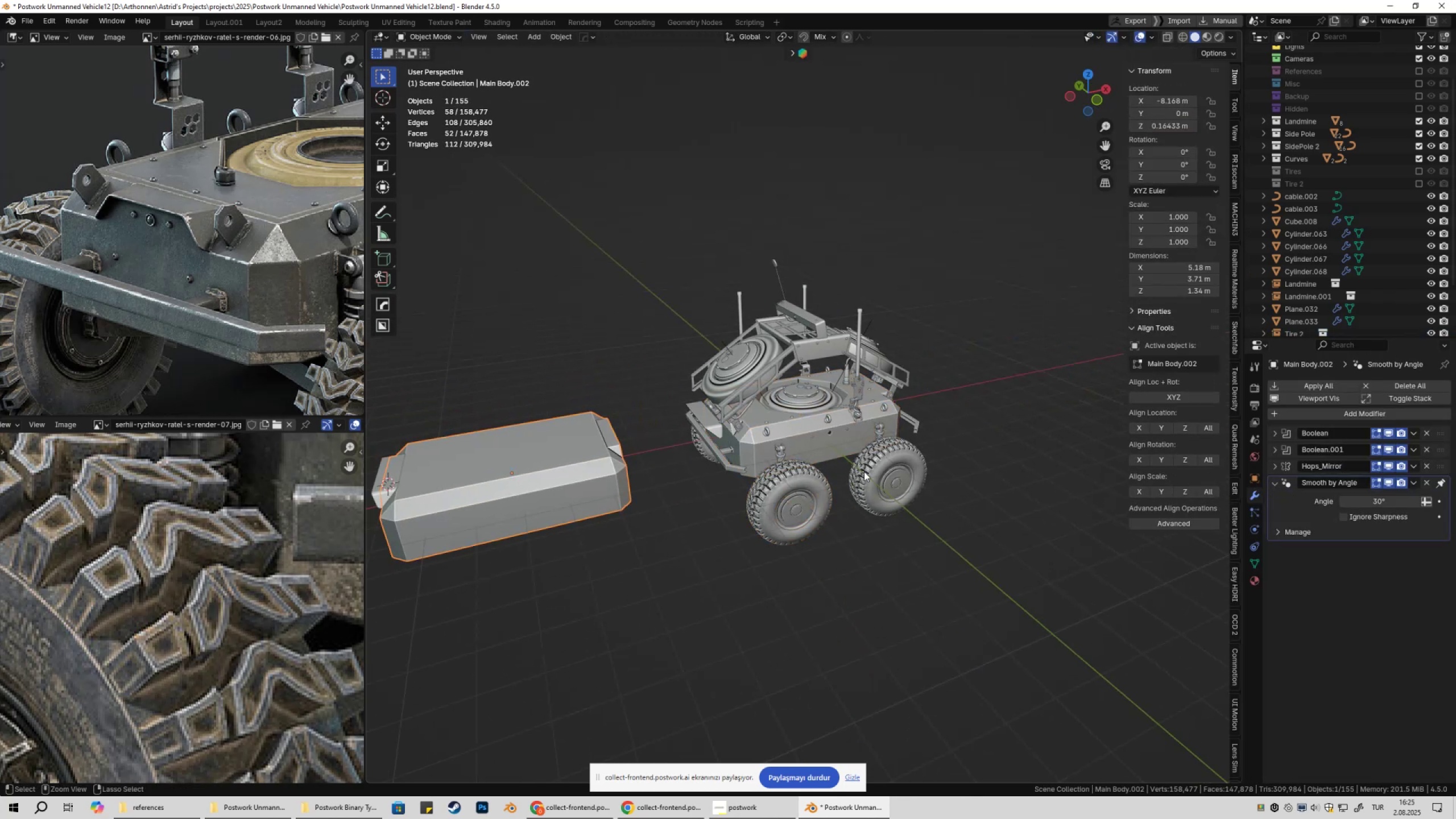 
key(Control+Z)
 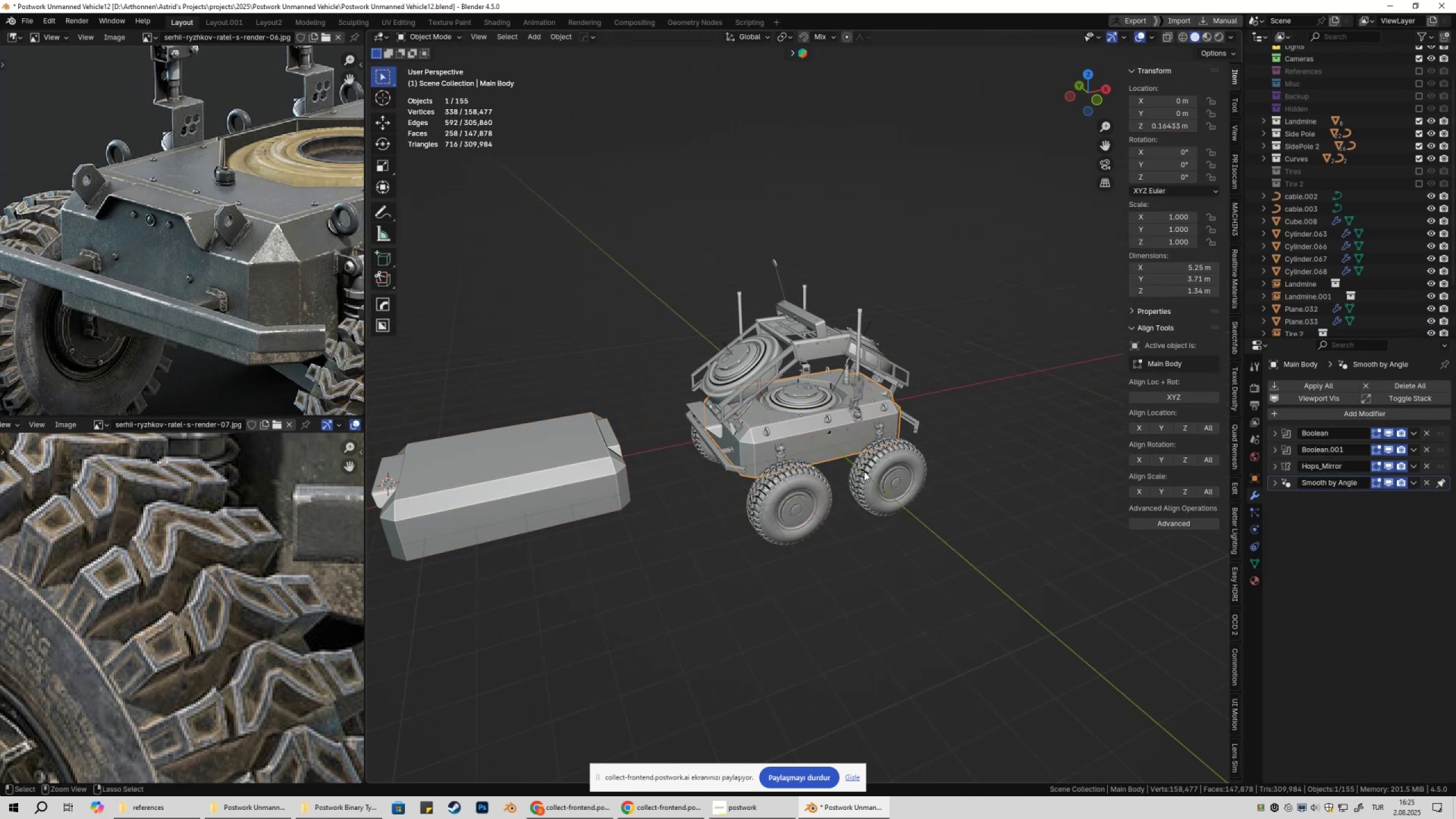 
key(Control+Z)
 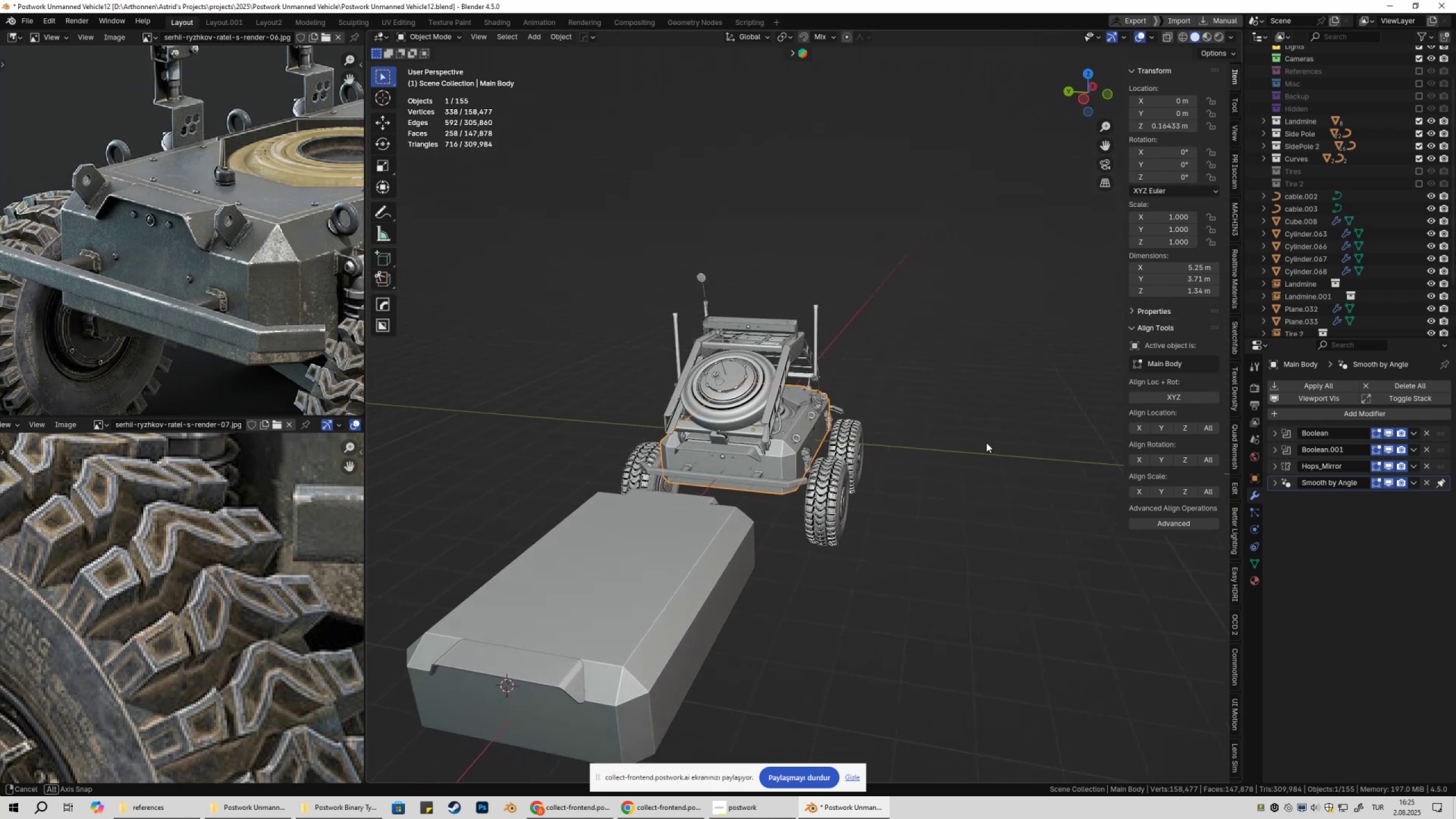 
wait(10.15)
 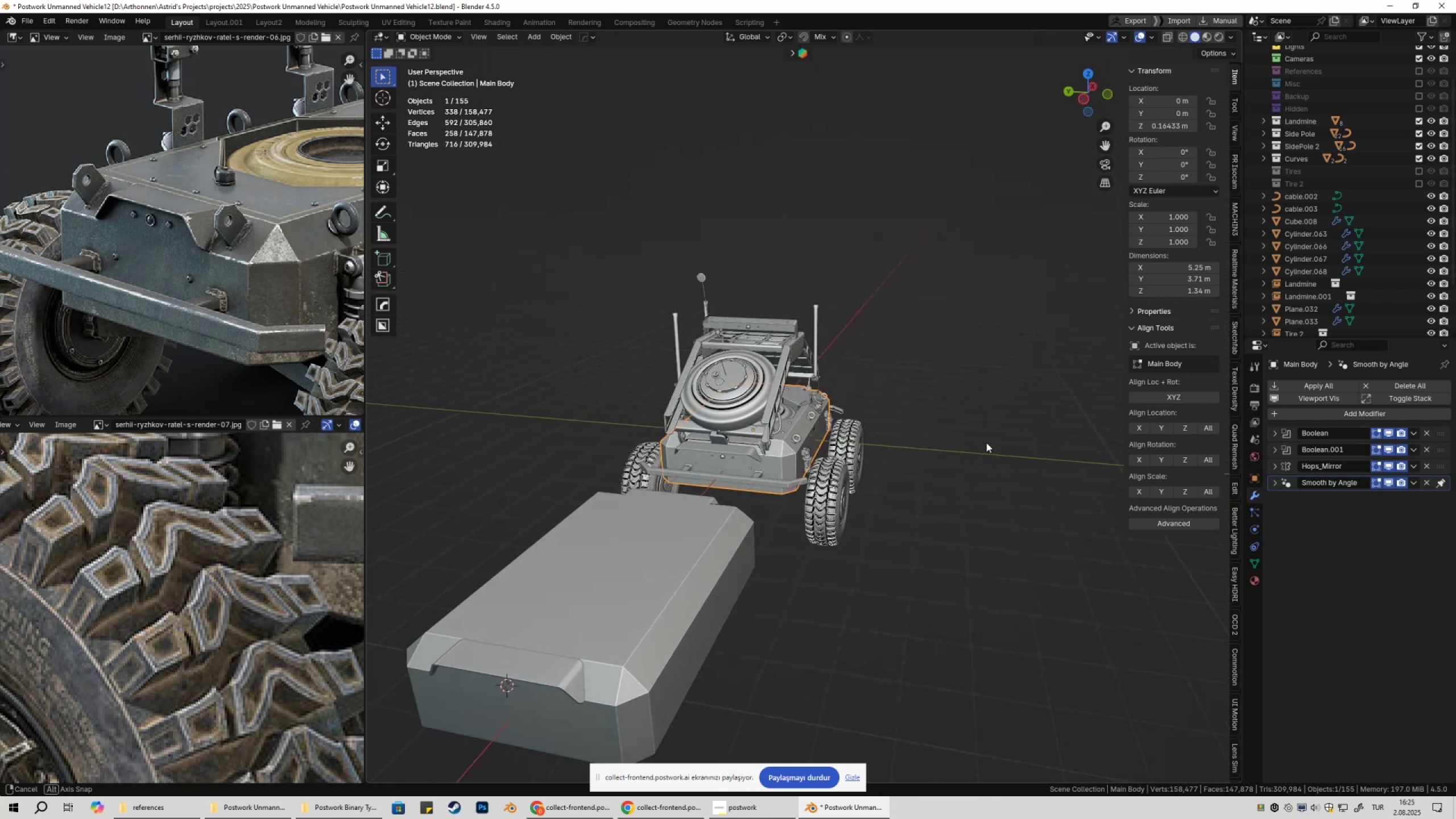 
left_click([1273, 468])
 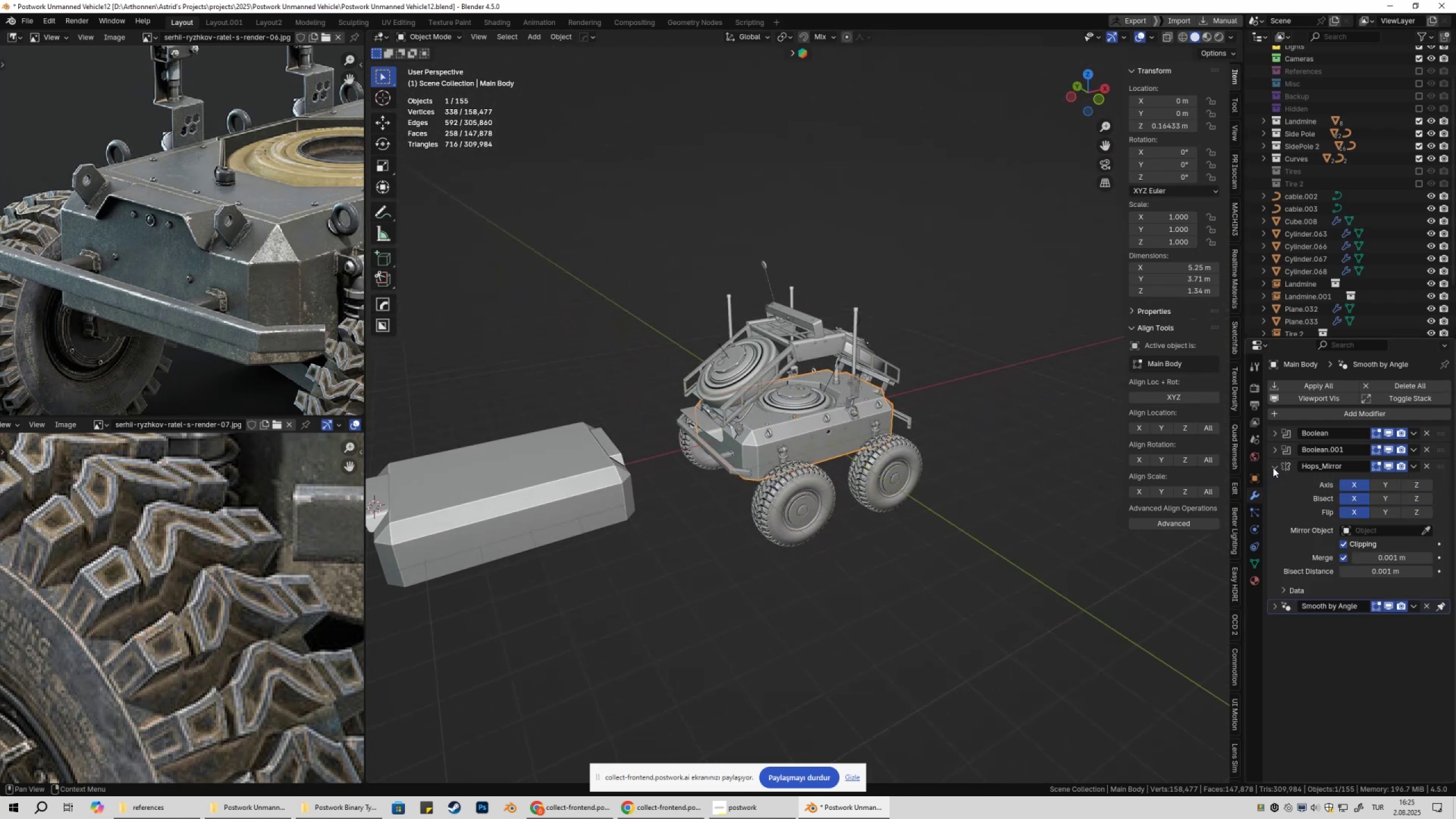 
left_click([1273, 468])
 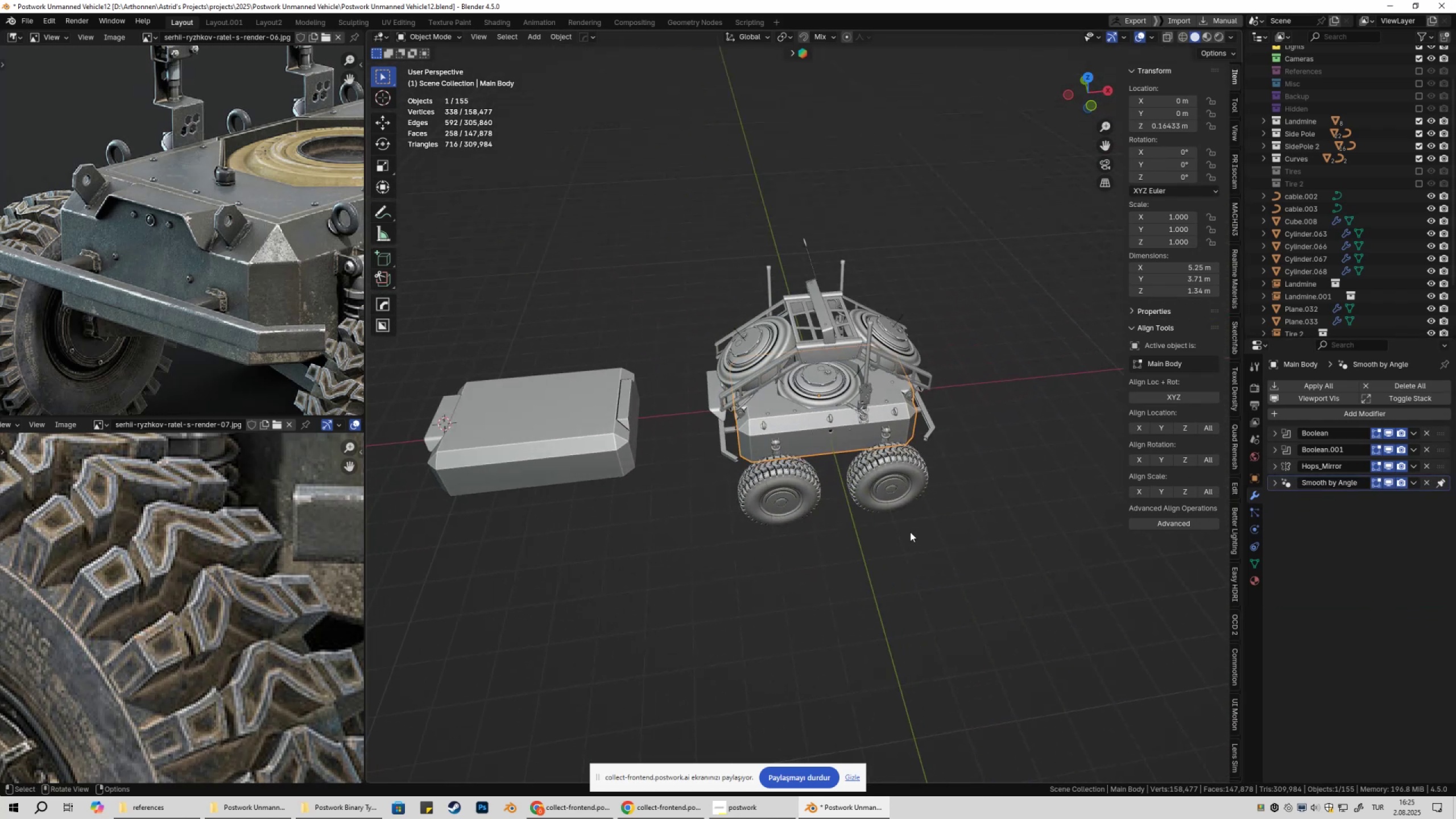 
left_click([912, 559])
 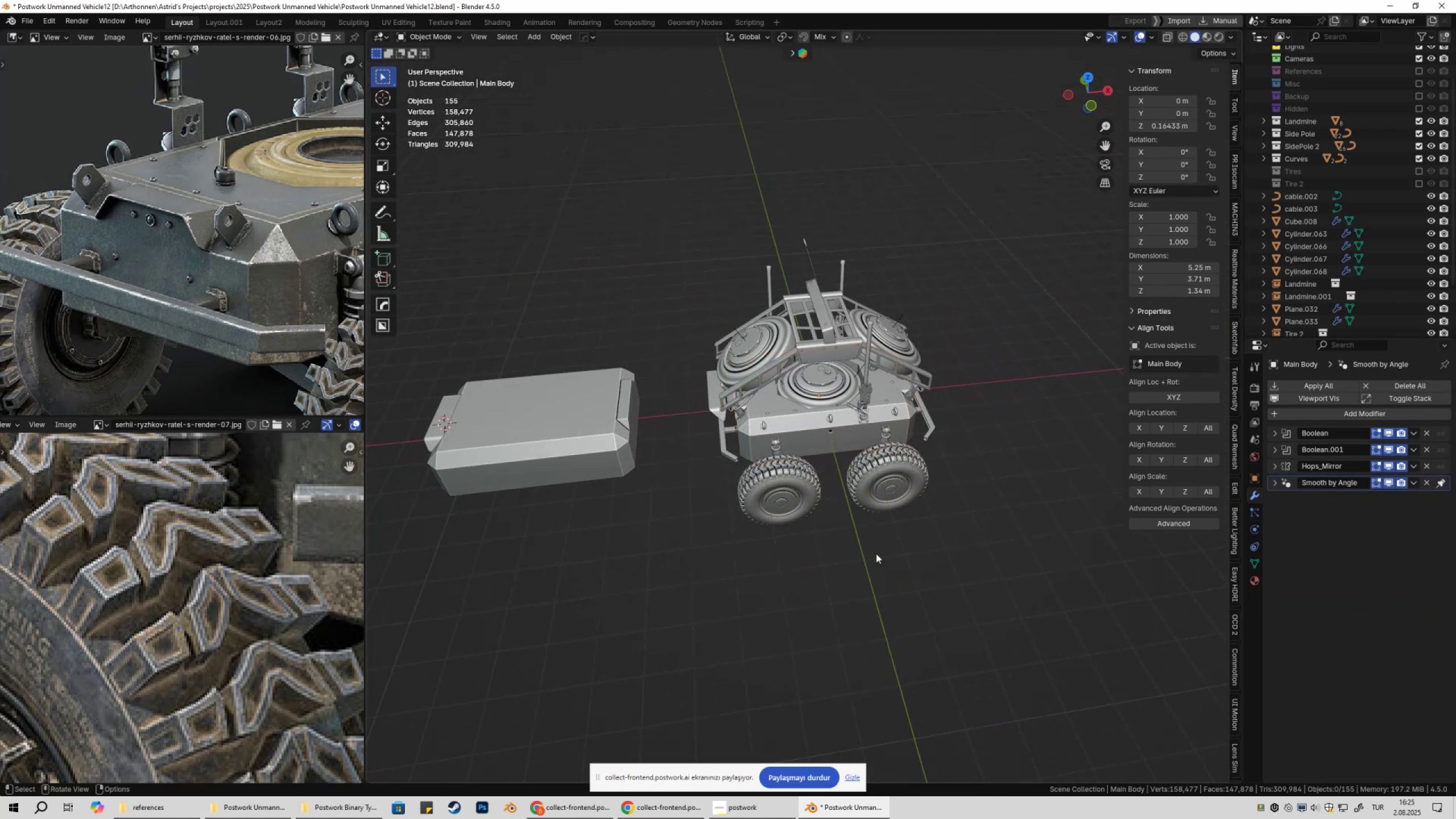 
key(Shift+ShiftLeft)
 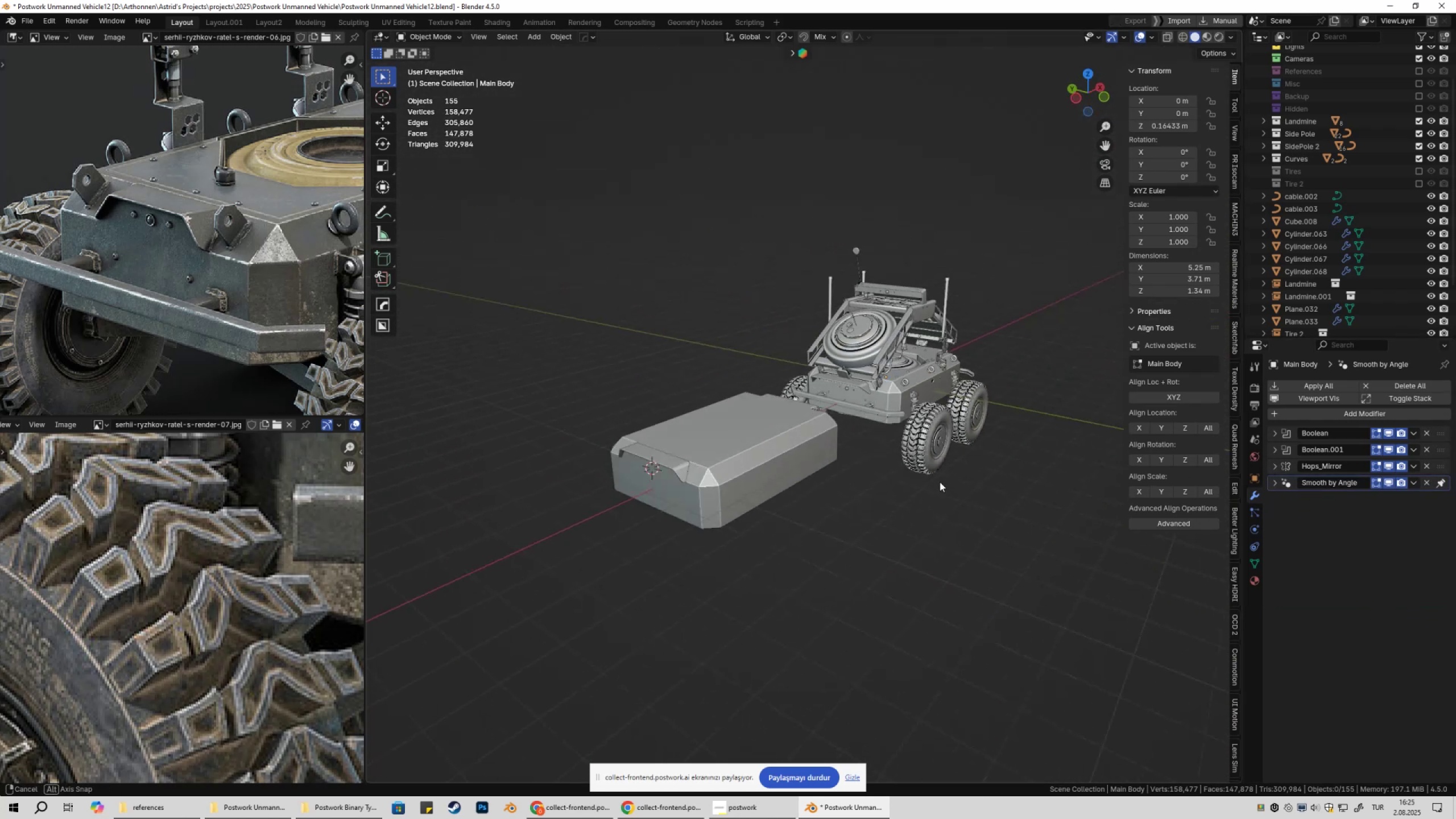 
scroll: coordinate [829, 586], scroll_direction: up, amount: 4.0
 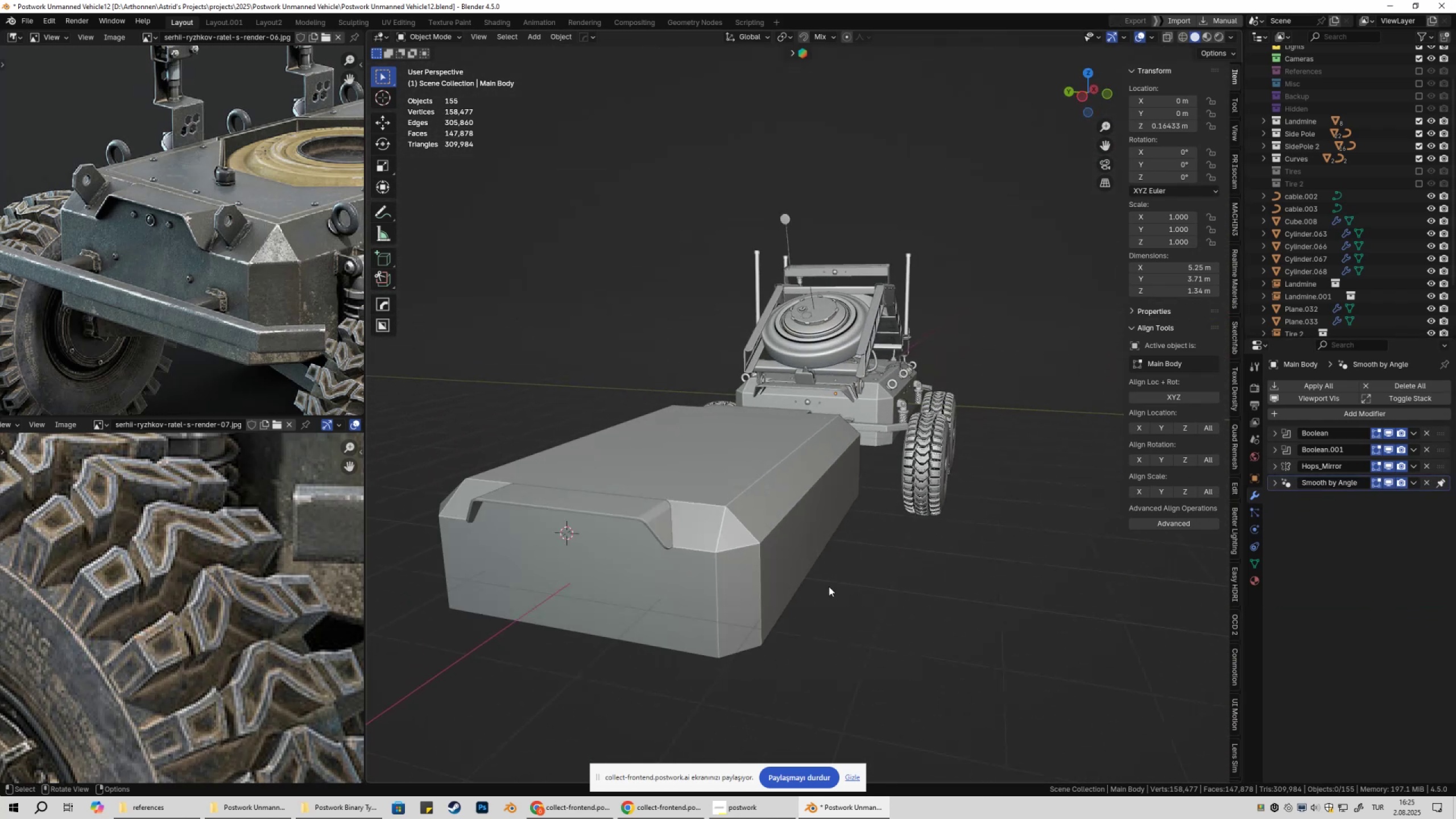 
key(Shift+ShiftLeft)
 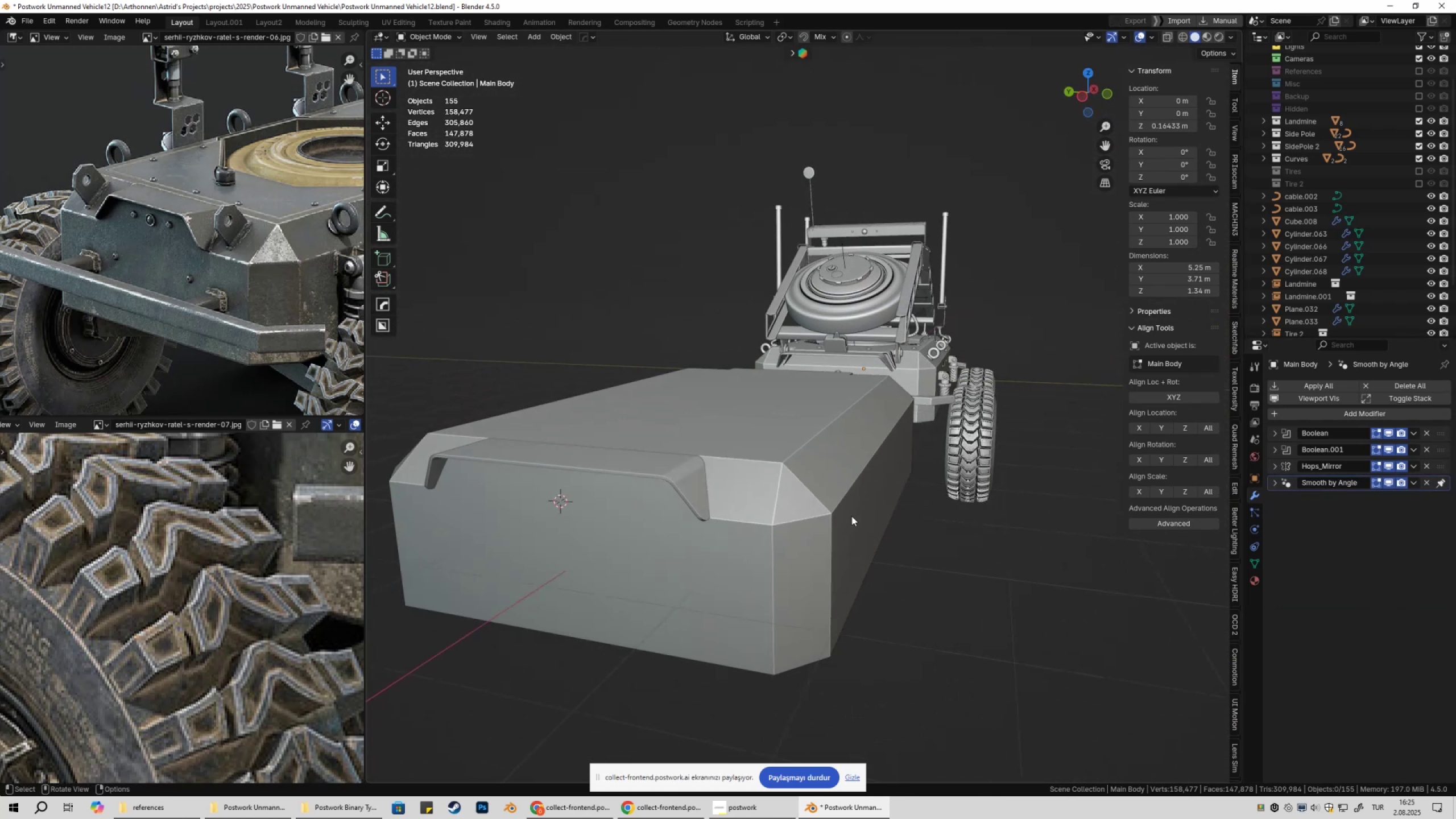 
scroll: coordinate [847, 515], scroll_direction: up, amount: 1.0
 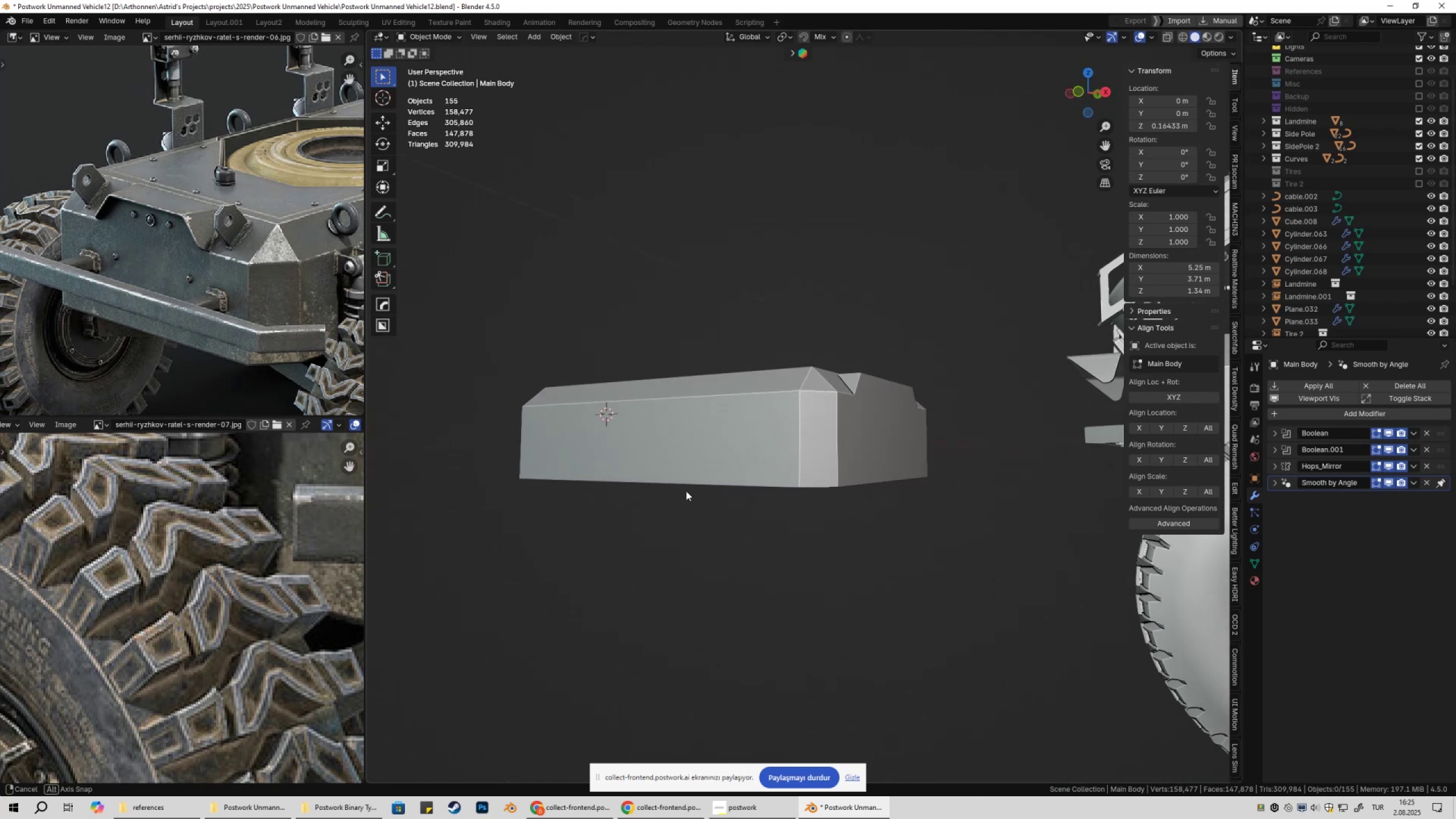 
left_click([483, 451])
 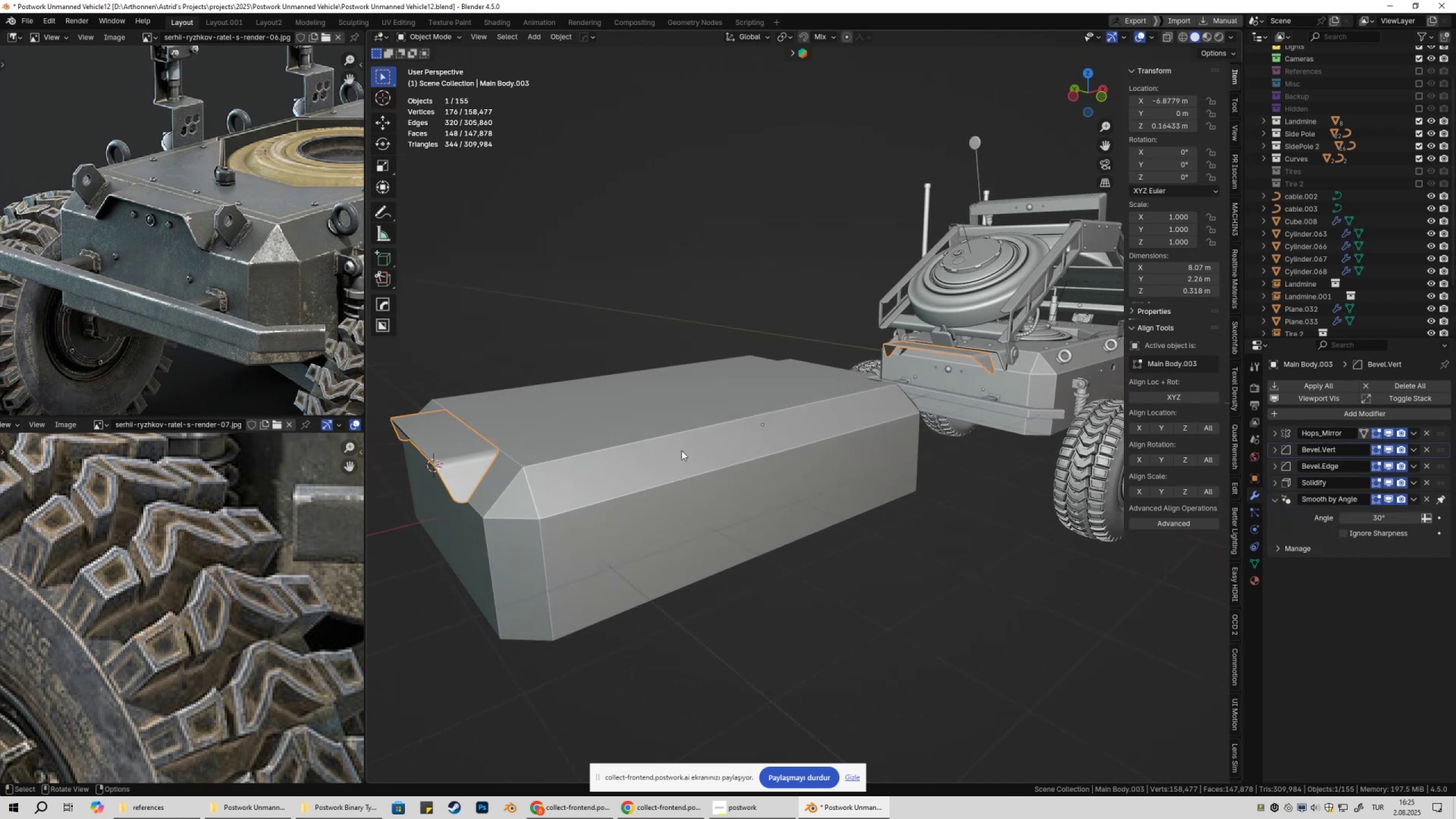 
scroll: coordinate [719, 483], scroll_direction: down, amount: 2.0
 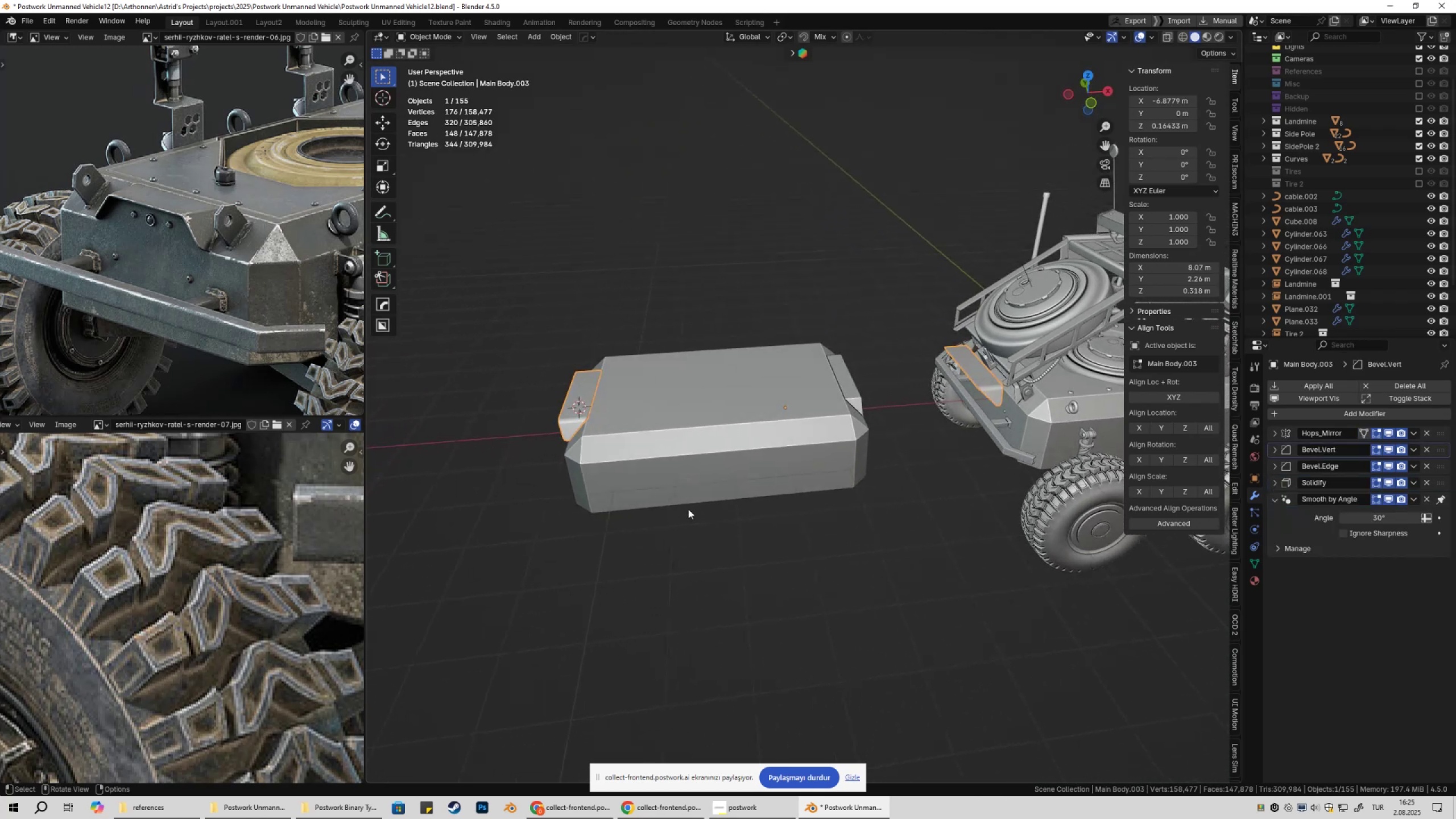 
left_click([711, 442])
 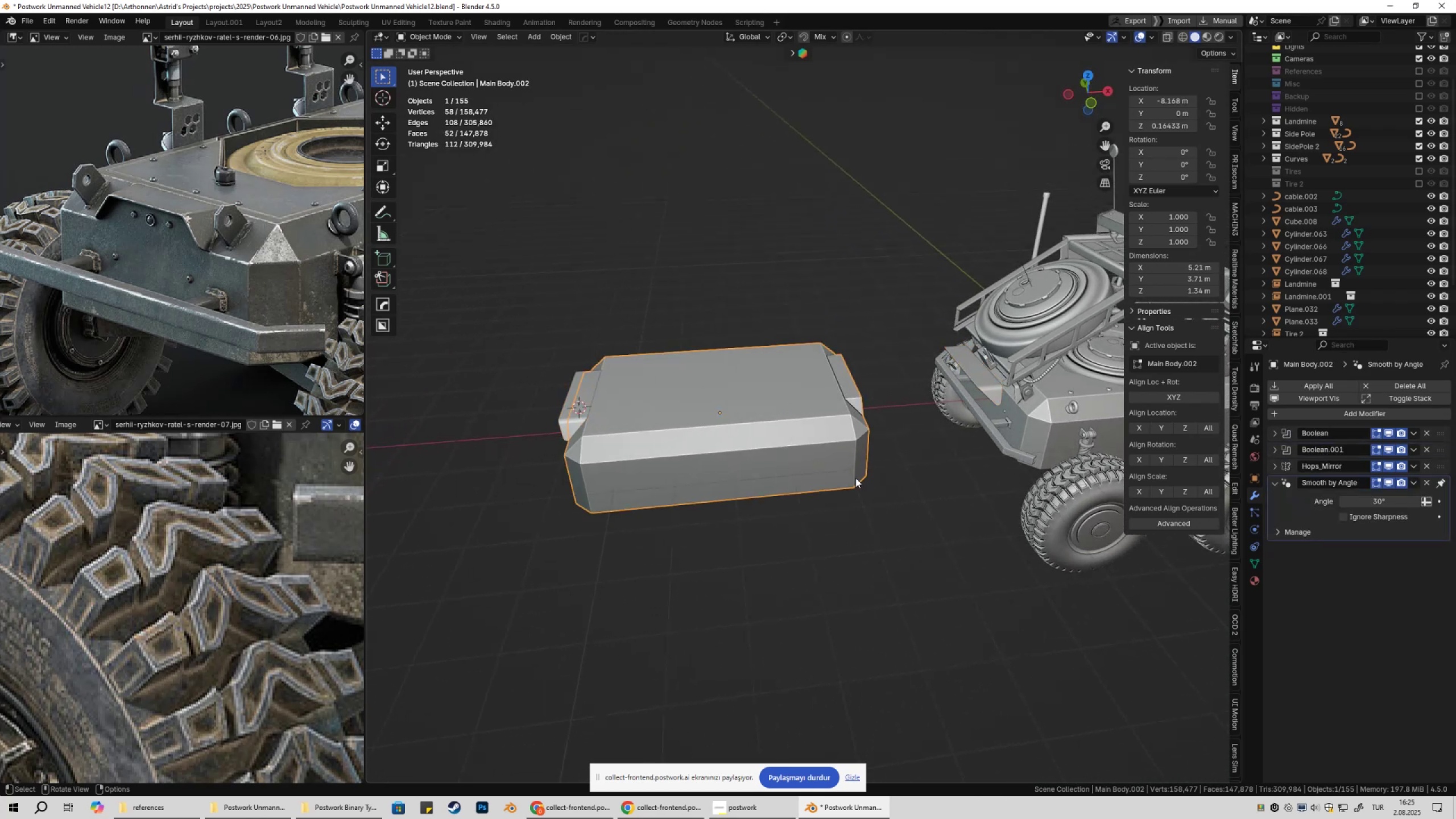 
right_click([836, 472])
 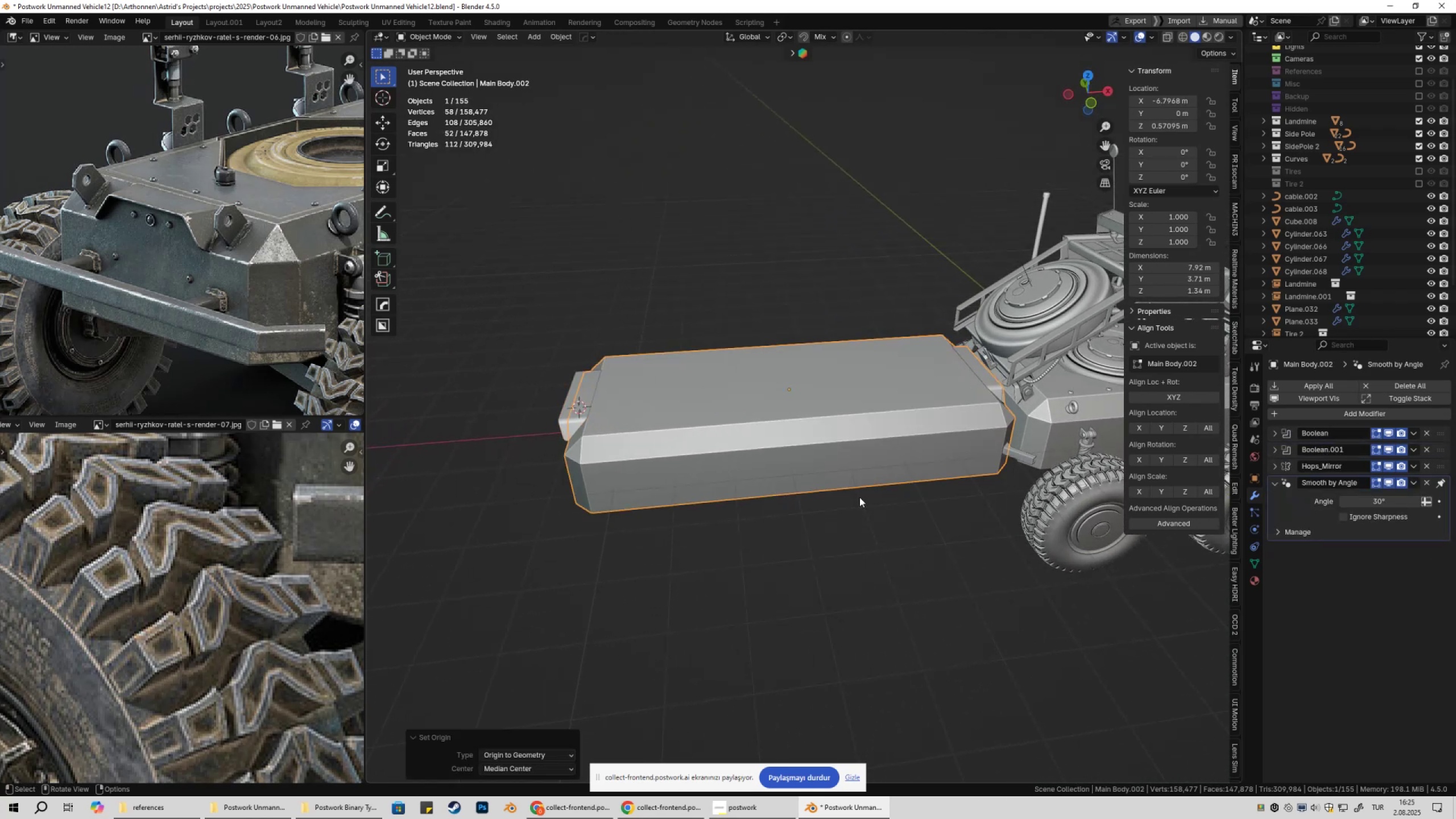 
key(Control+ControlLeft)
 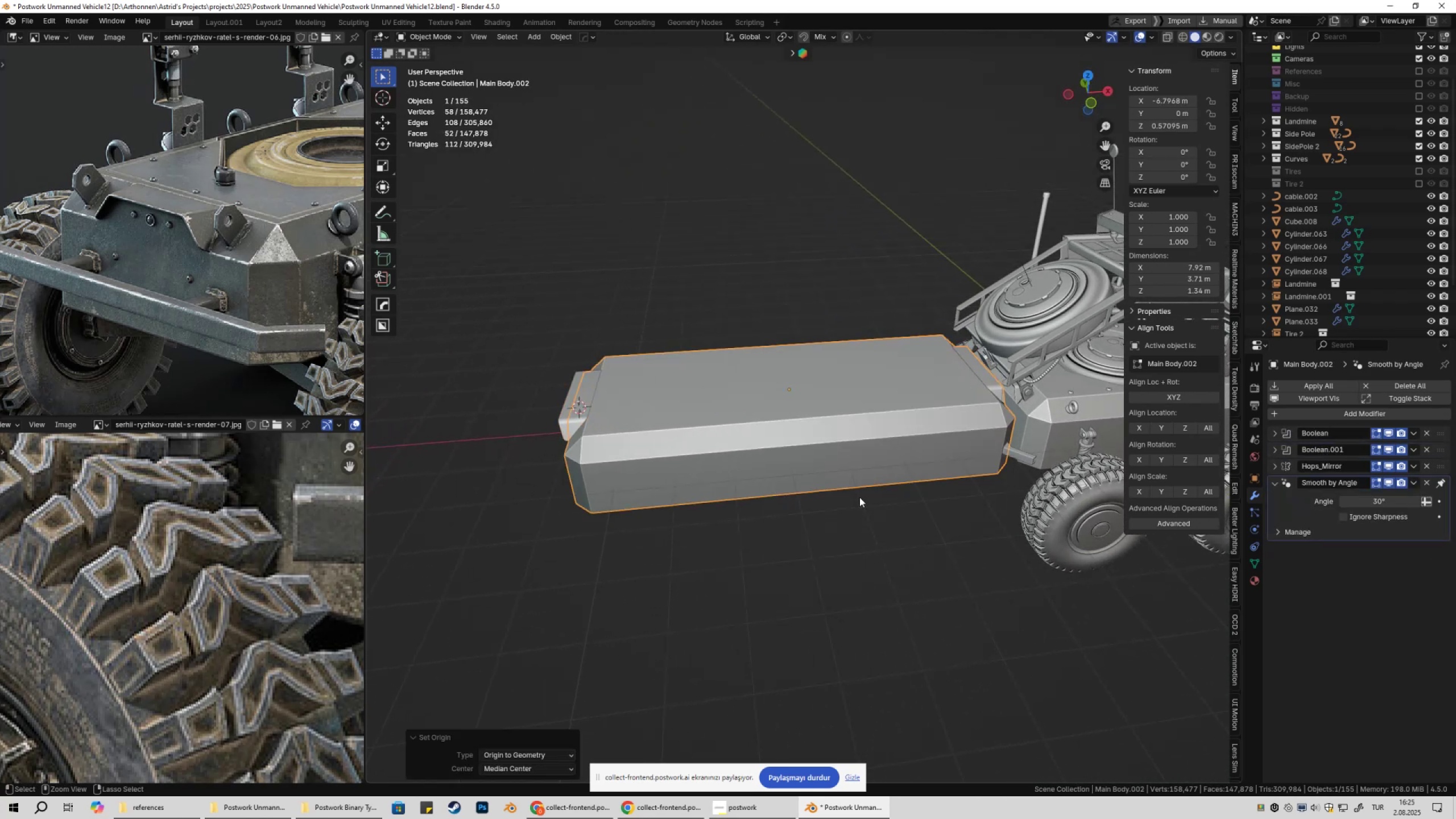 
key(Control+Z)
 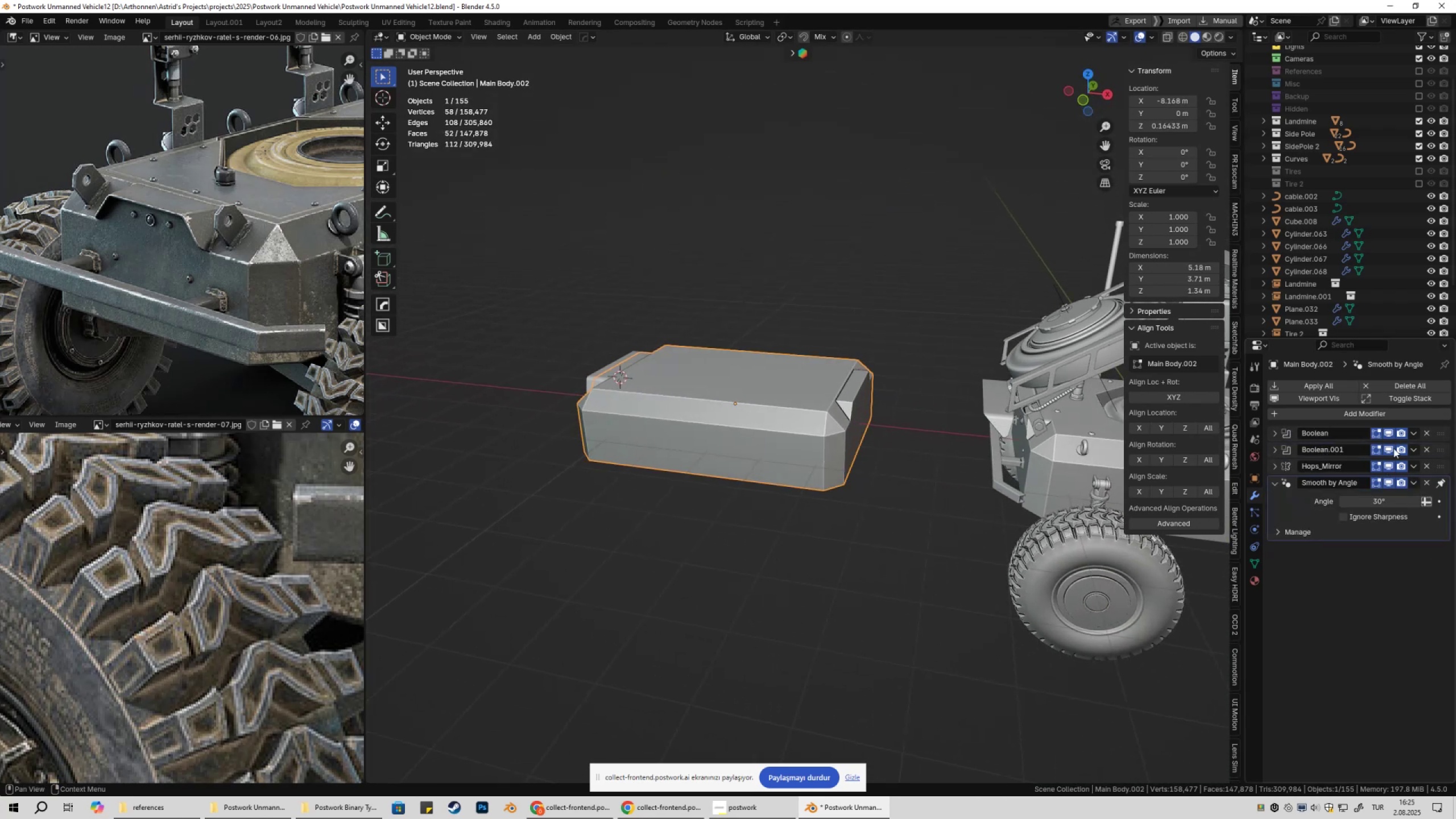 
double_click([1387, 435])
 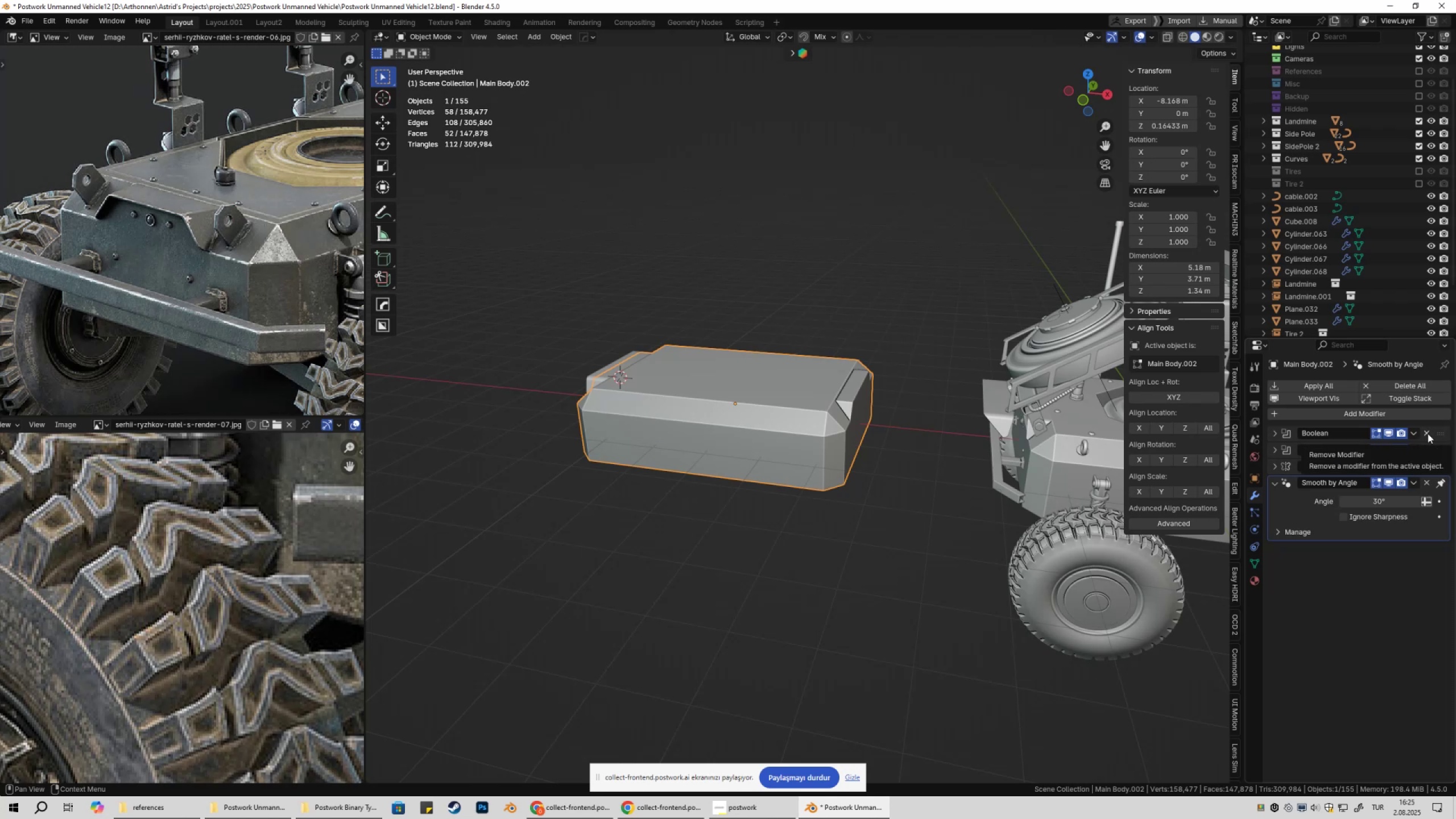 
double_click([1428, 434])
 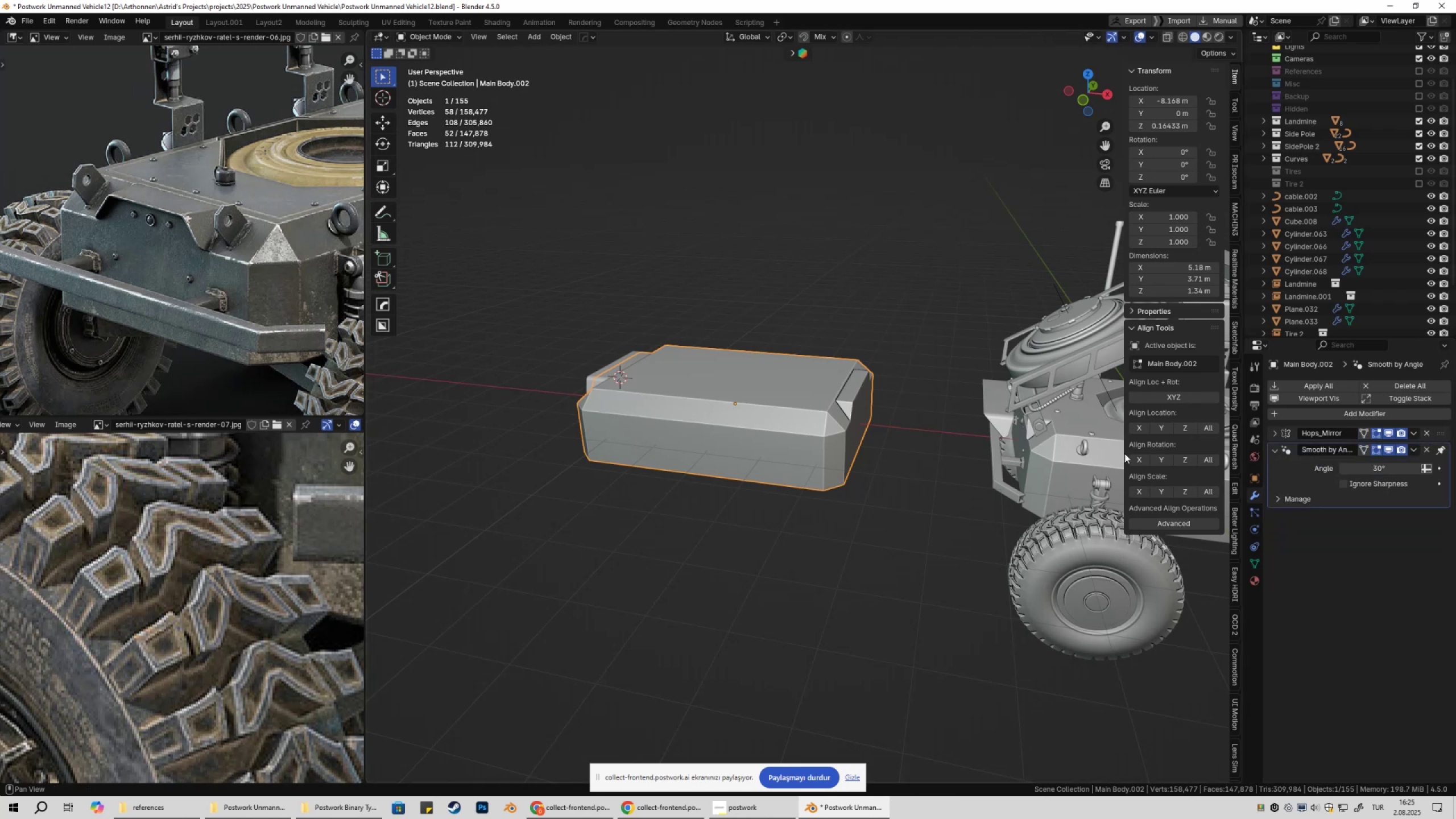 
key(Tab)
 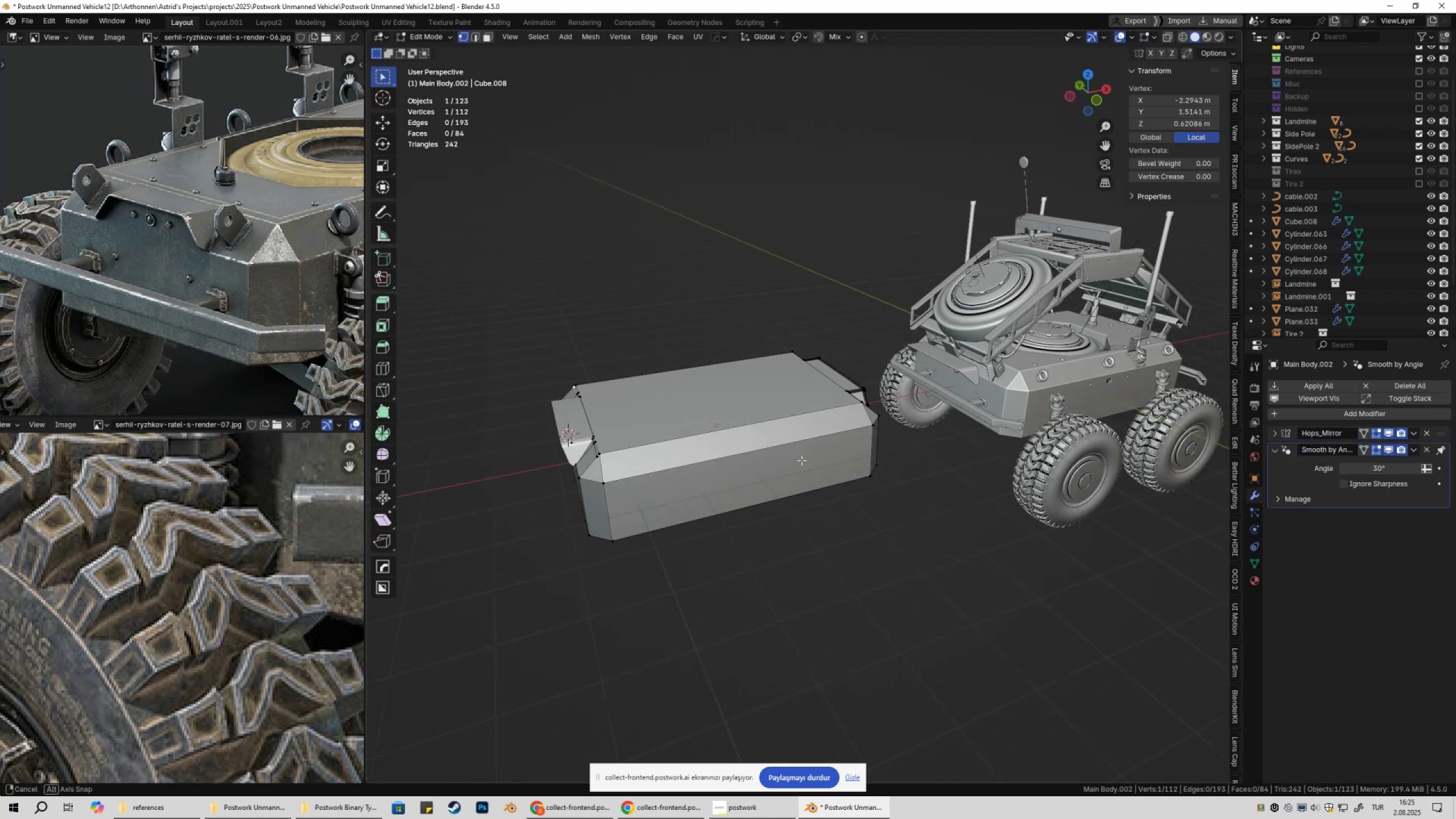 
key(A)
 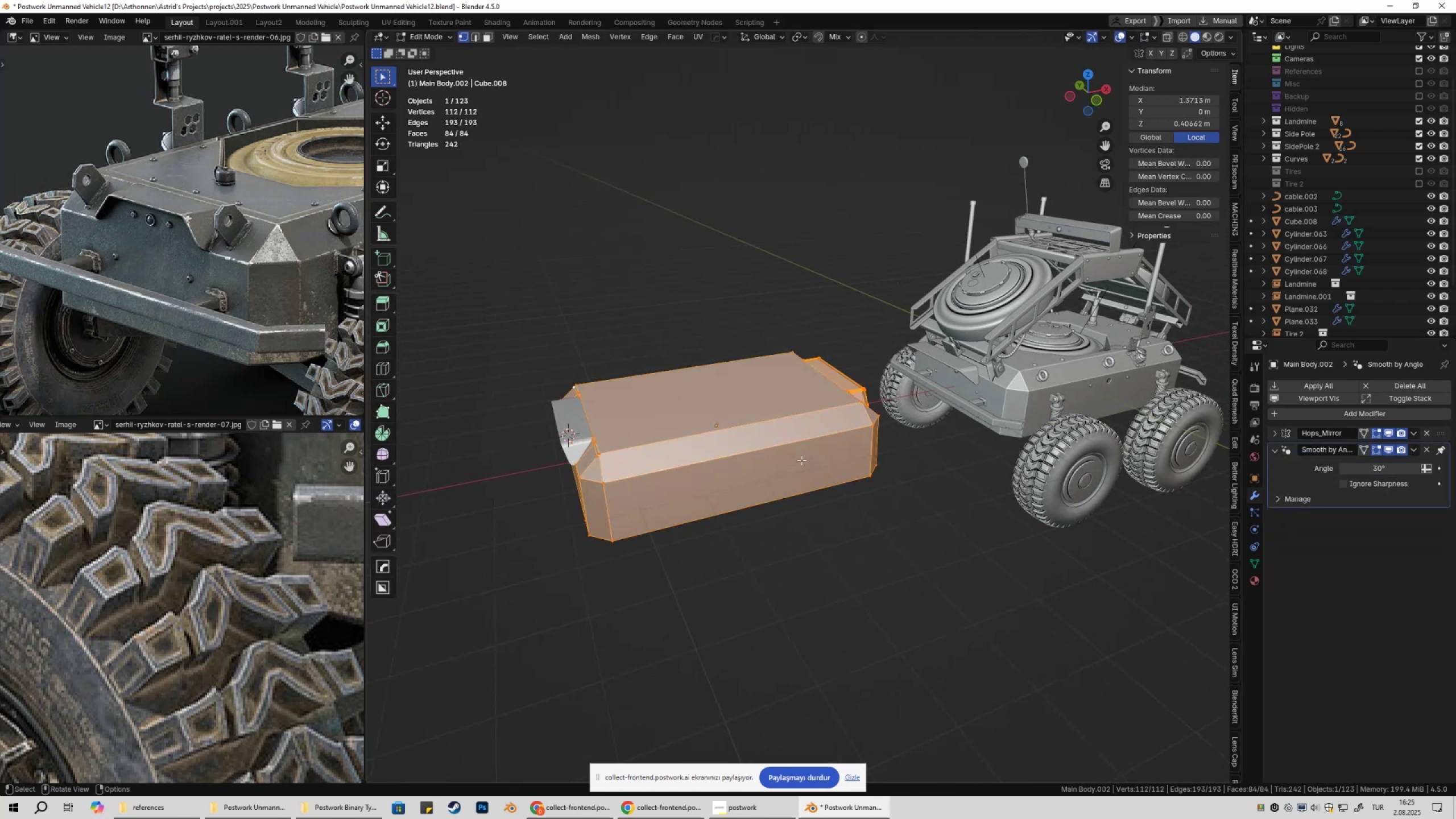 
key(Tab)
 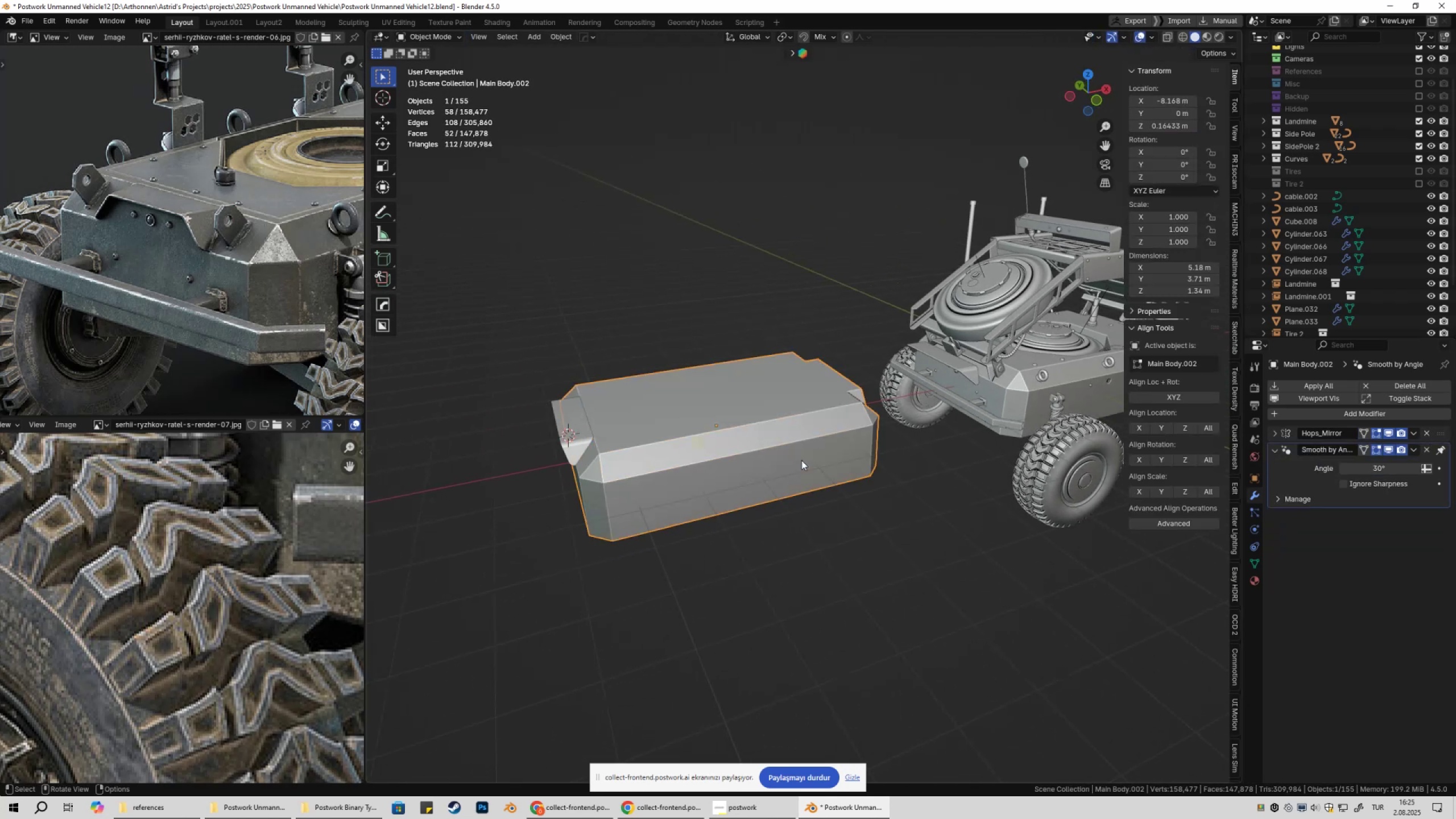 
right_click([801, 461])
 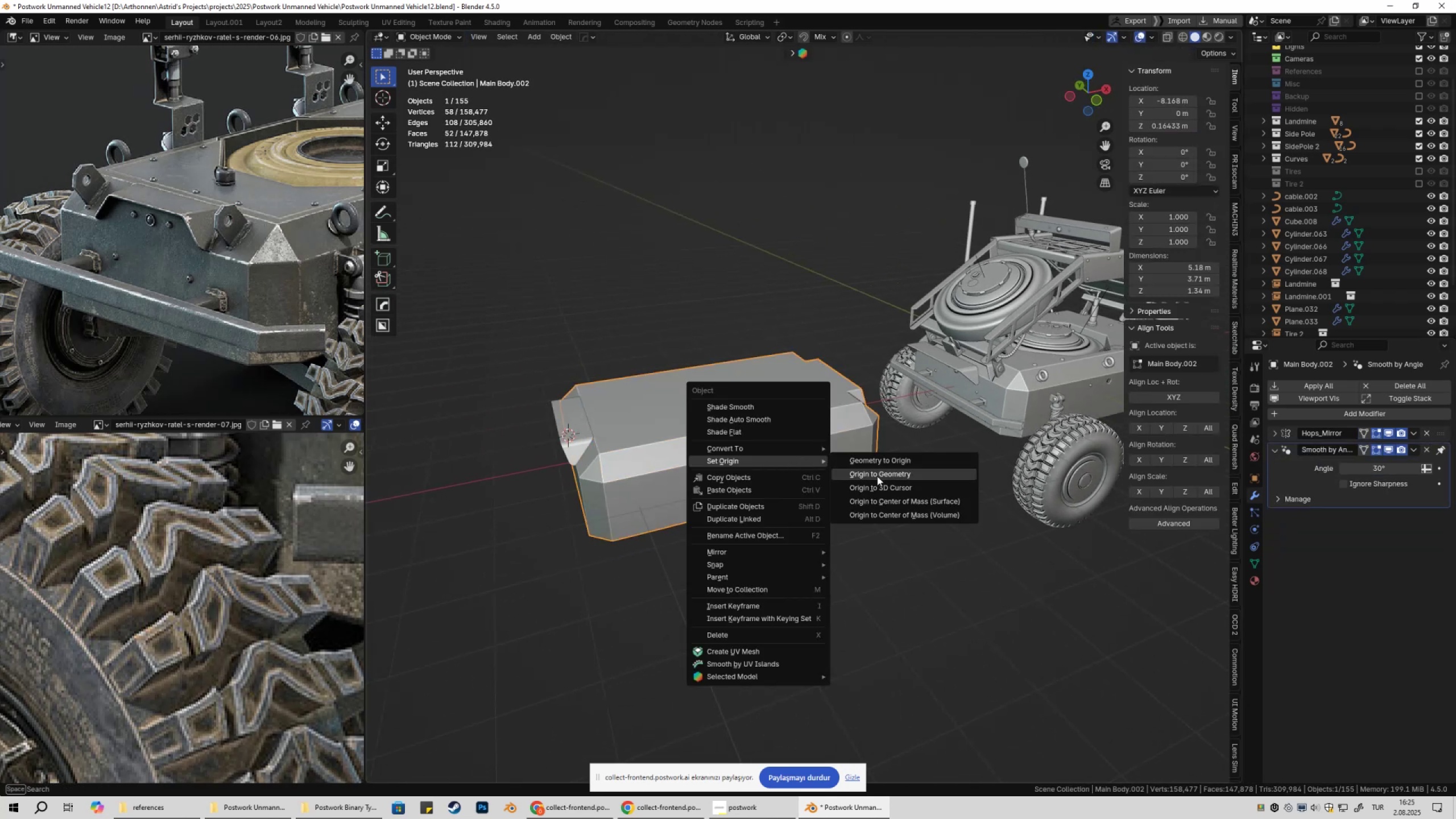 
left_click([877, 477])
 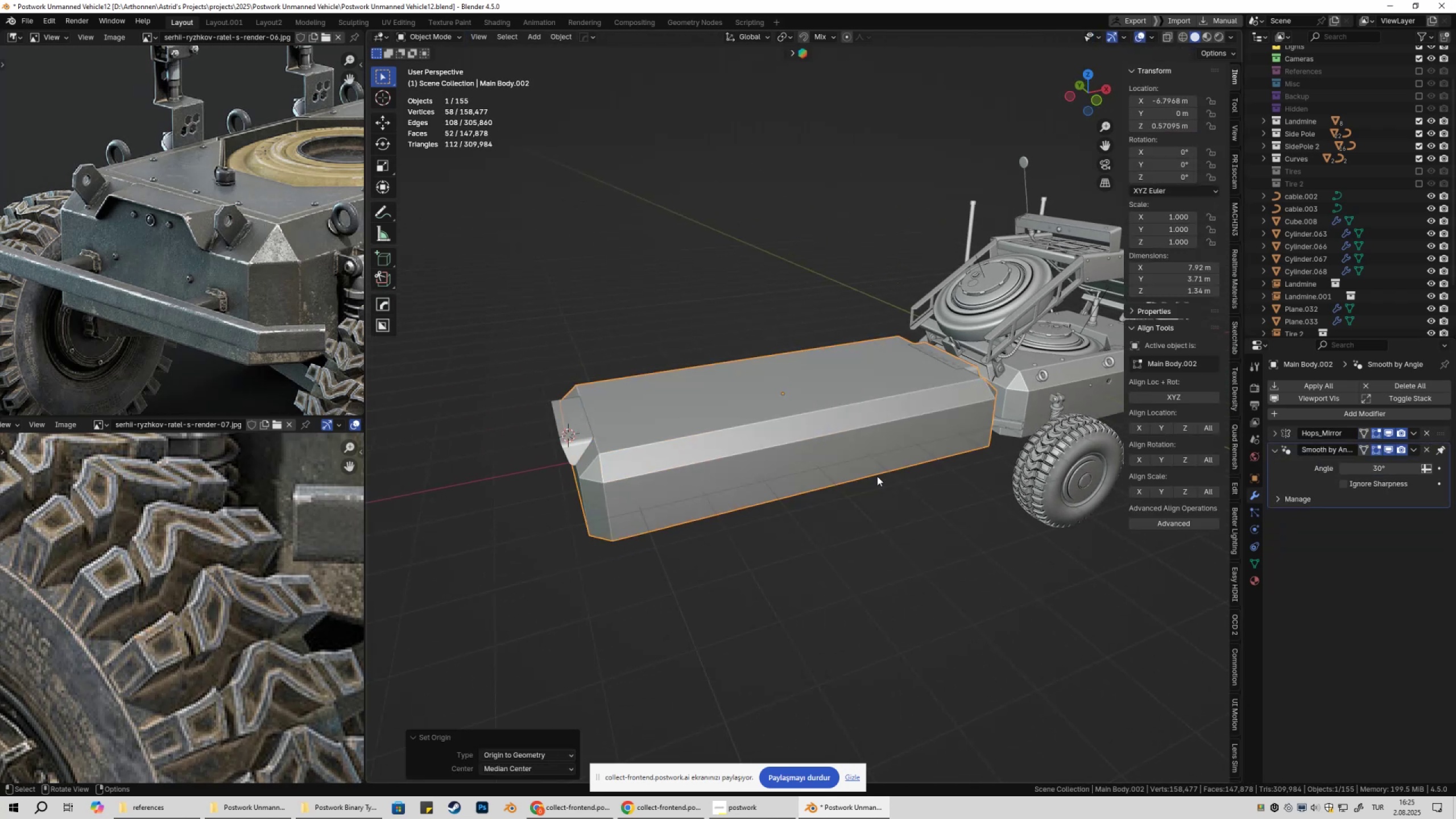 
key(Control+Z)
 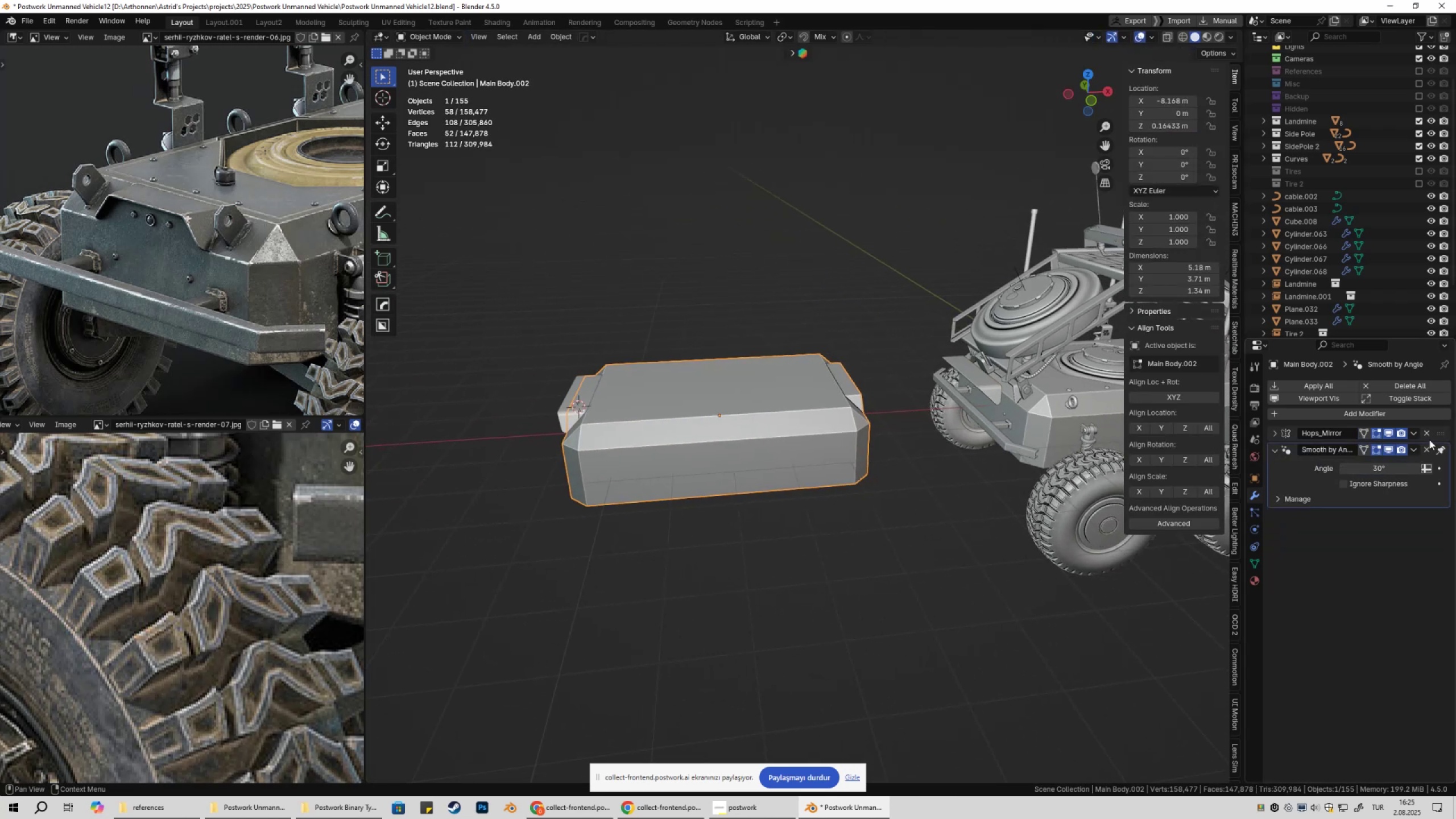 
left_click([1426, 437])
 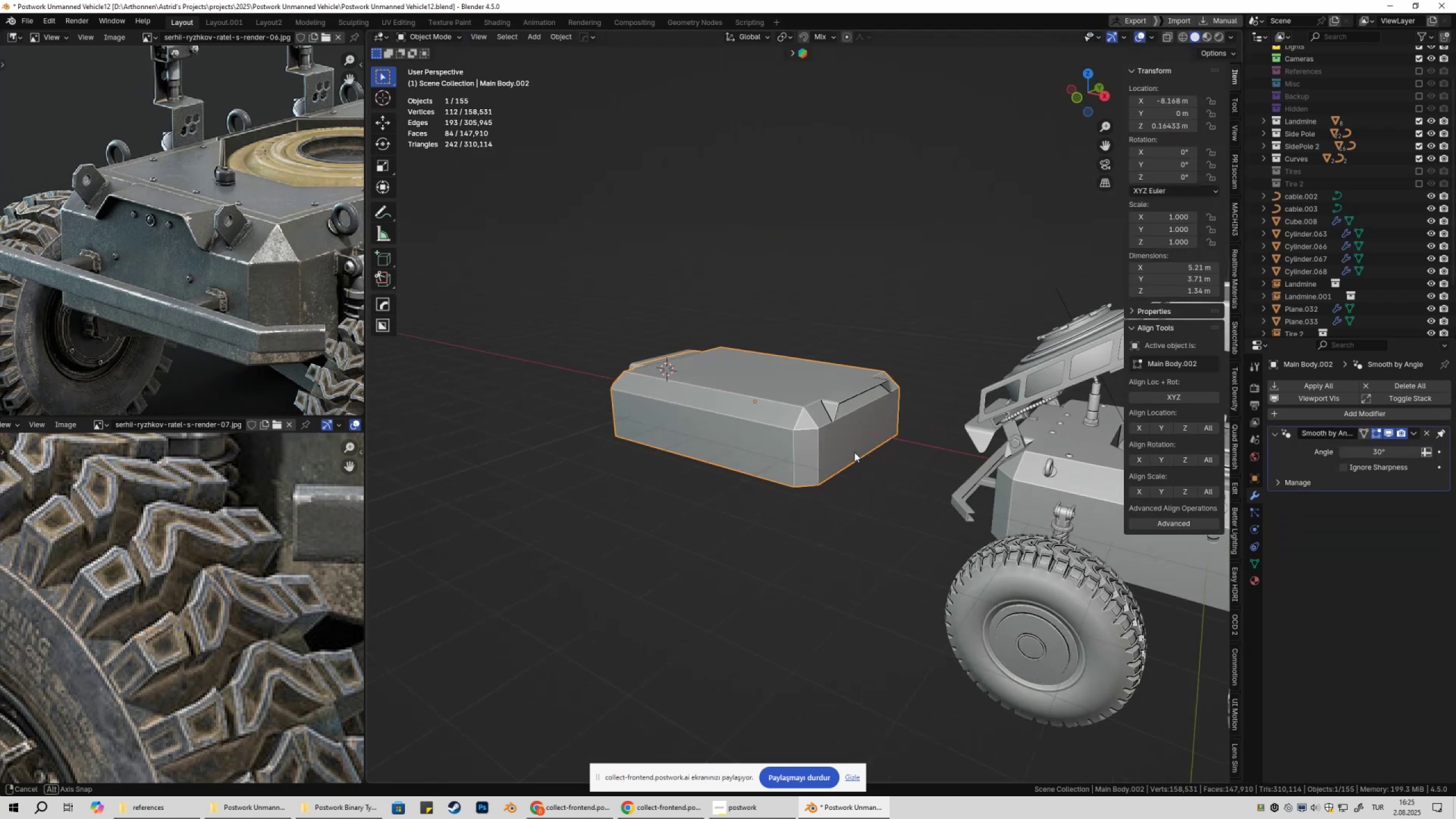 
key(Control+Z)
 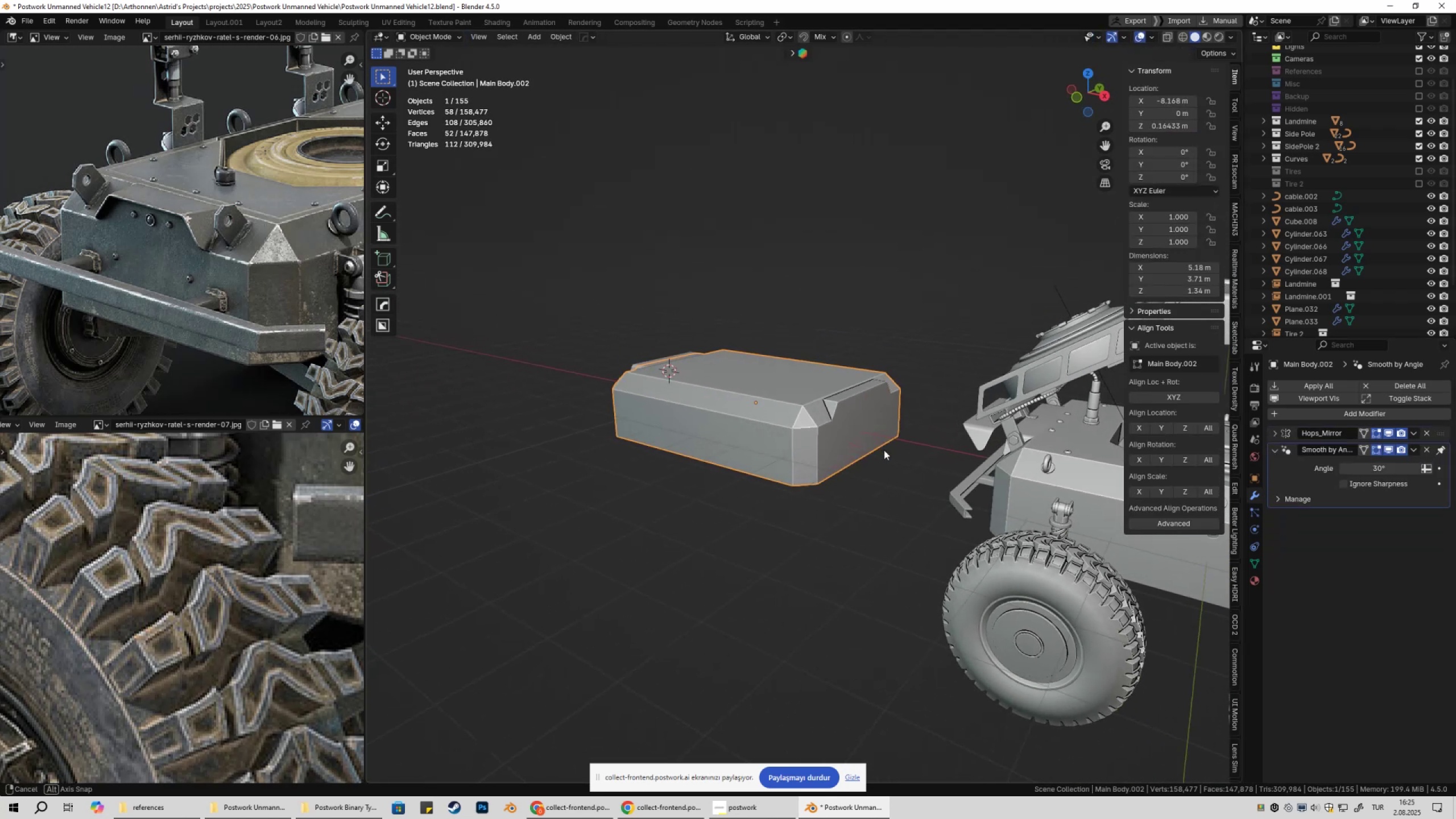 
scroll: coordinate [897, 462], scroll_direction: up, amount: 4.0
 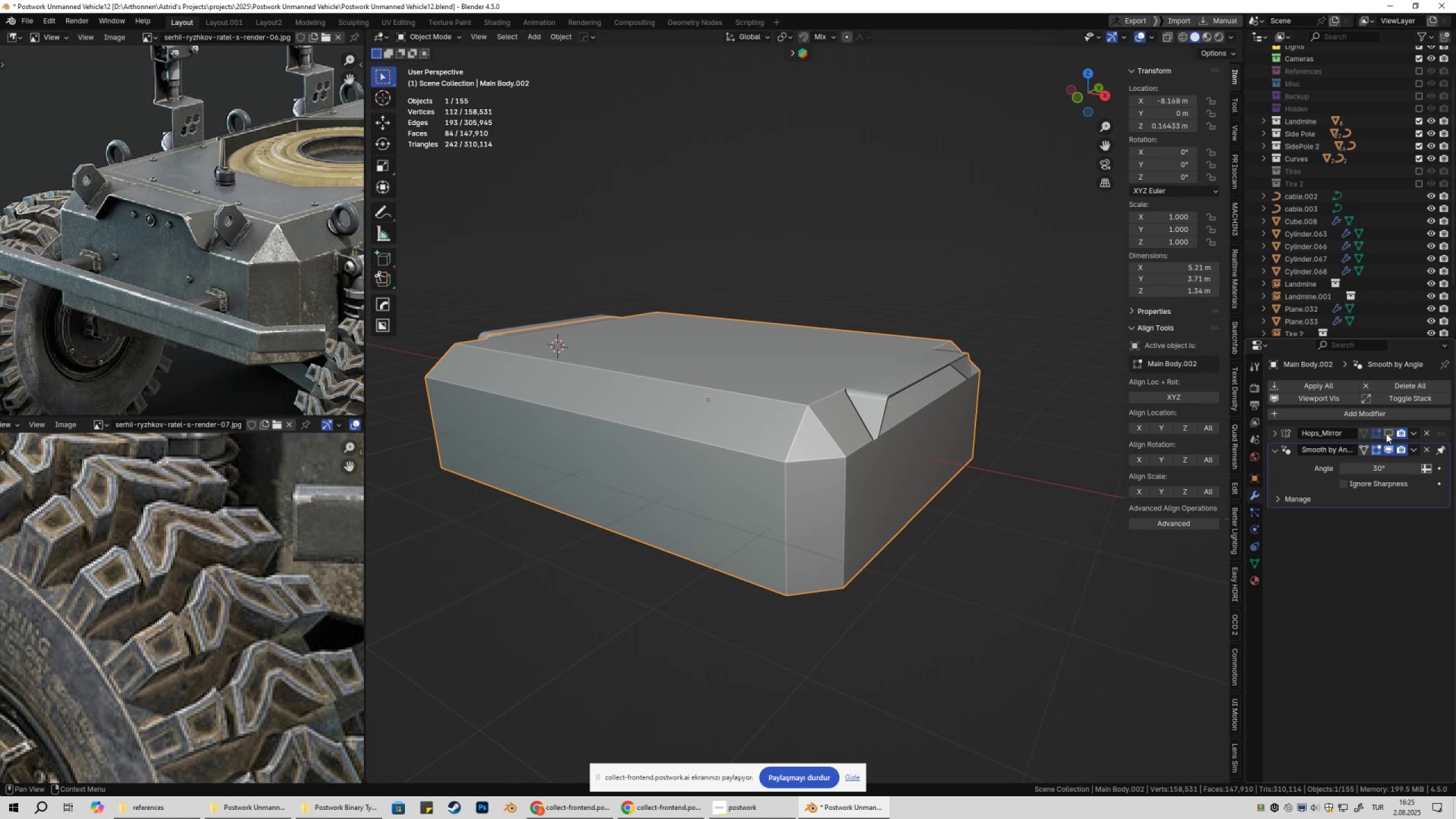 
double_click([1386, 433])
 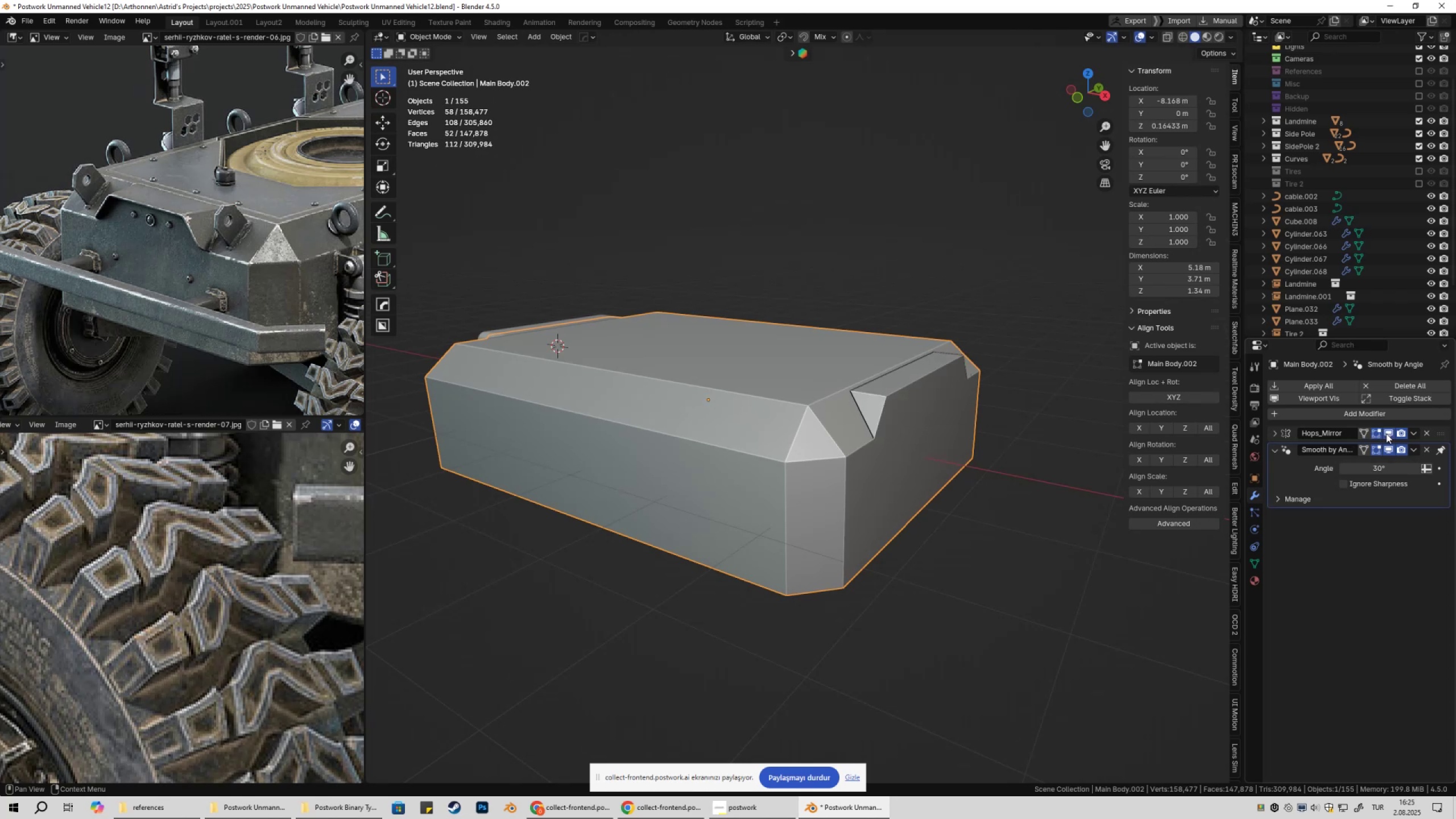 
left_click([1386, 433])
 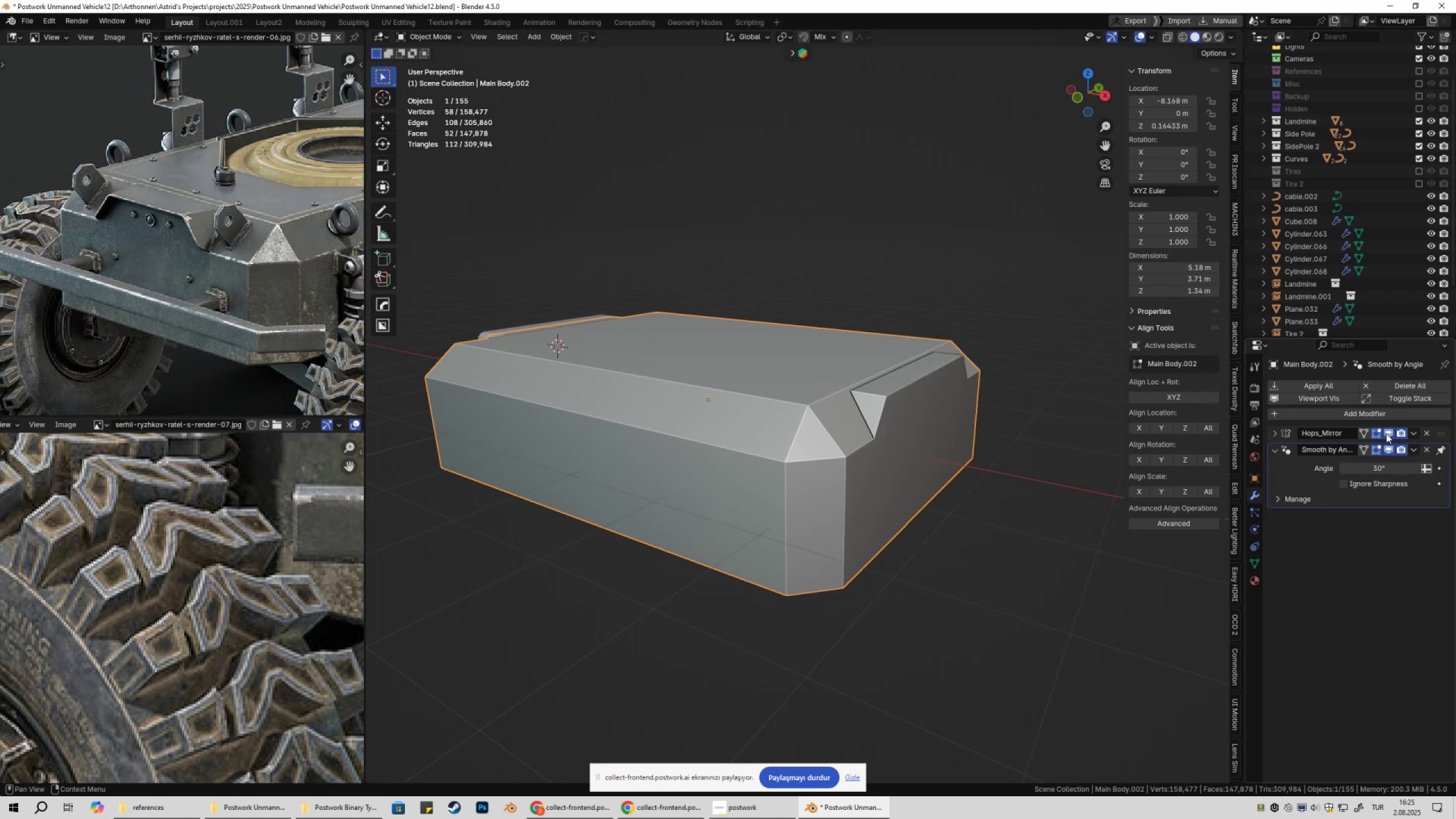 
double_click([1386, 433])
 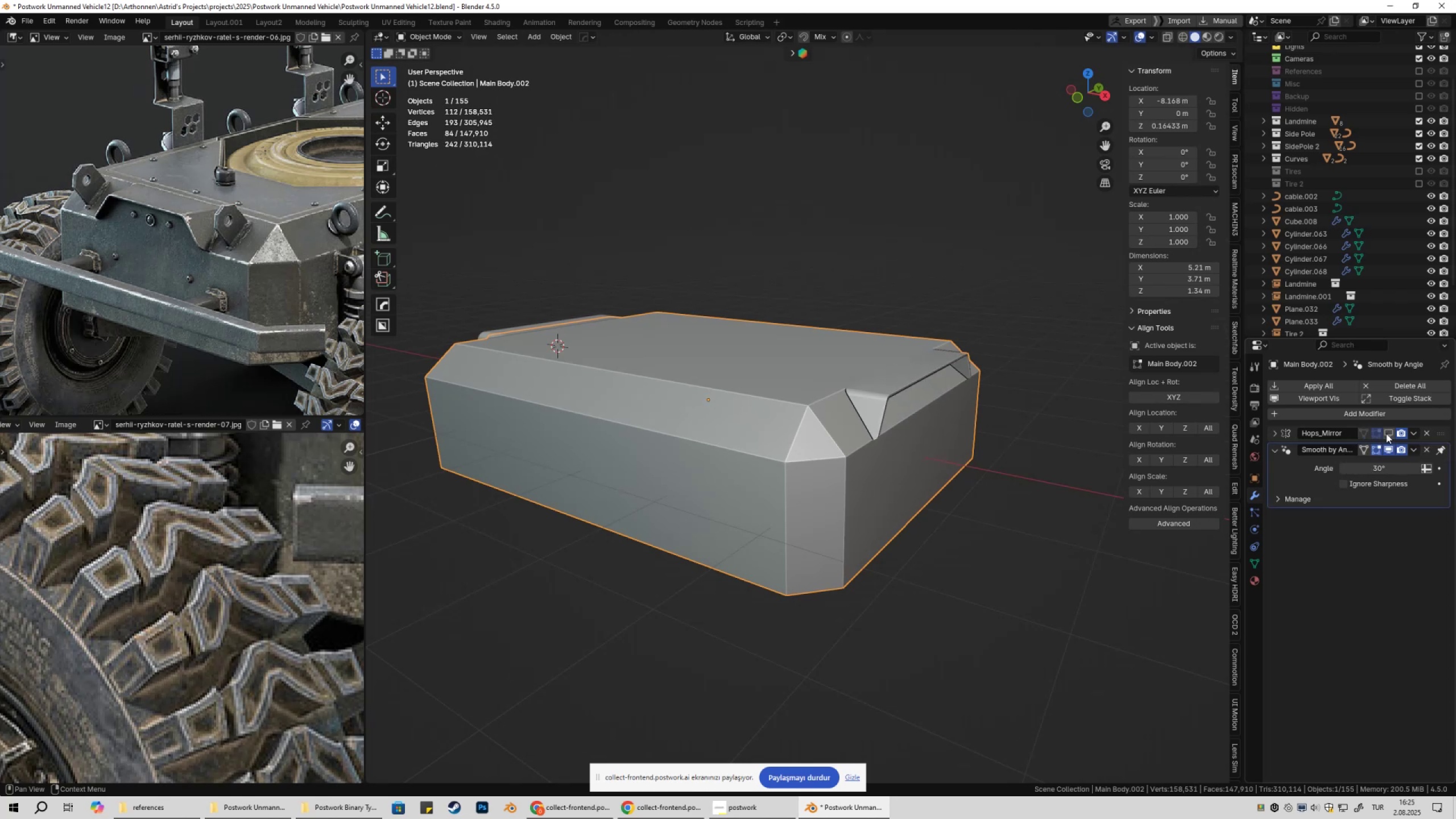 
left_click([1386, 433])
 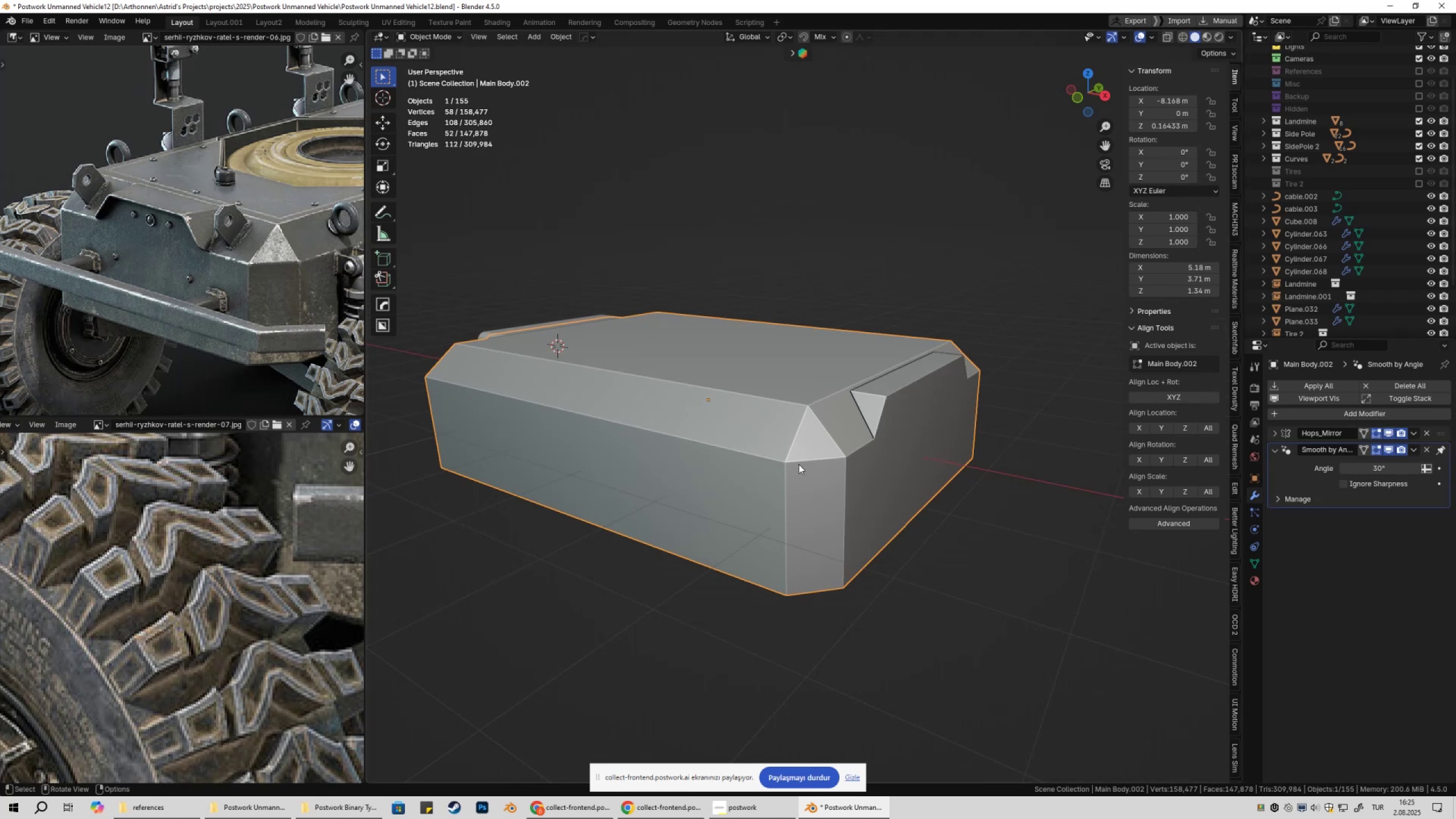 
left_click([795, 465])
 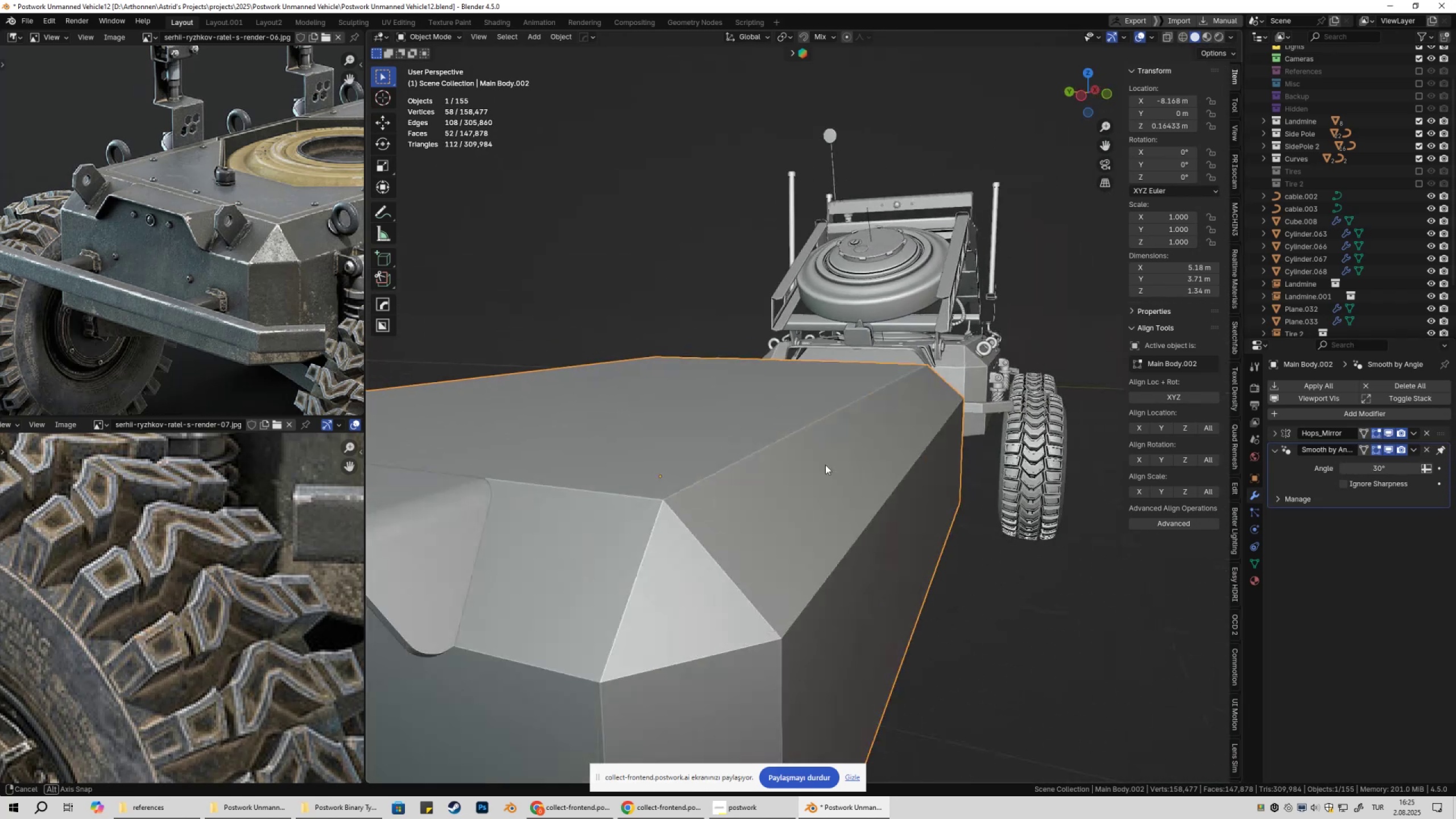 
scroll: coordinate [839, 497], scroll_direction: down, amount: 2.0
 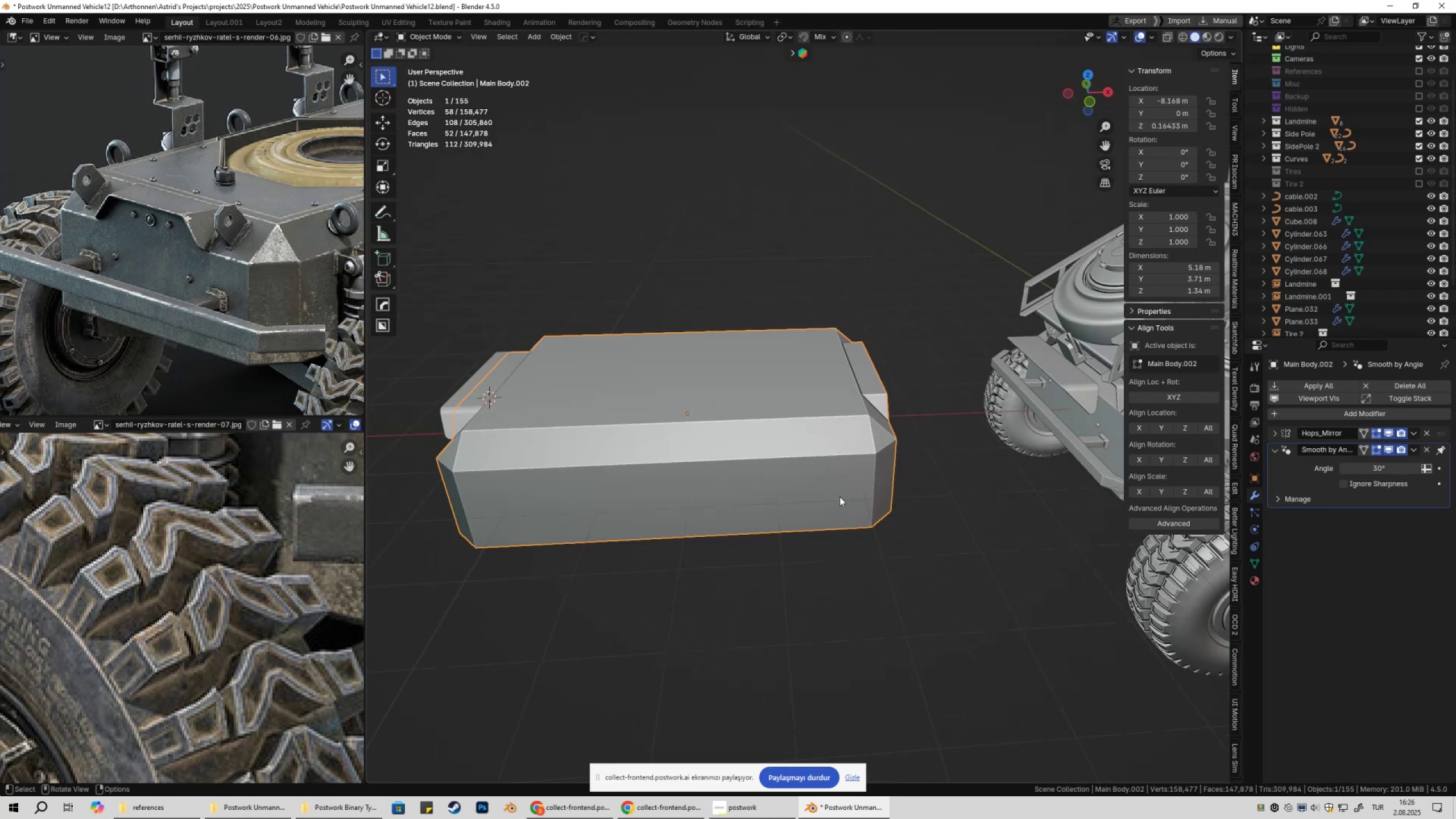 
type(gy)
key(Escape)
key(Tab)
key(Tab)
 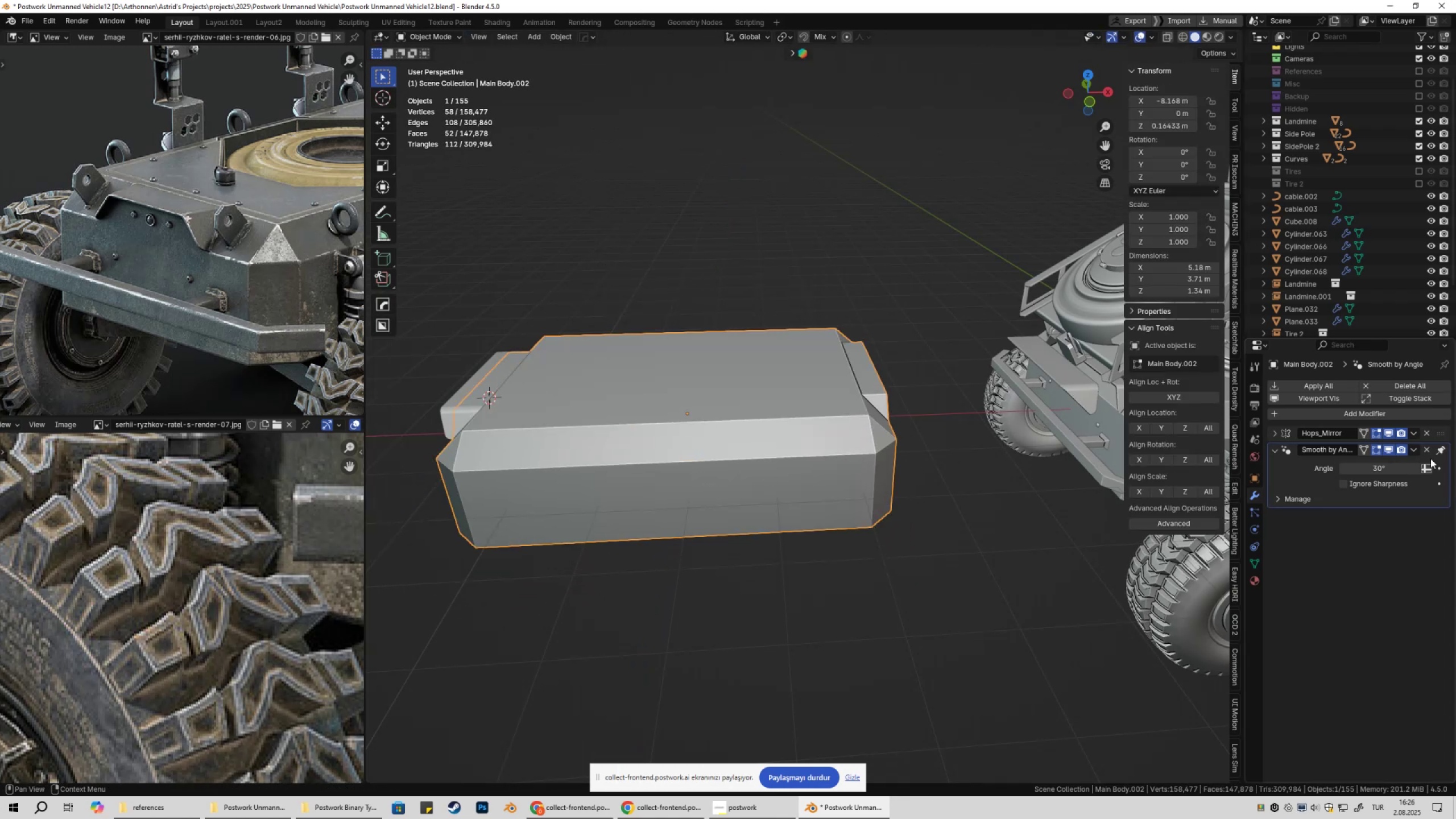 
hold_key(key=AltLeft, duration=0.5)
 